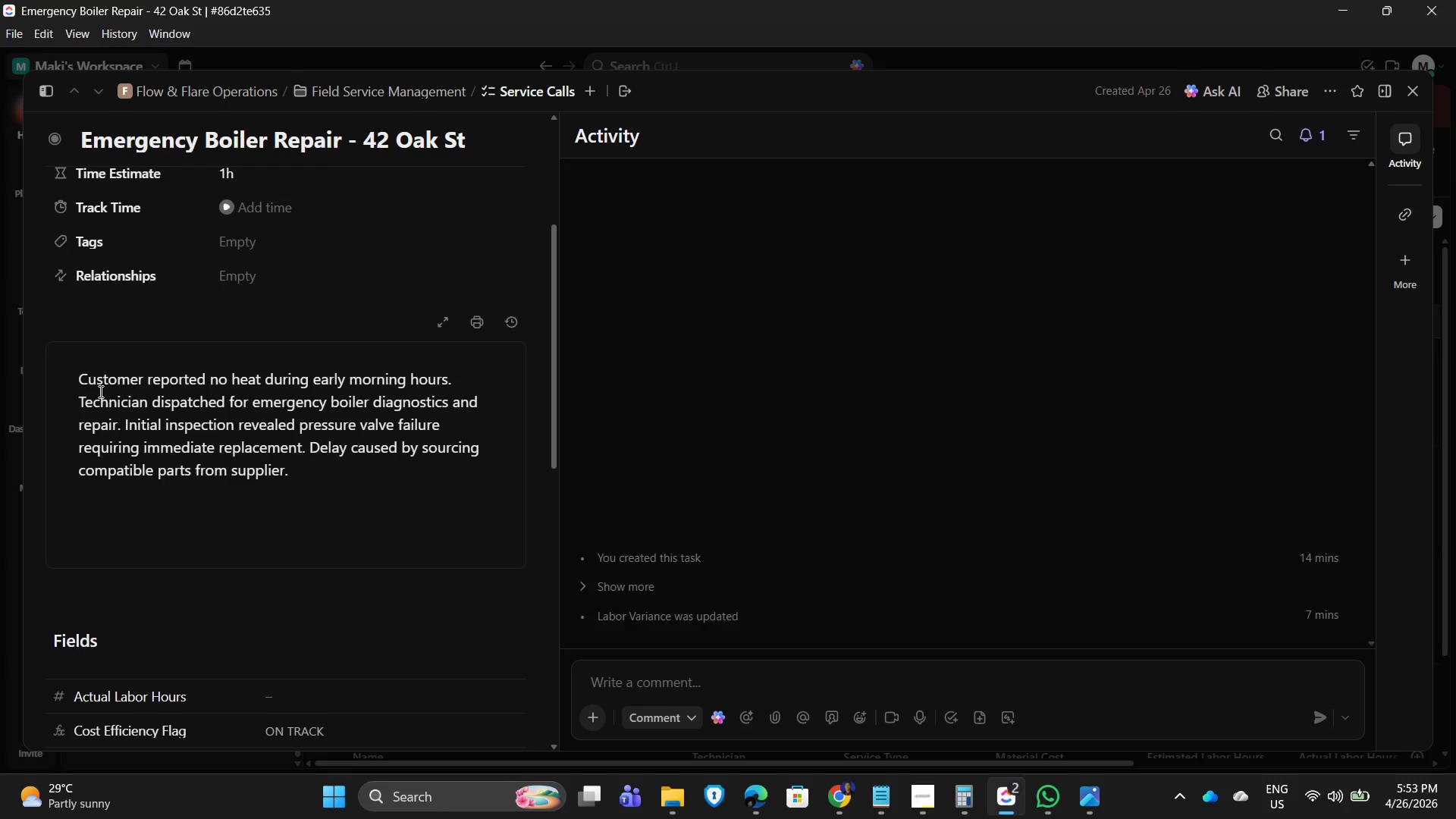 
key(ArrowRight)
 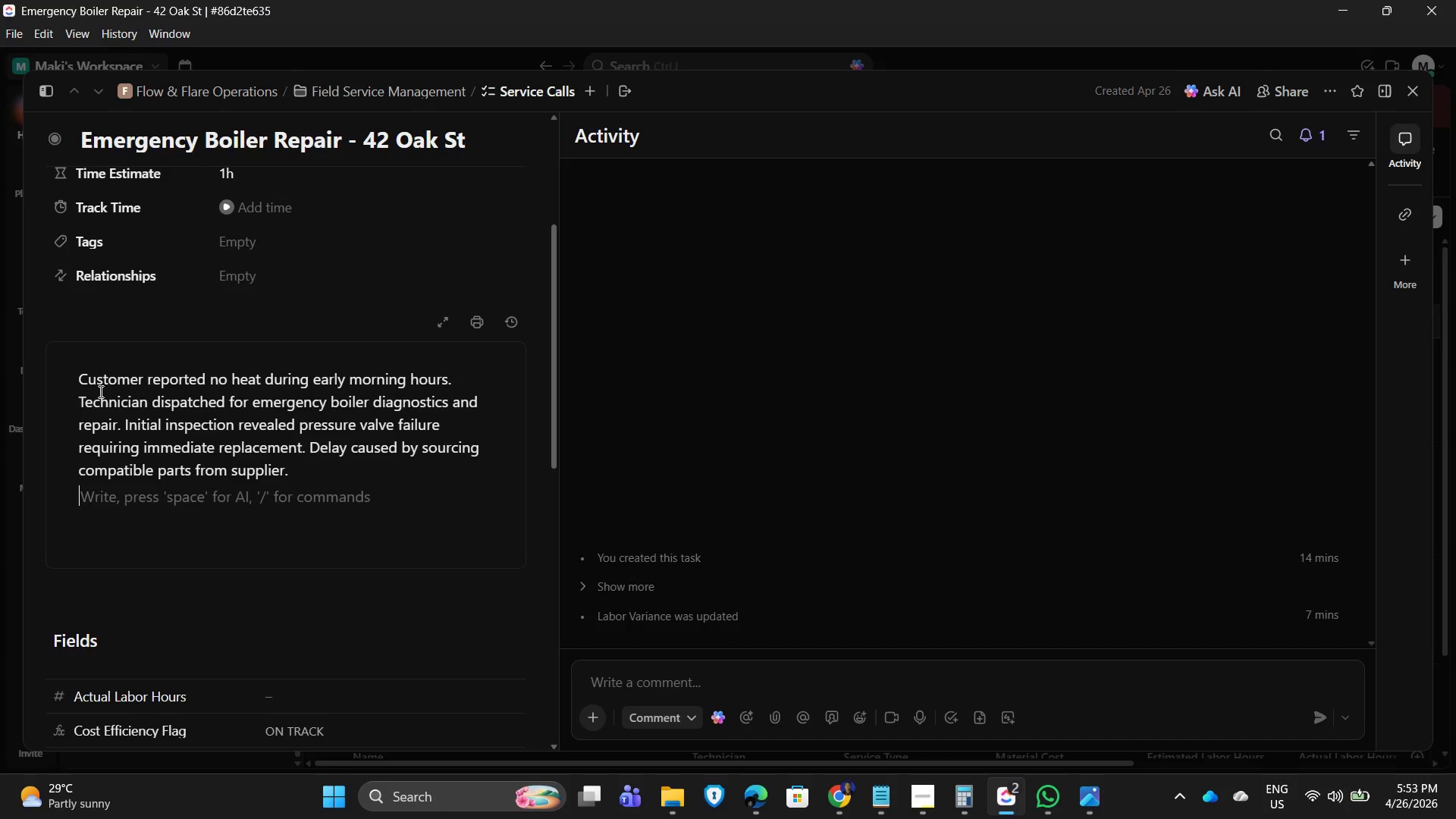 
key(Enter)
 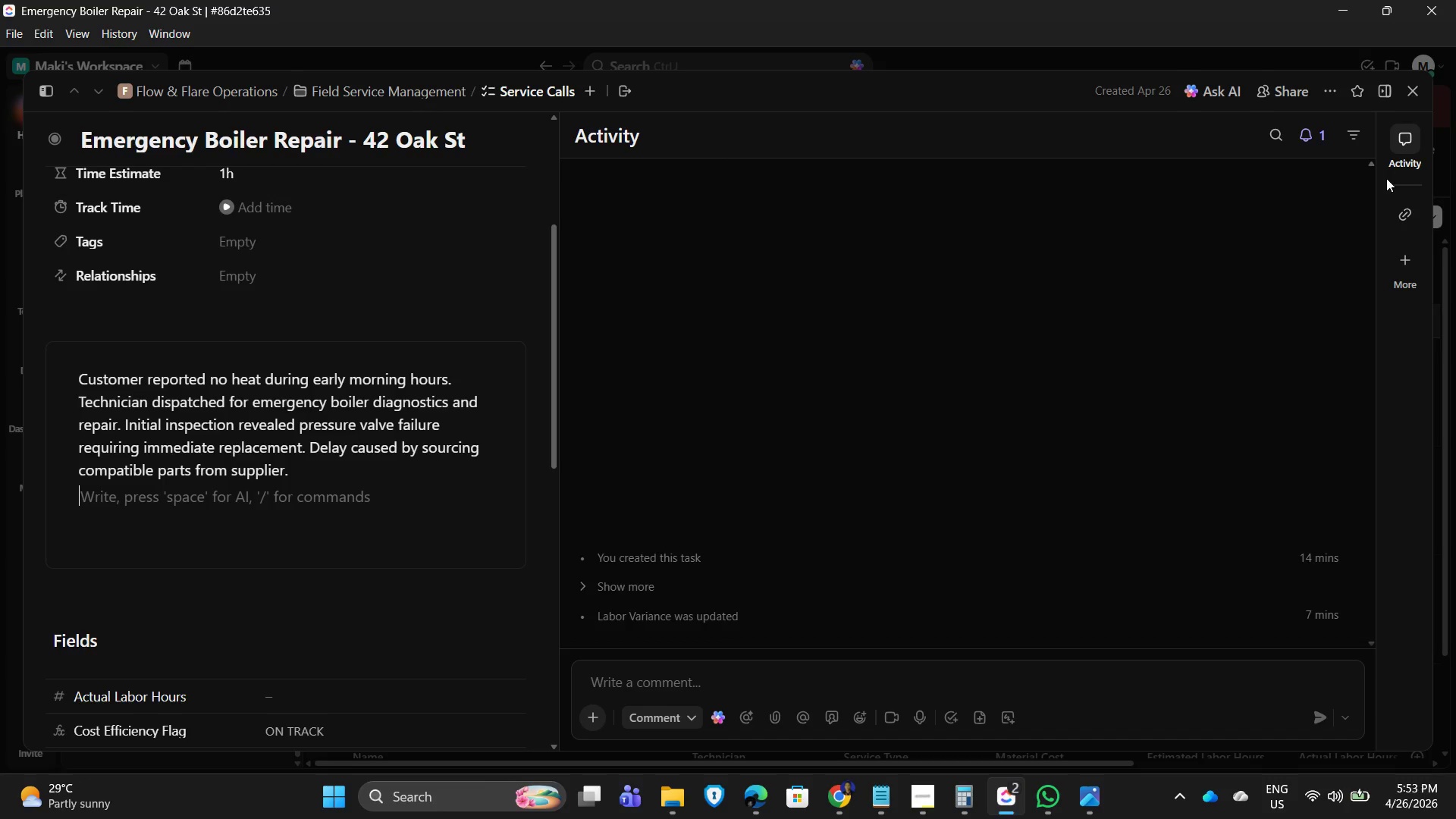 
wait(15.69)
 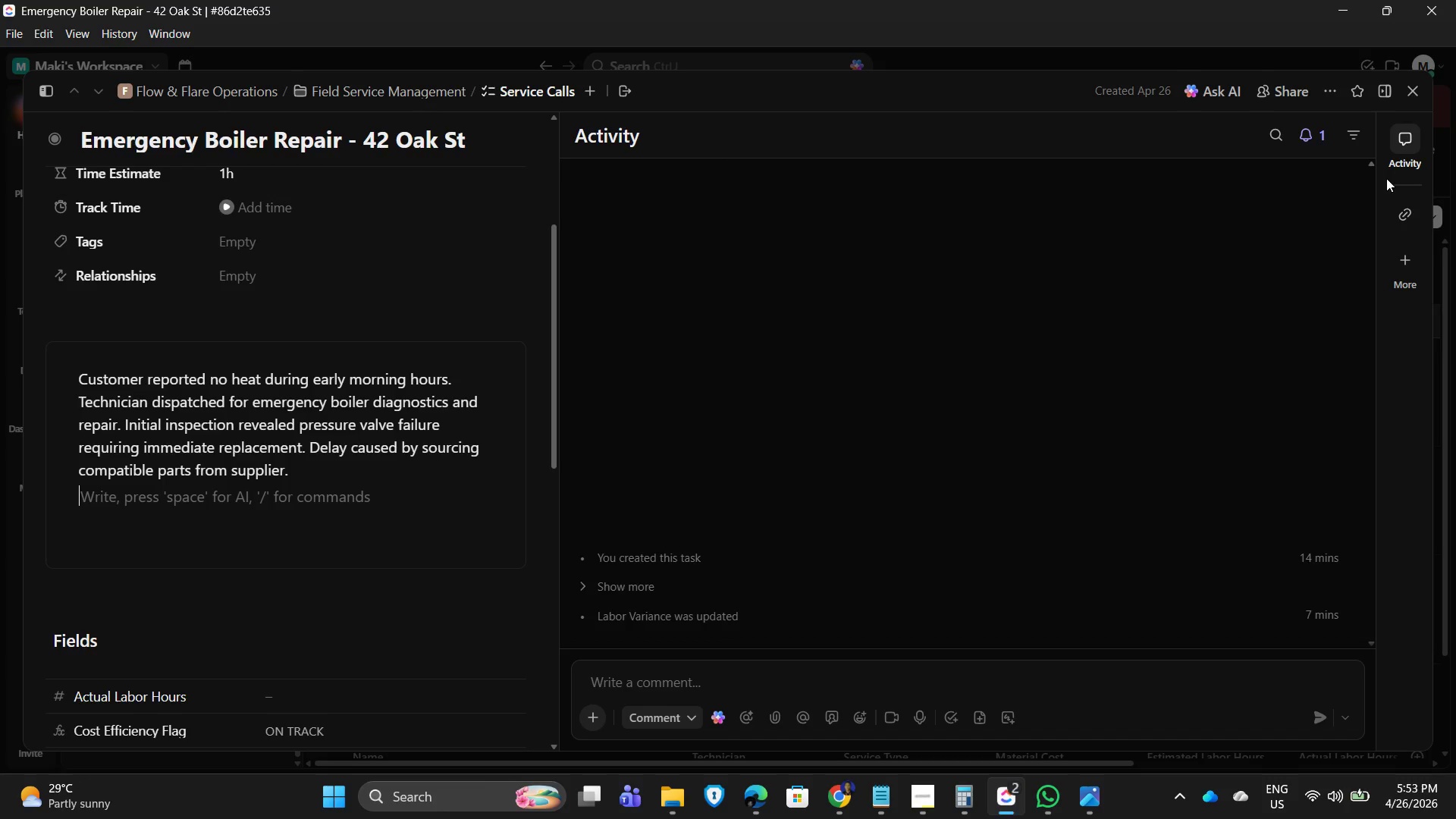 
left_click([1416, 96])
 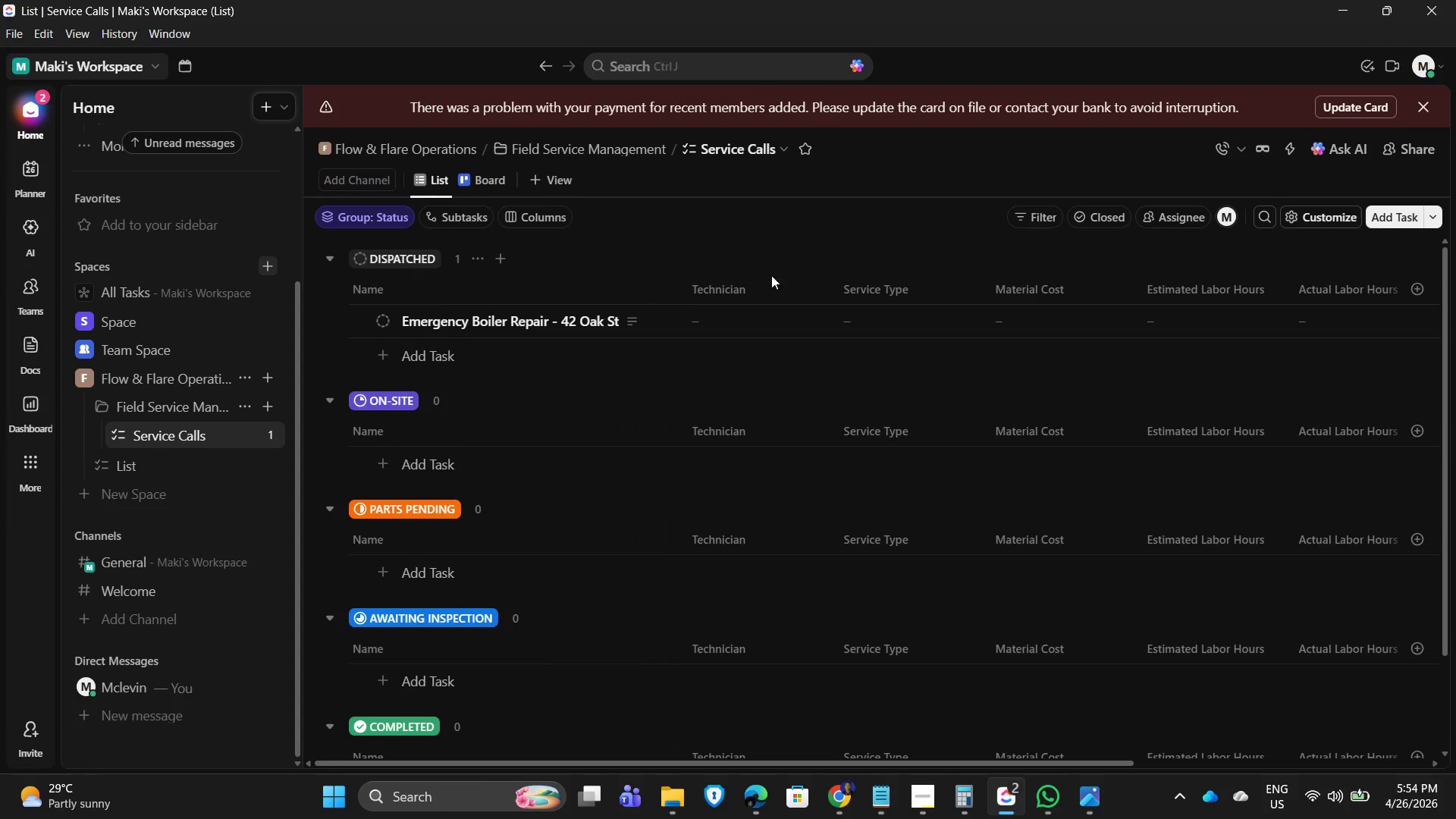 
left_click([744, 328])
 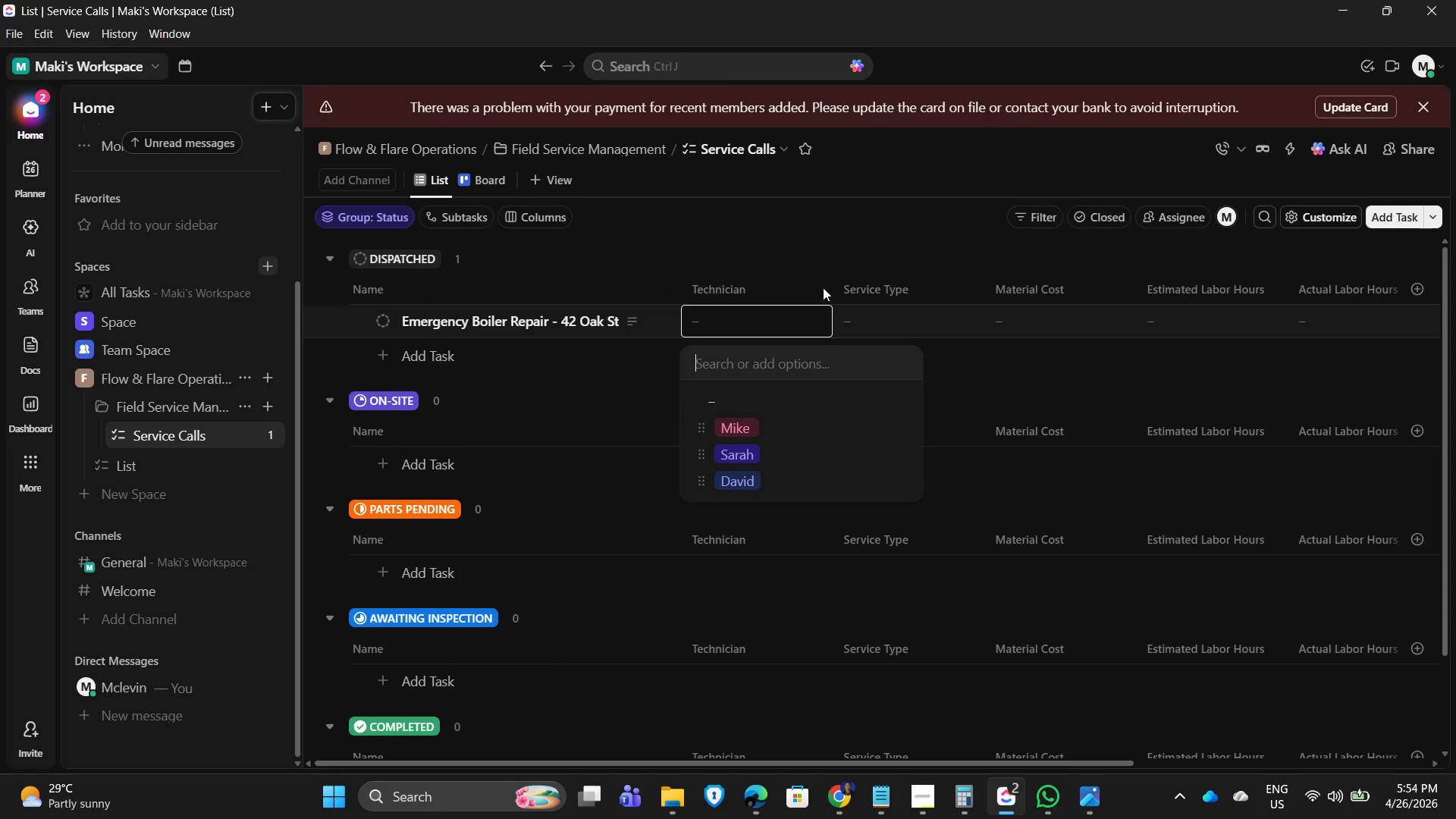 
wait(18.16)
 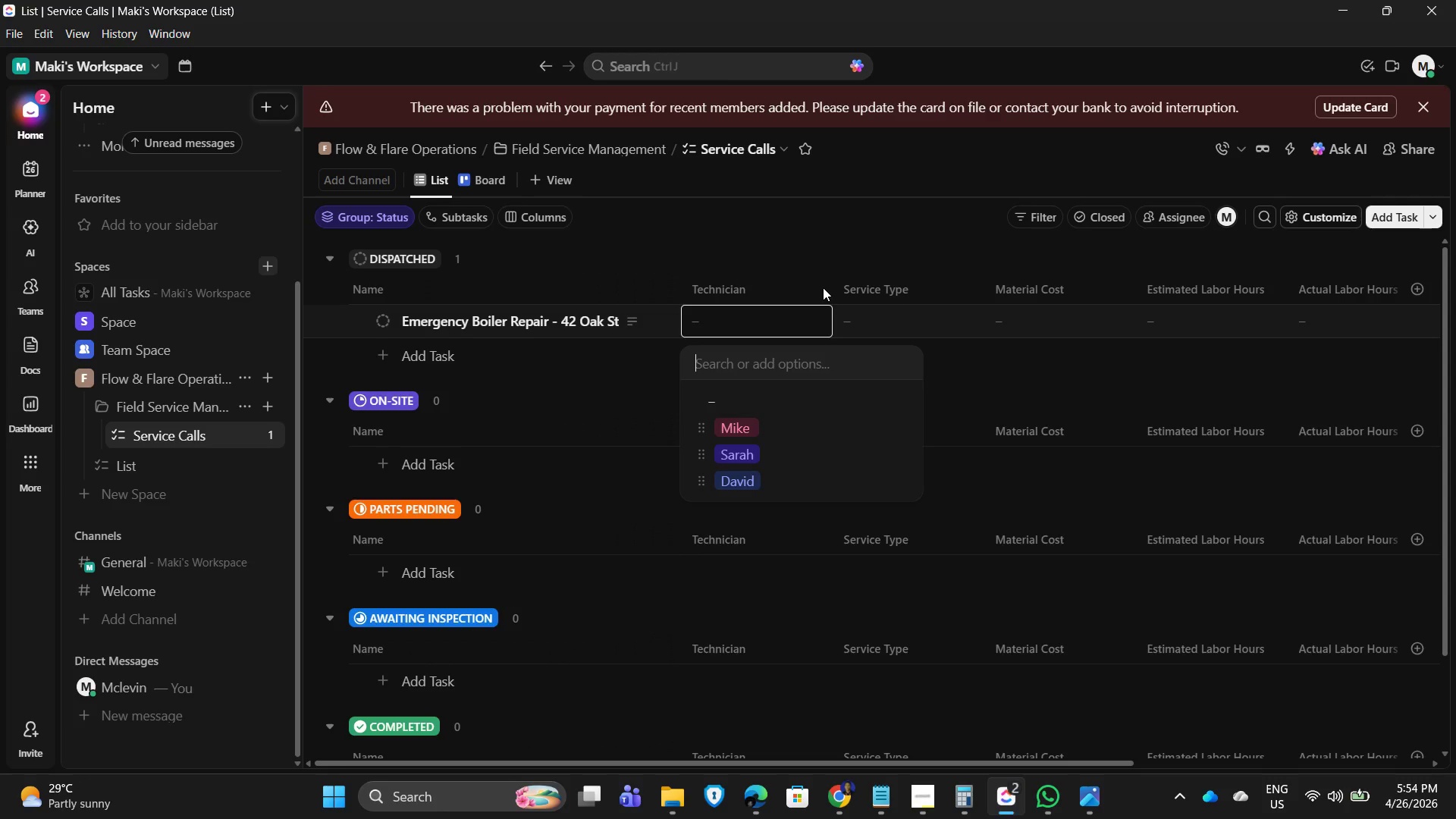 
left_click([720, 283])
 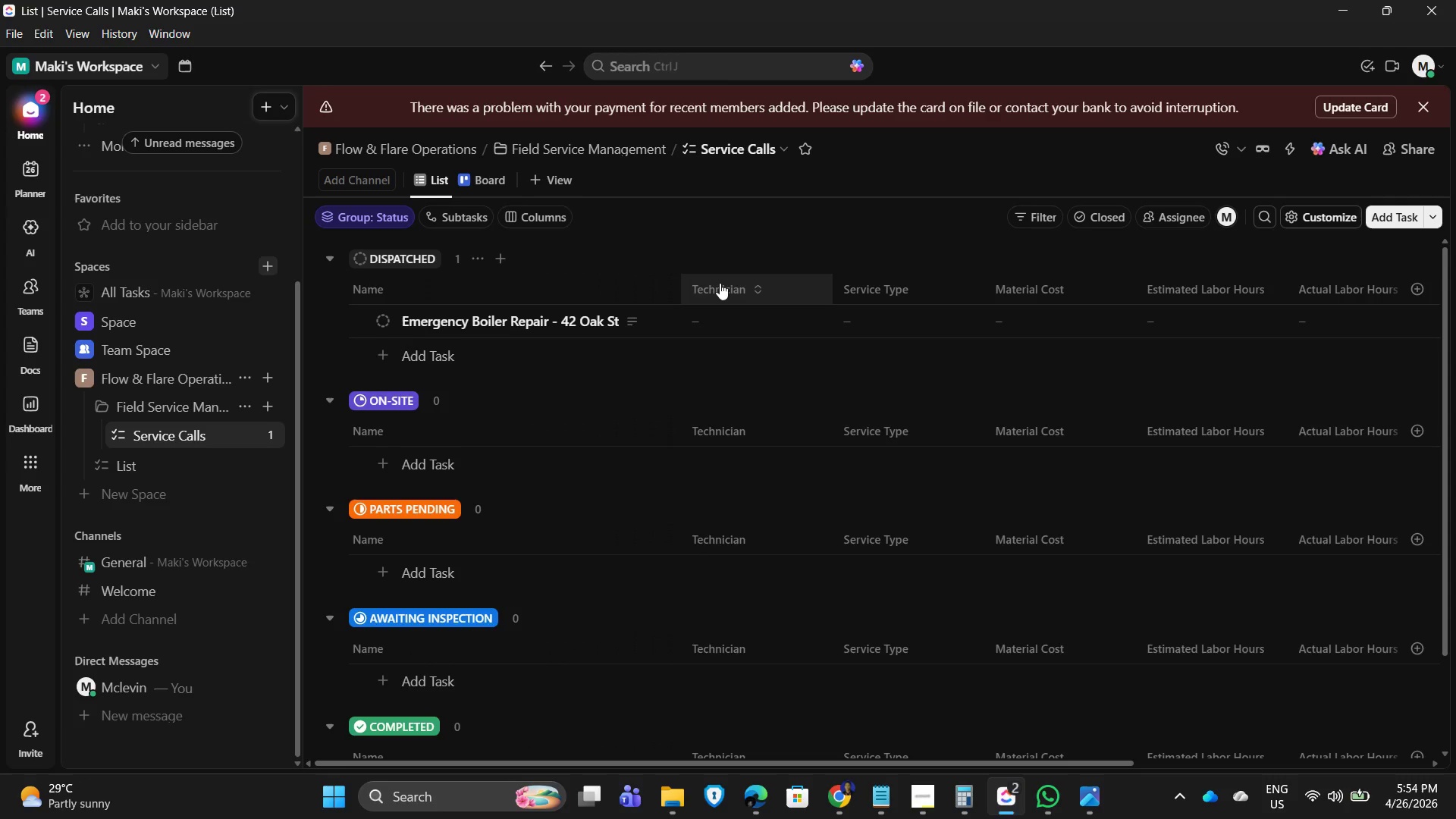 
left_click([720, 283])
 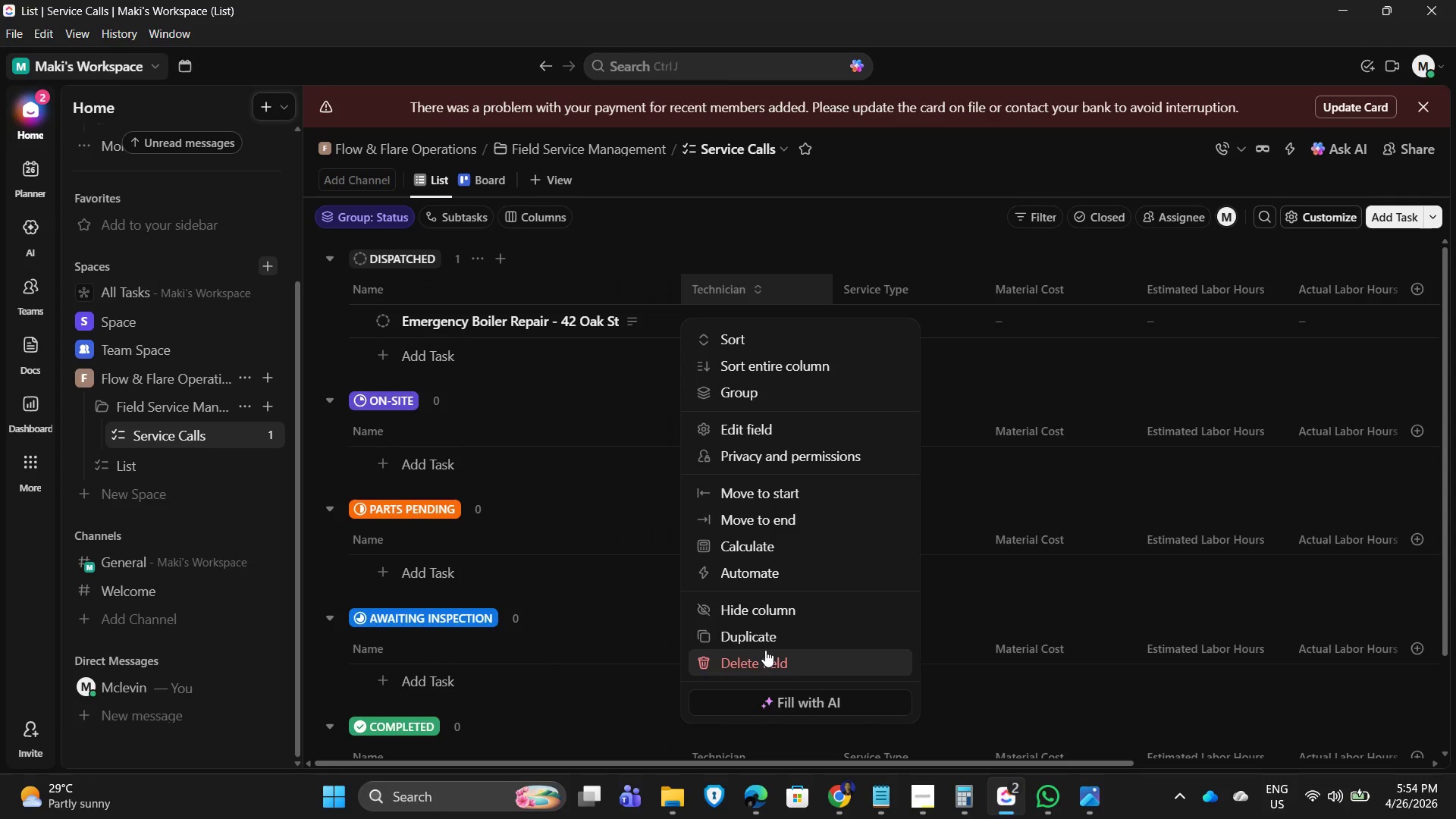 
wait(9.92)
 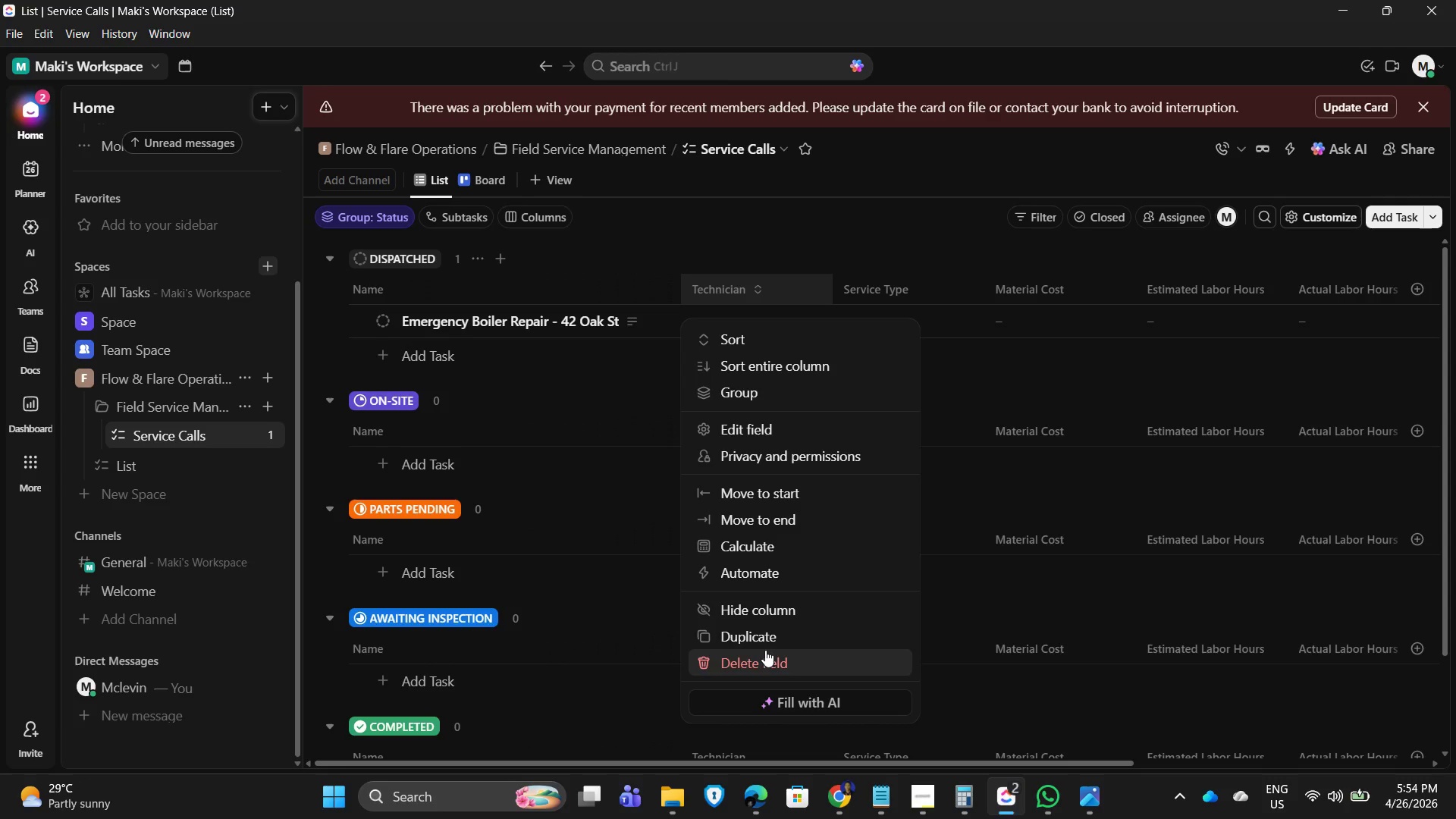 
mouse_move([476, 311])
 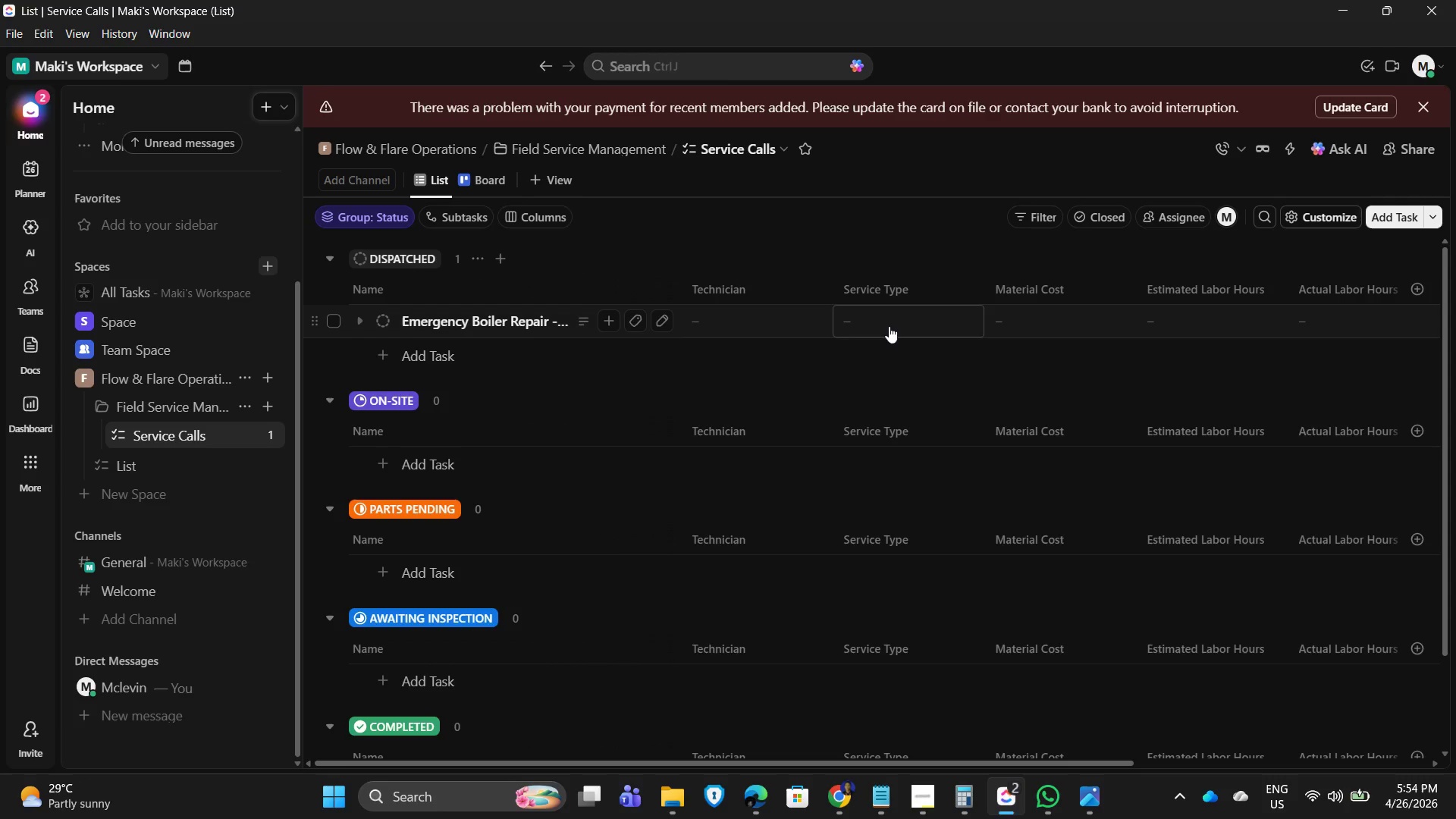 
left_click([889, 326])
 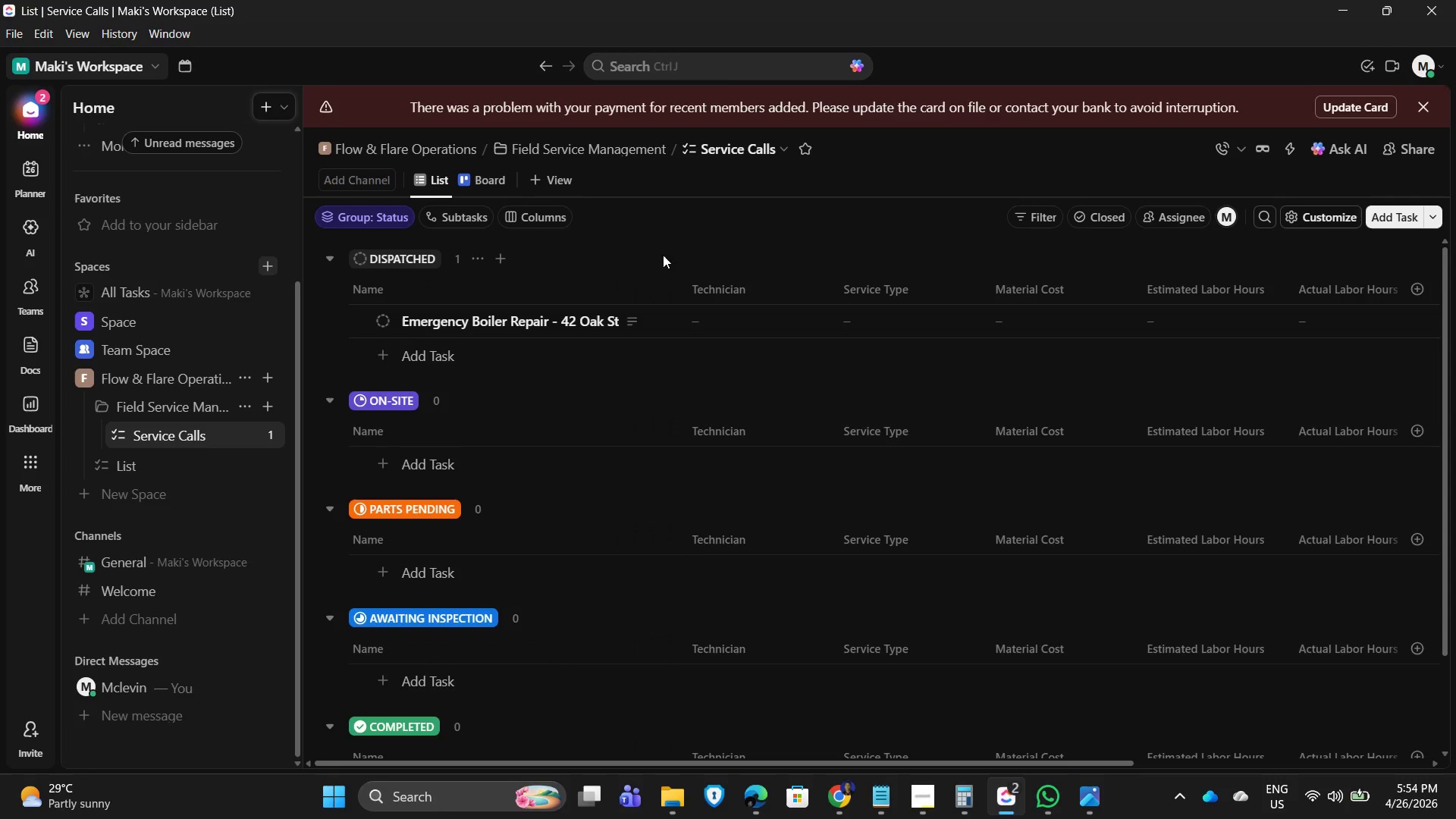 
wait(5.69)
 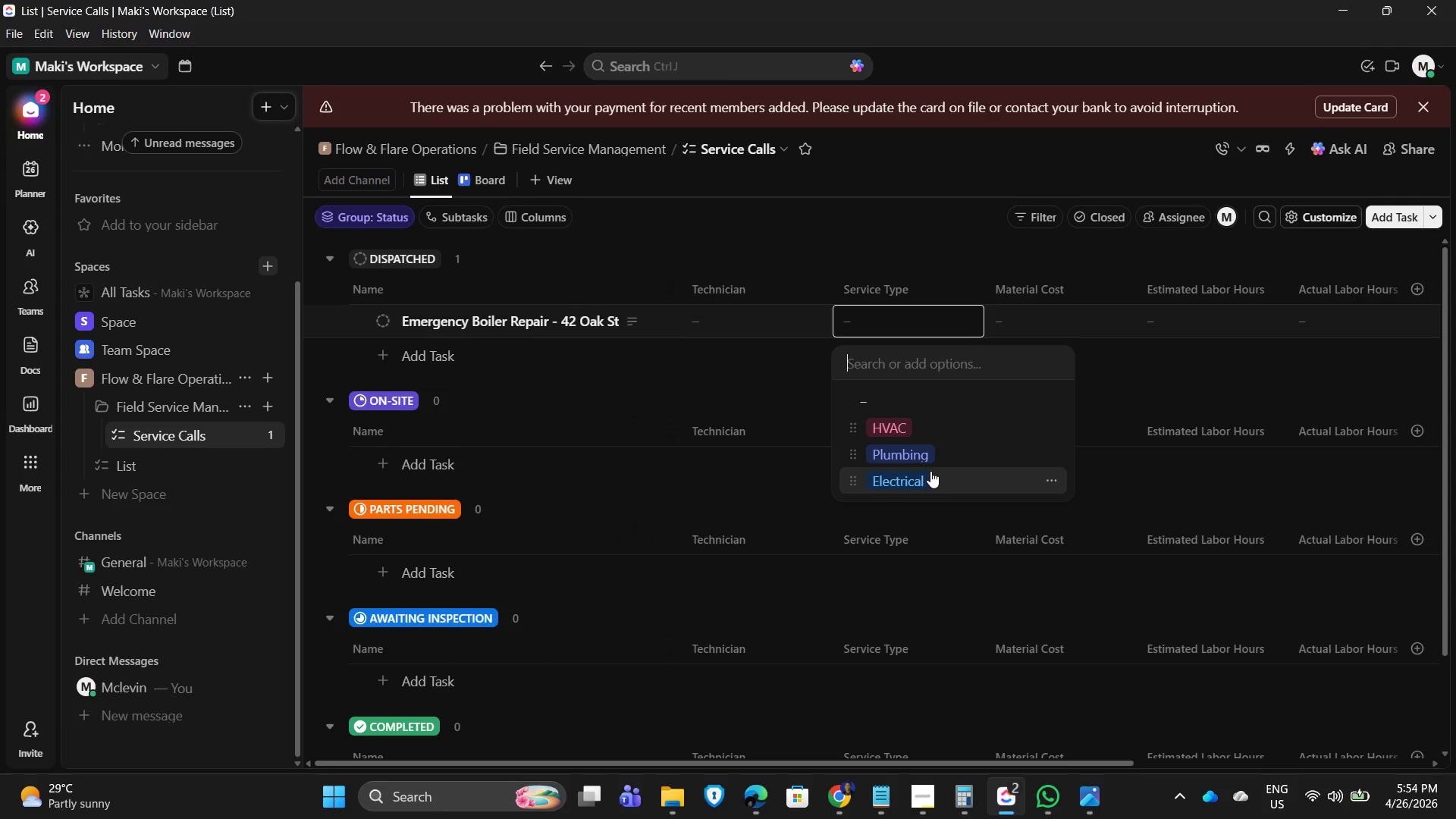 
left_click([423, 350])
 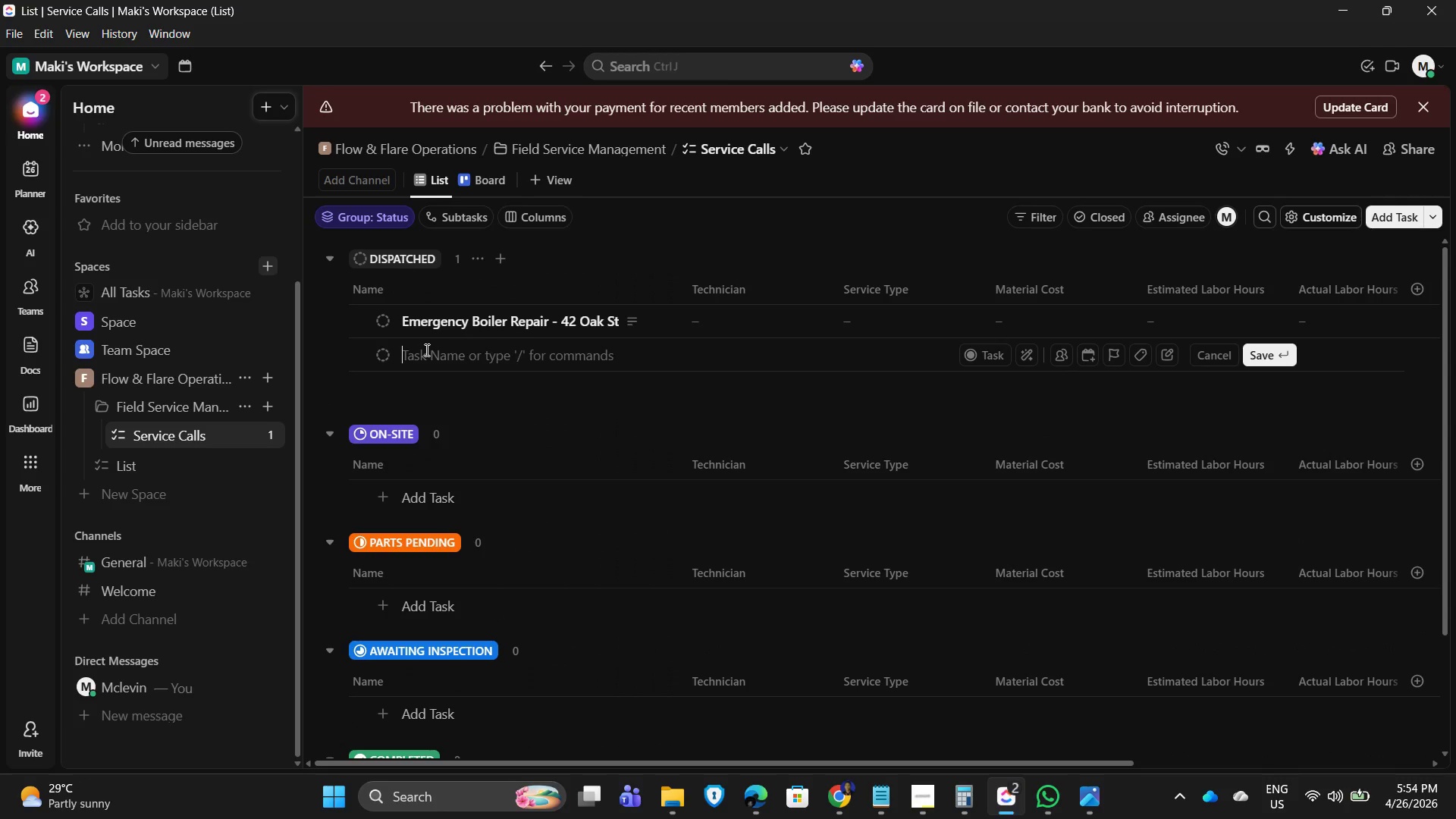 
wait(5.14)
 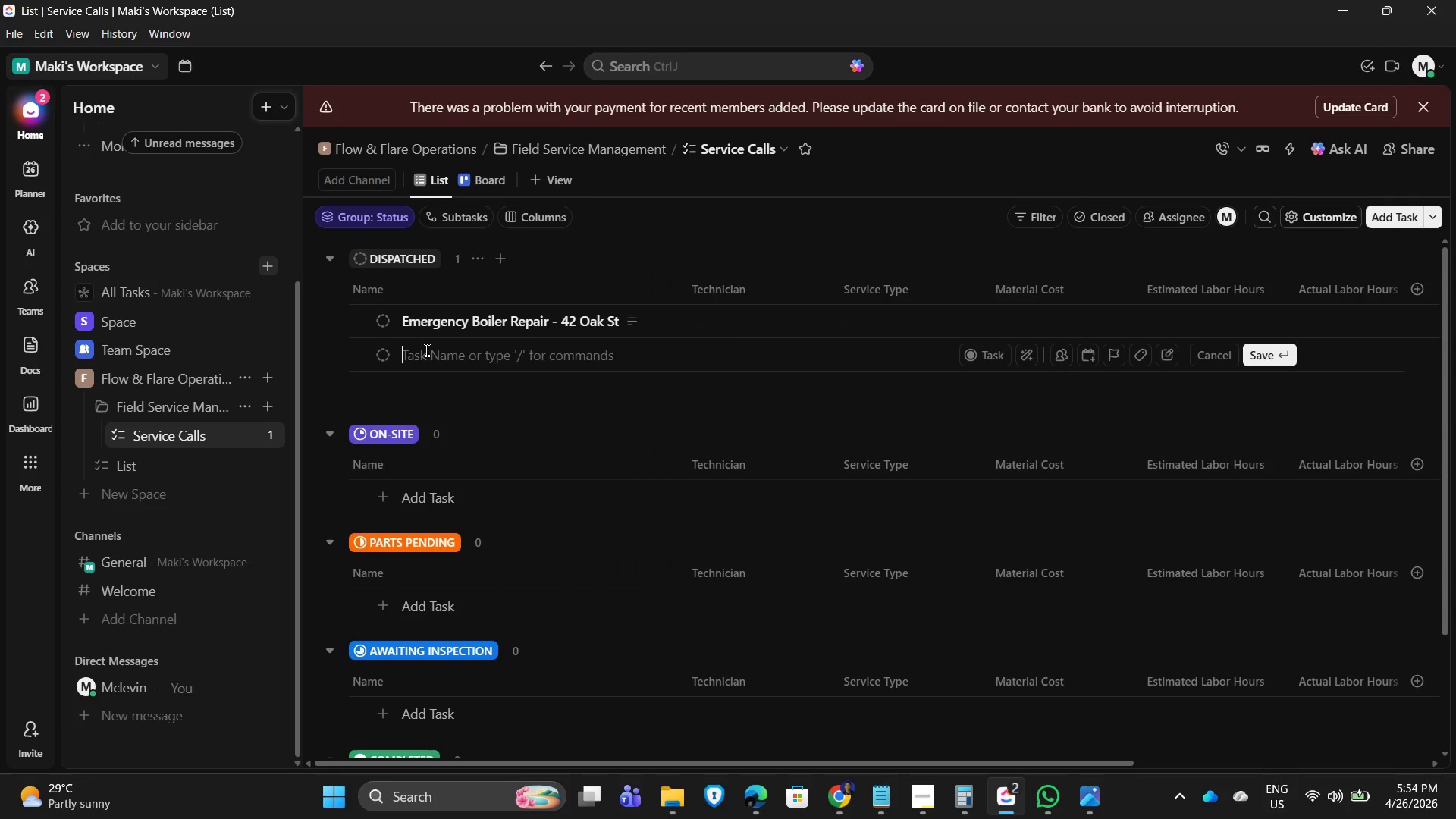 
type(AC Compressor Swap - Henderson Residence)
 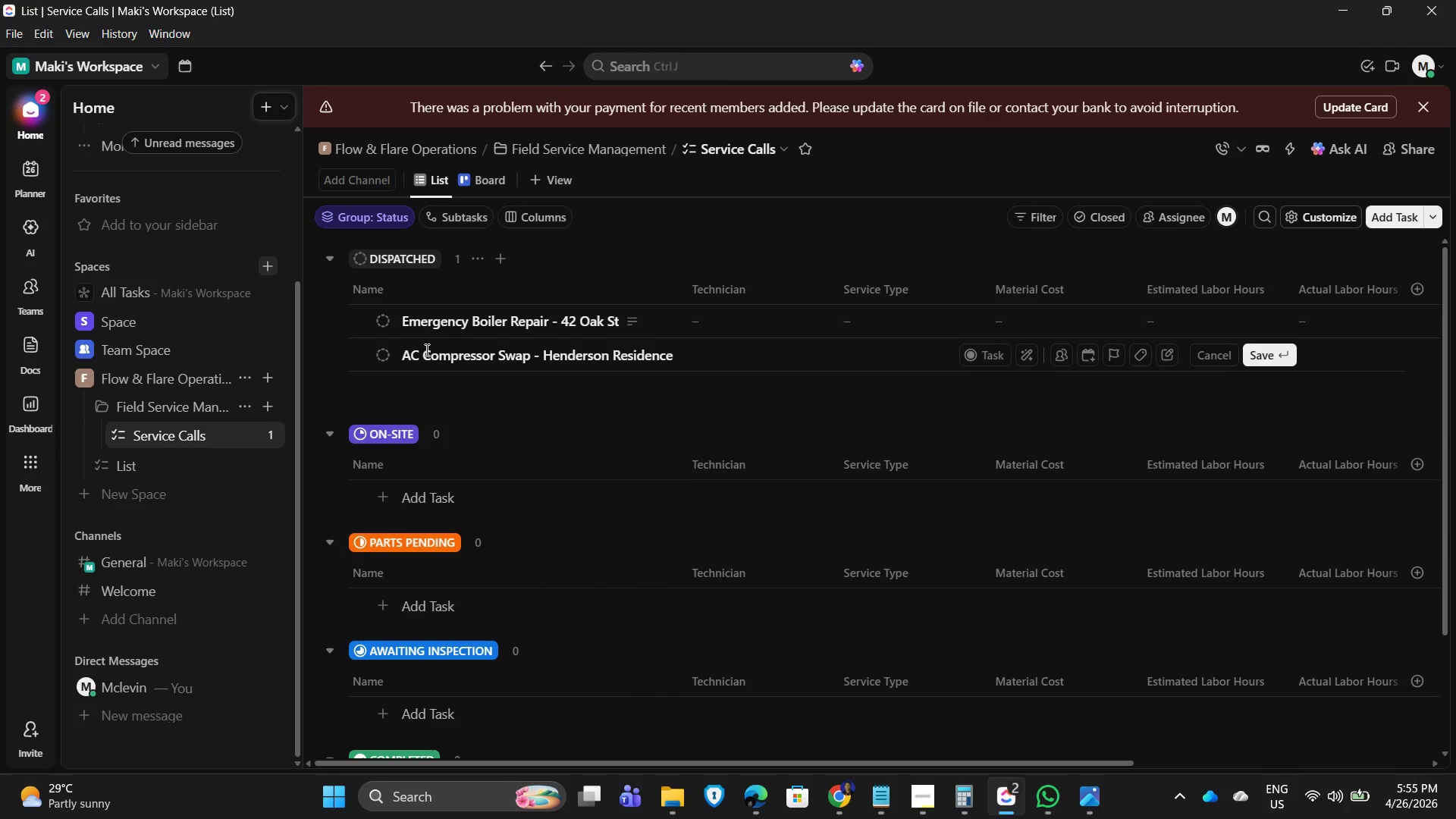 
left_click([597, 405])
 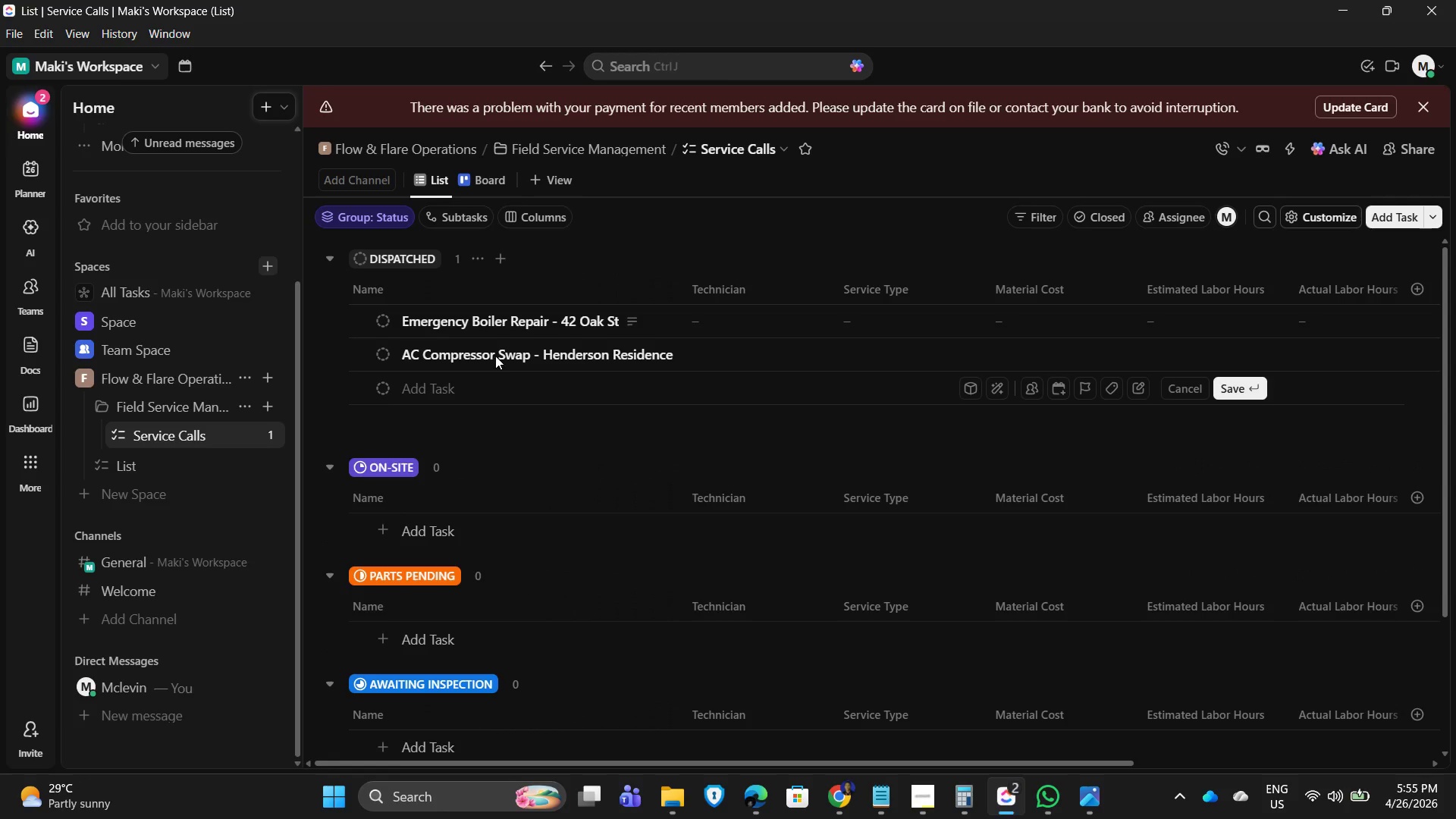 
left_click([495, 356])
 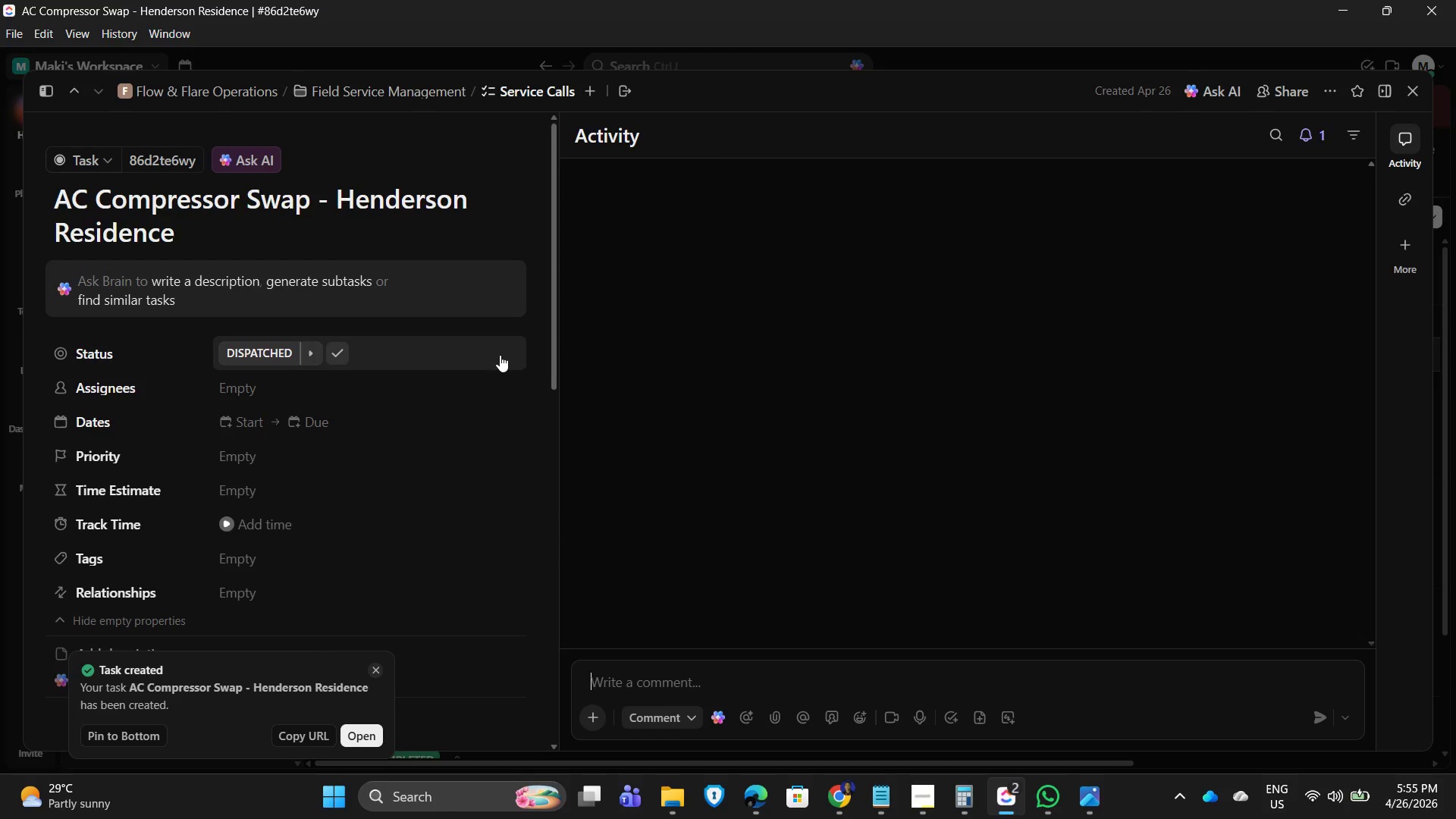 
scroll: coordinate [219, 431], scroll_direction: down, amount: 3.0
 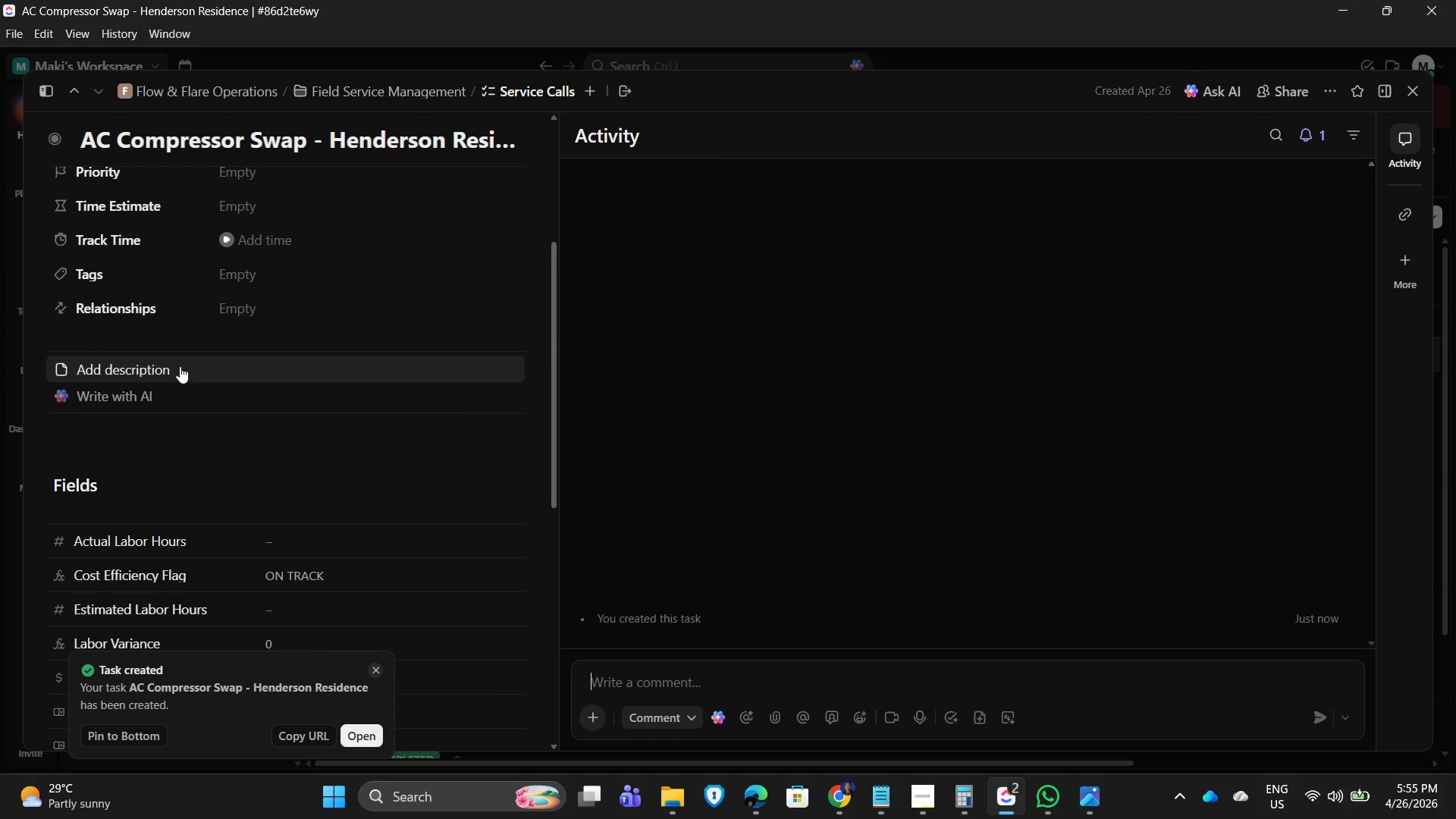 
left_click([180, 362])
 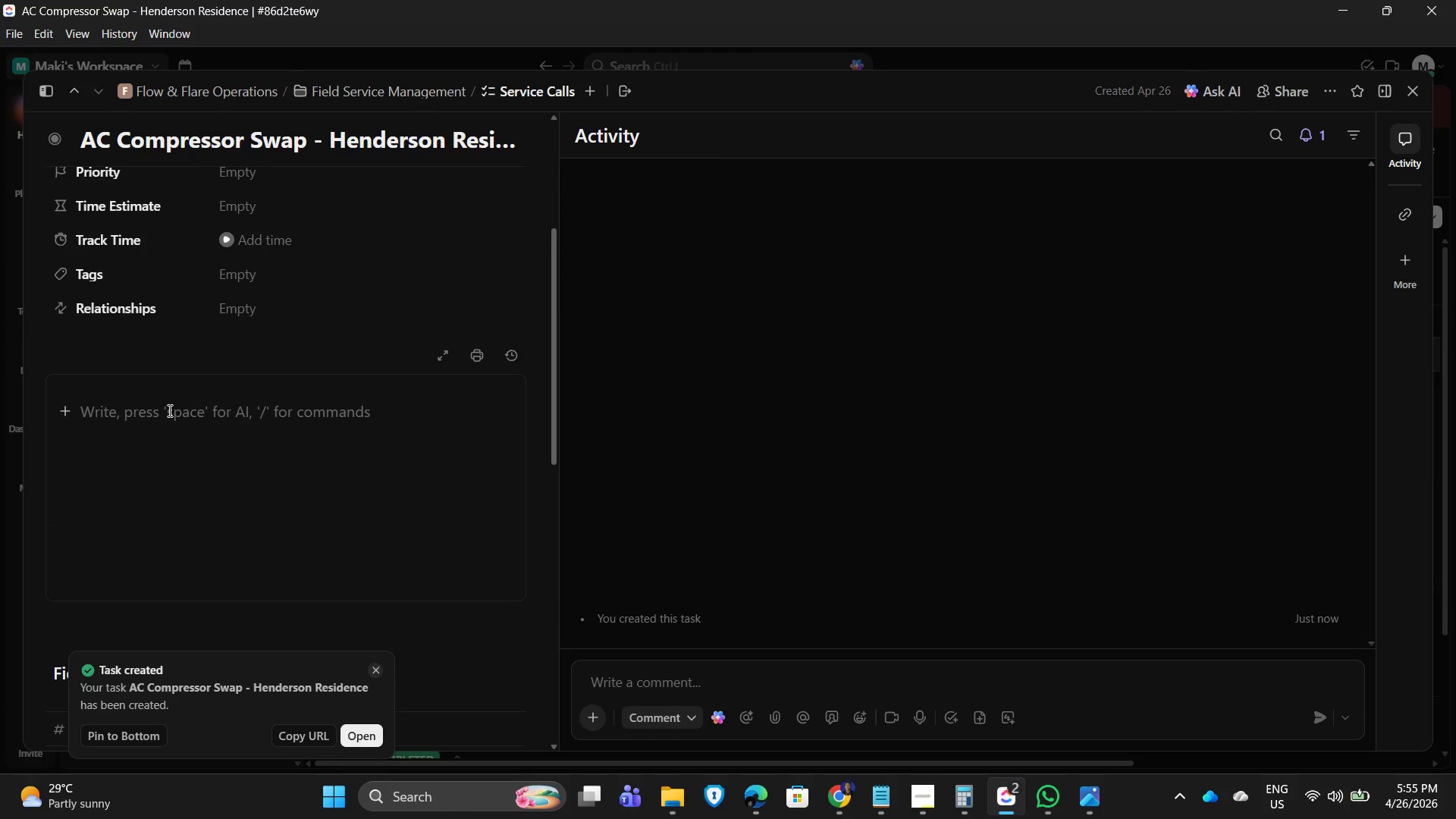 
key(Control+ControlLeft)
 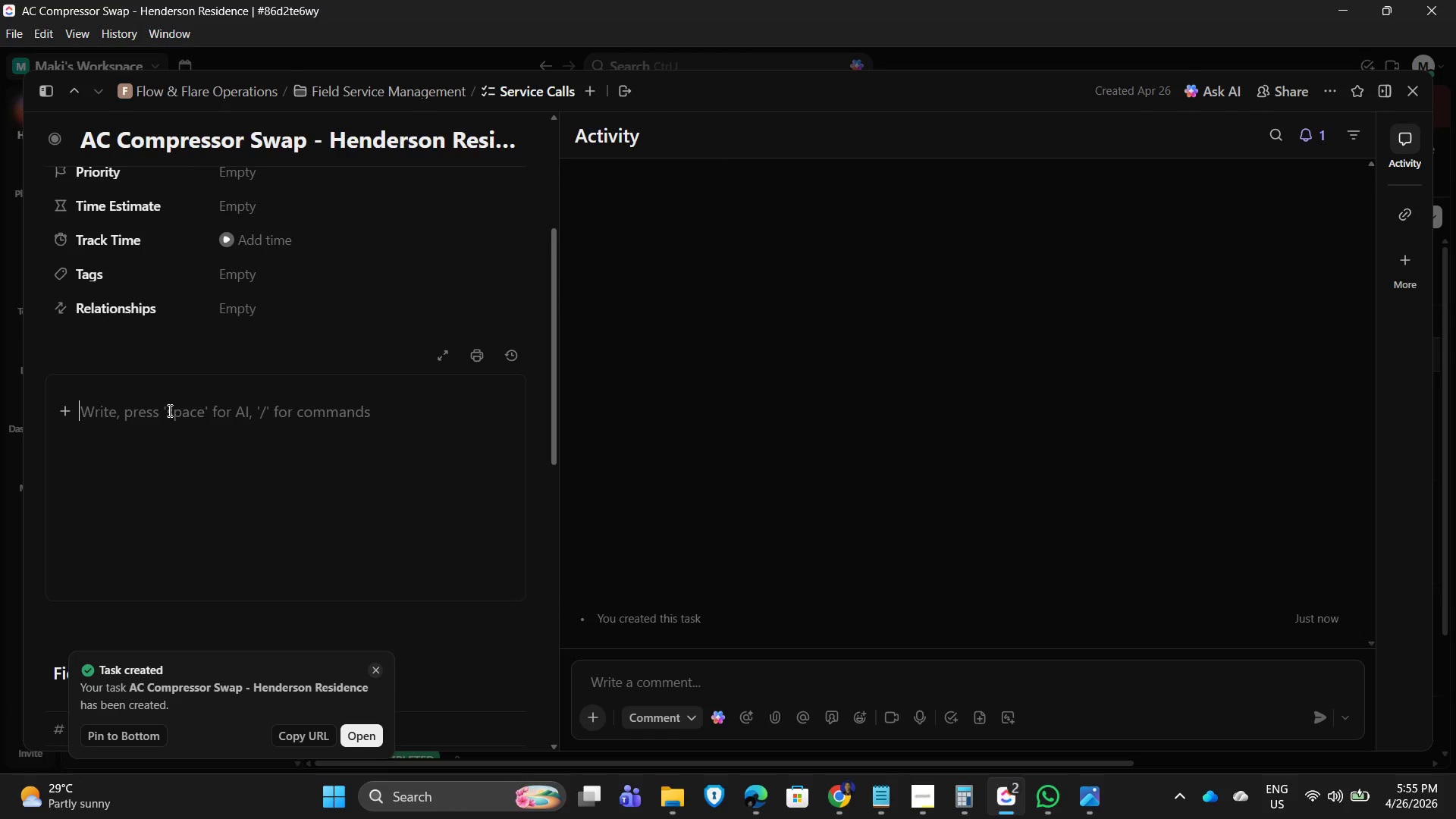 
type(Full compressor replacement for a residential split-type AC unit. Existing unit burned out due to vola)
key(Backspace)
type(tage)
 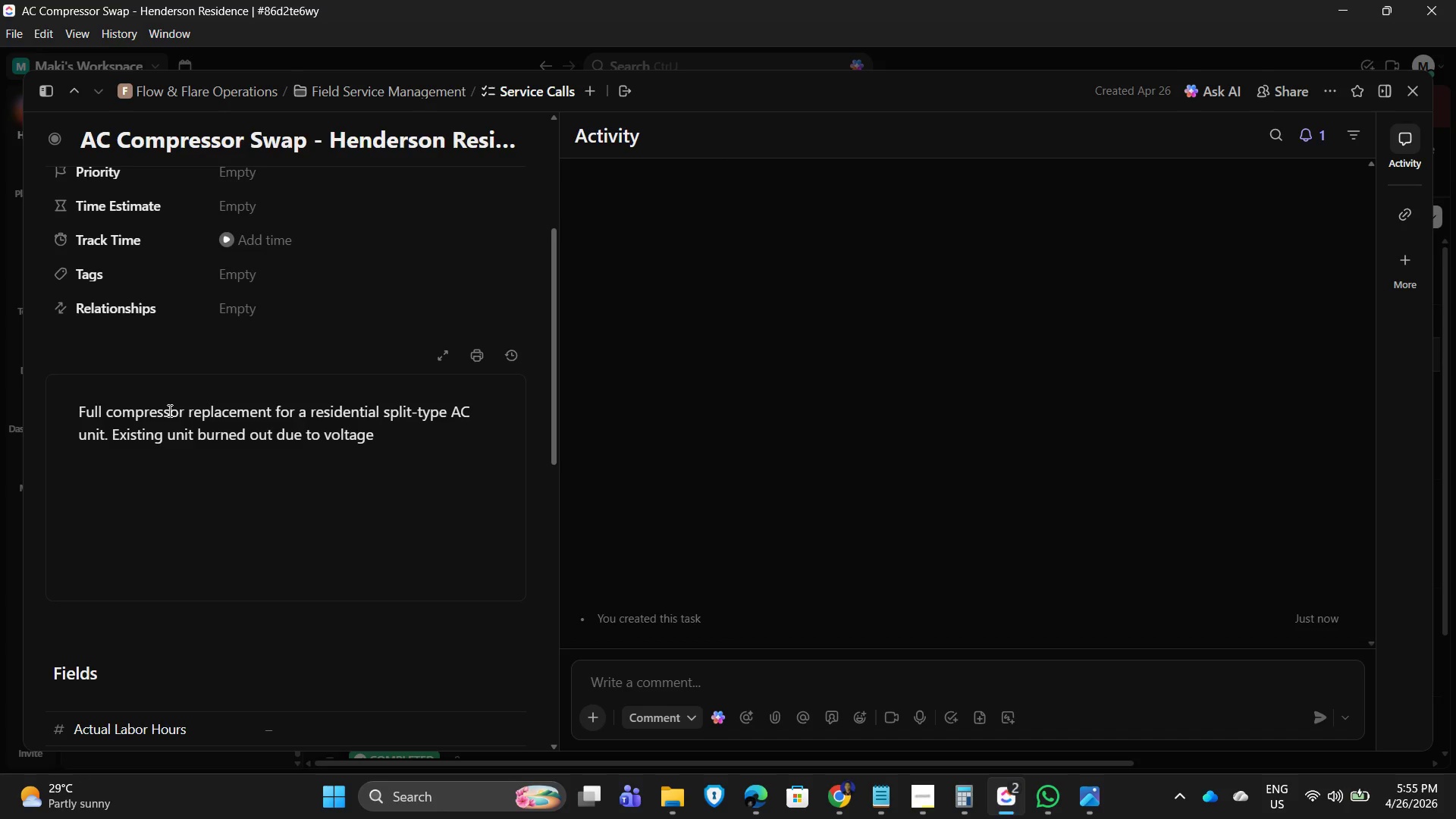 
type( fluctuation. Job required system flushing, refrigerant recharge, and performance testing. Extended time due to calibration issues as)
key(Backspace)
type(fter installation.)
 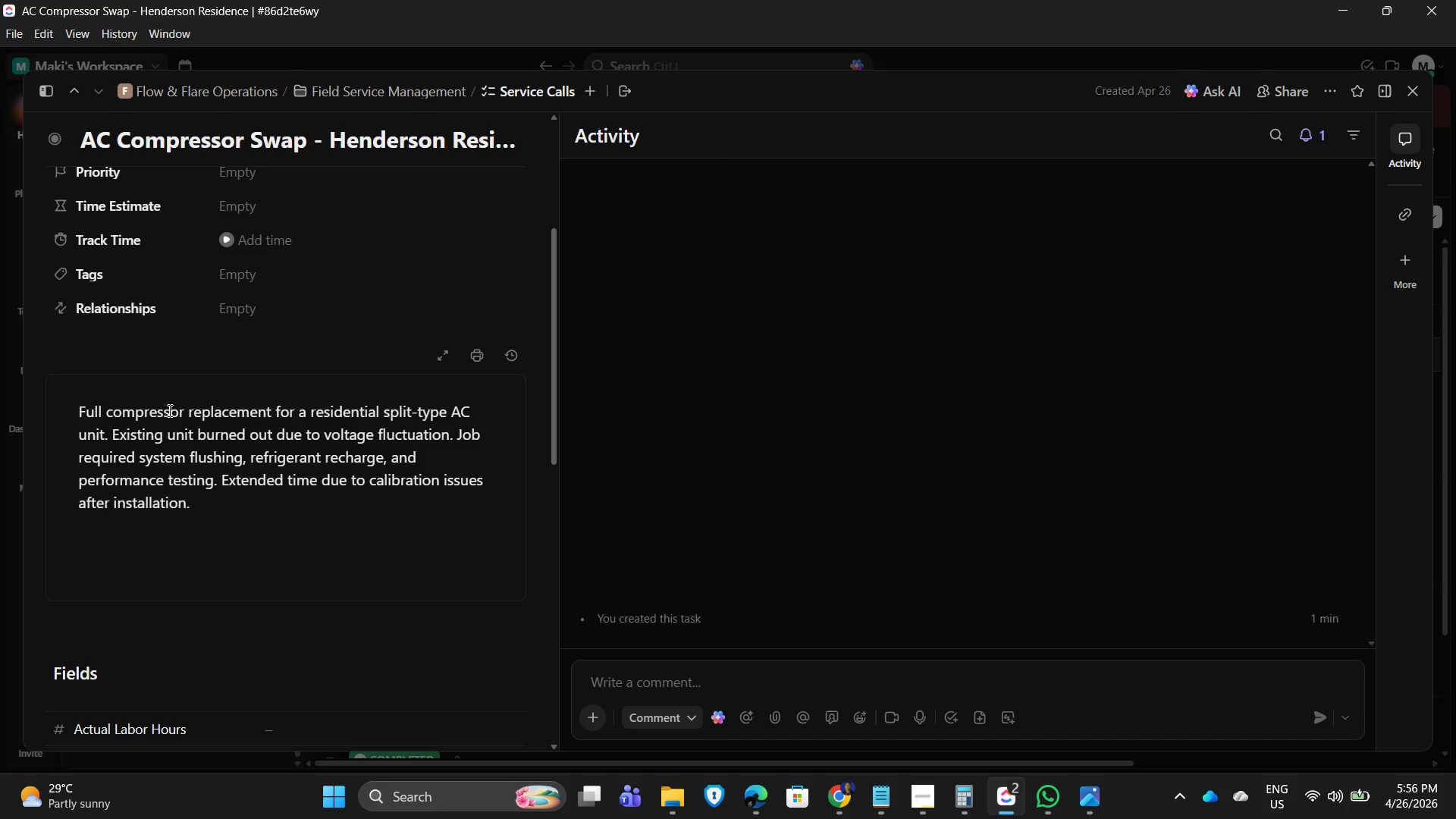 
left_click([1408, 85])
 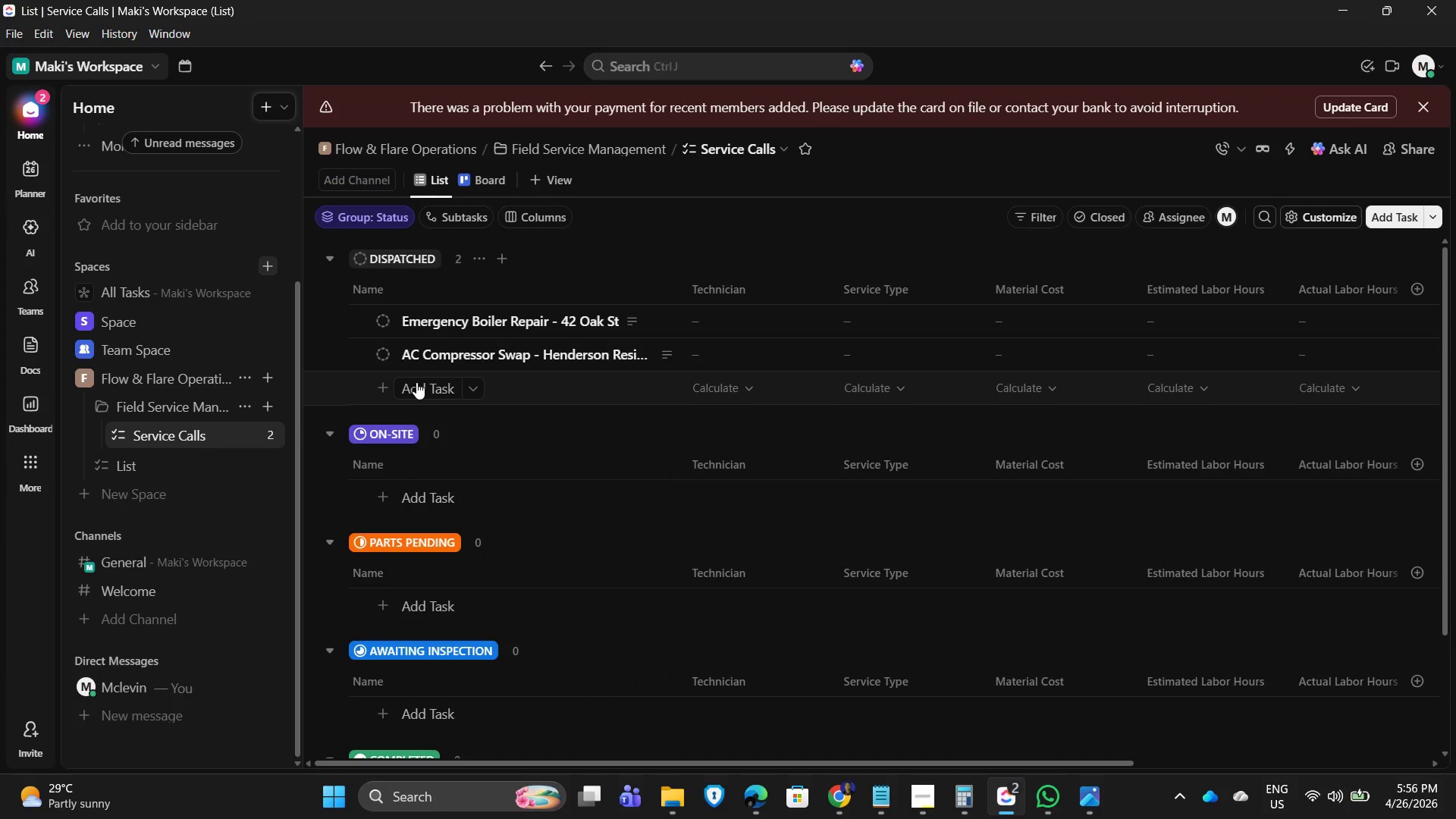 
left_click([416, 382])
 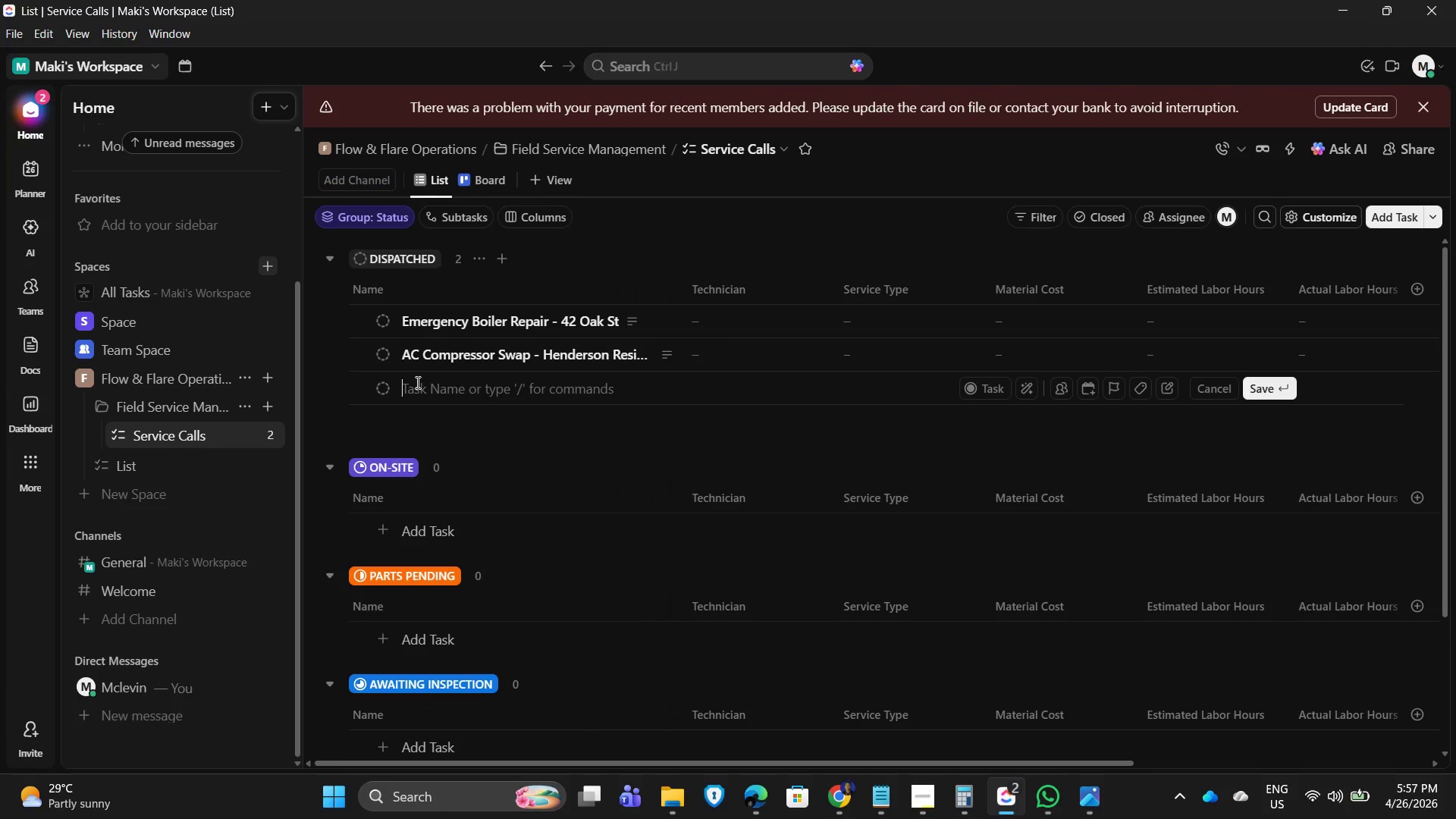 
type(Pipe Leak Repair - Greenfield Apt)
 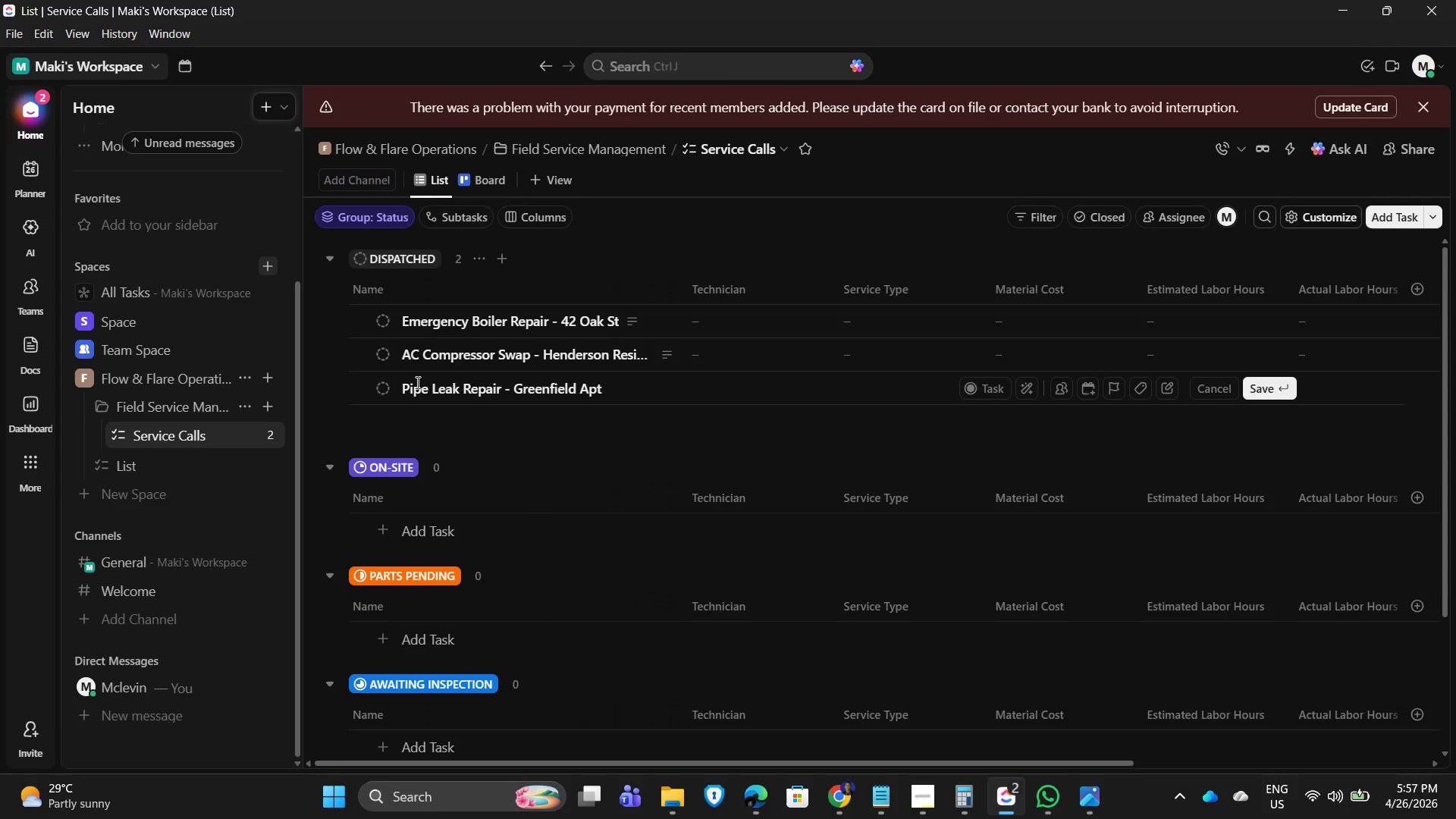 
key(Enter)
 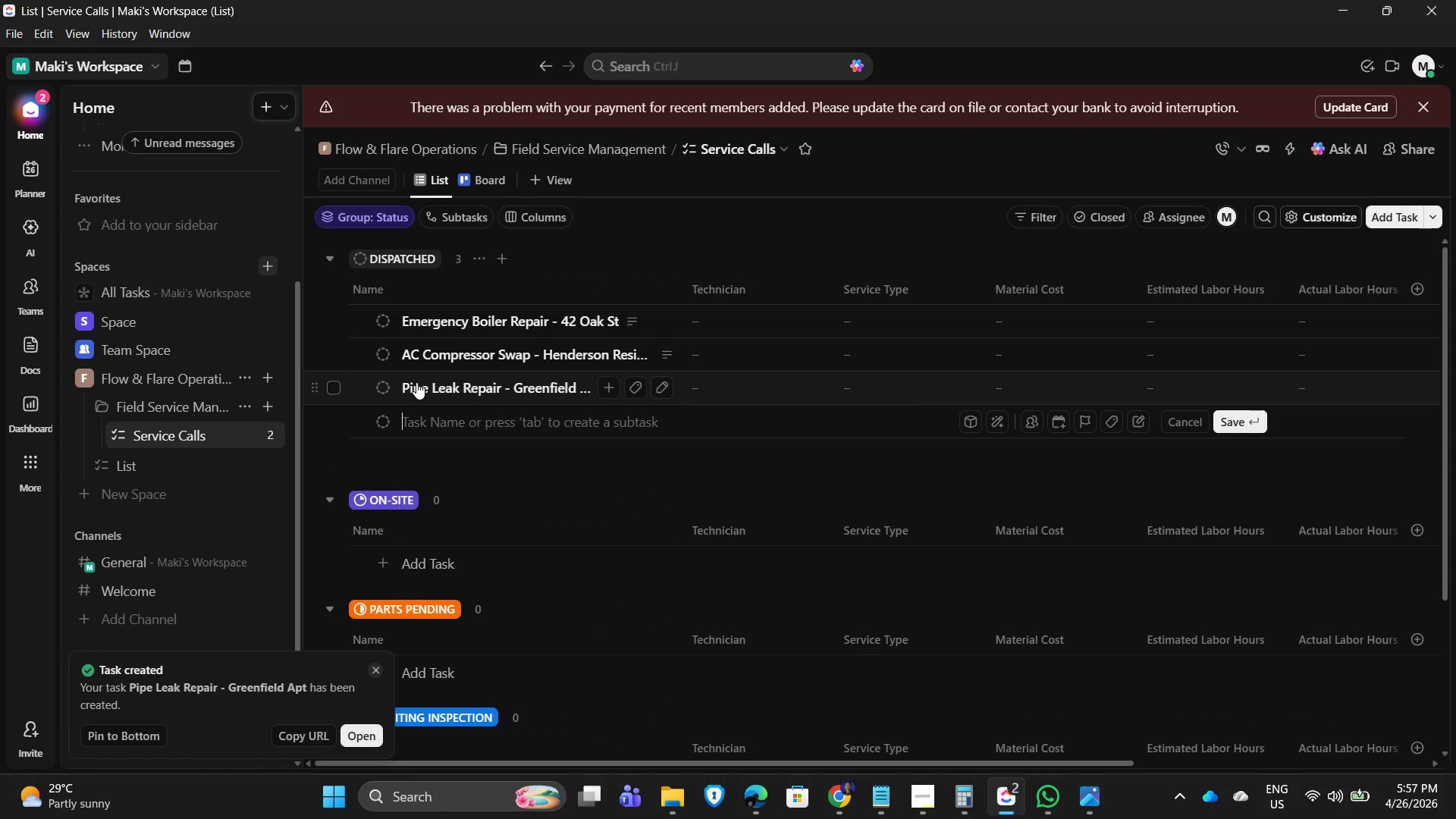 
left_click([423, 381])
 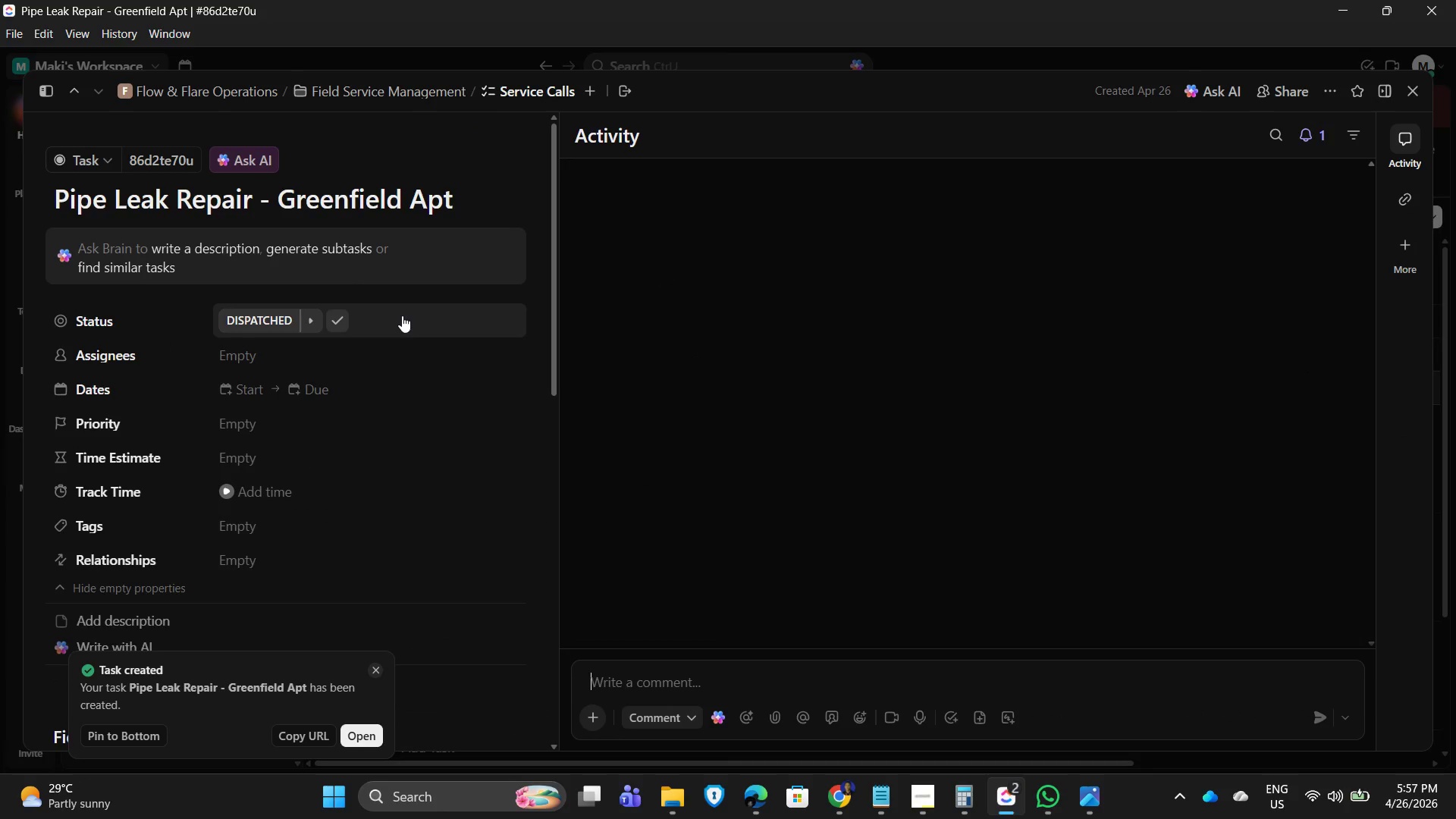 
scroll: coordinate [324, 425], scroll_direction: down, amount: 3.0
 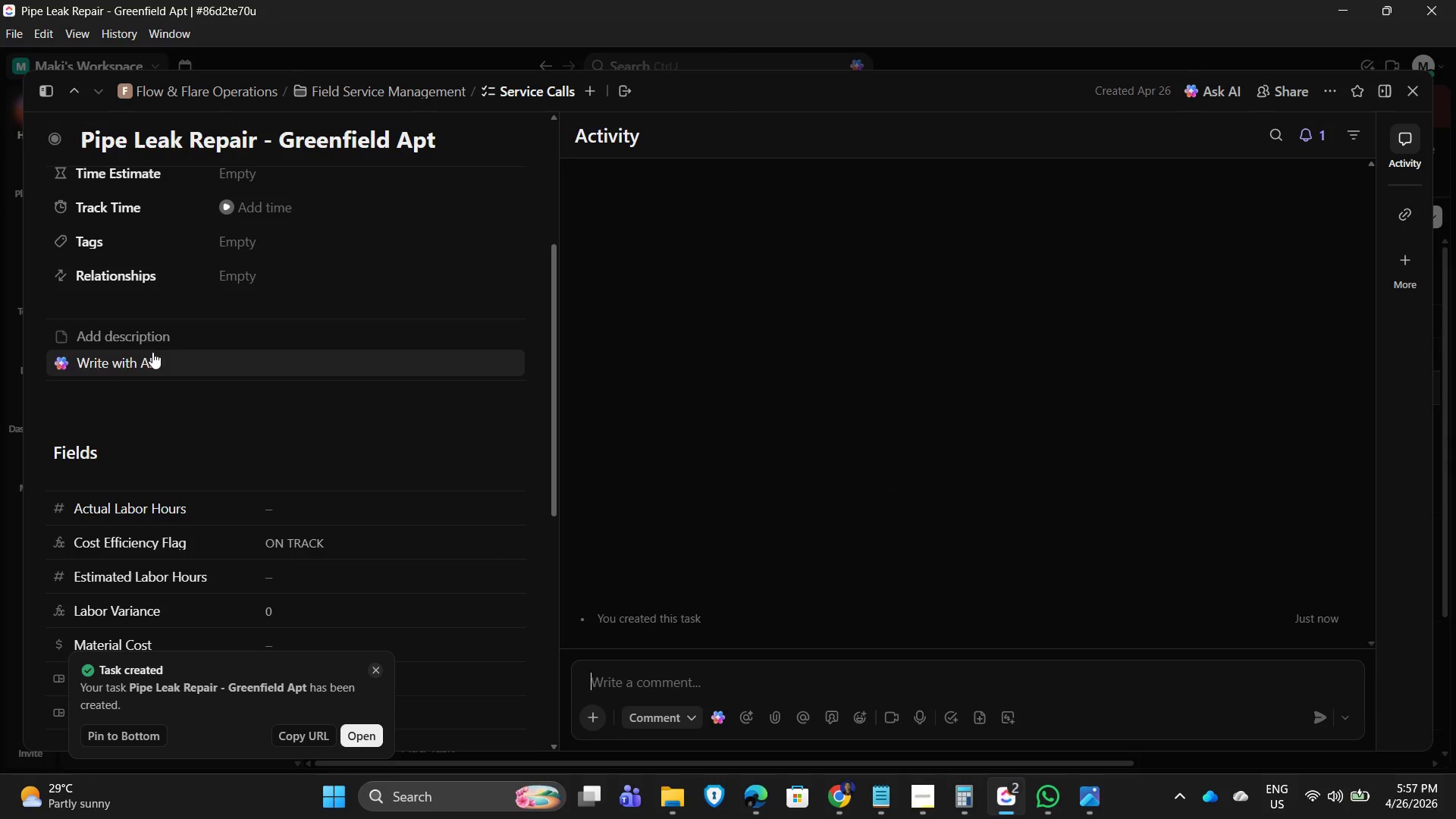 
left_click([182, 332])
 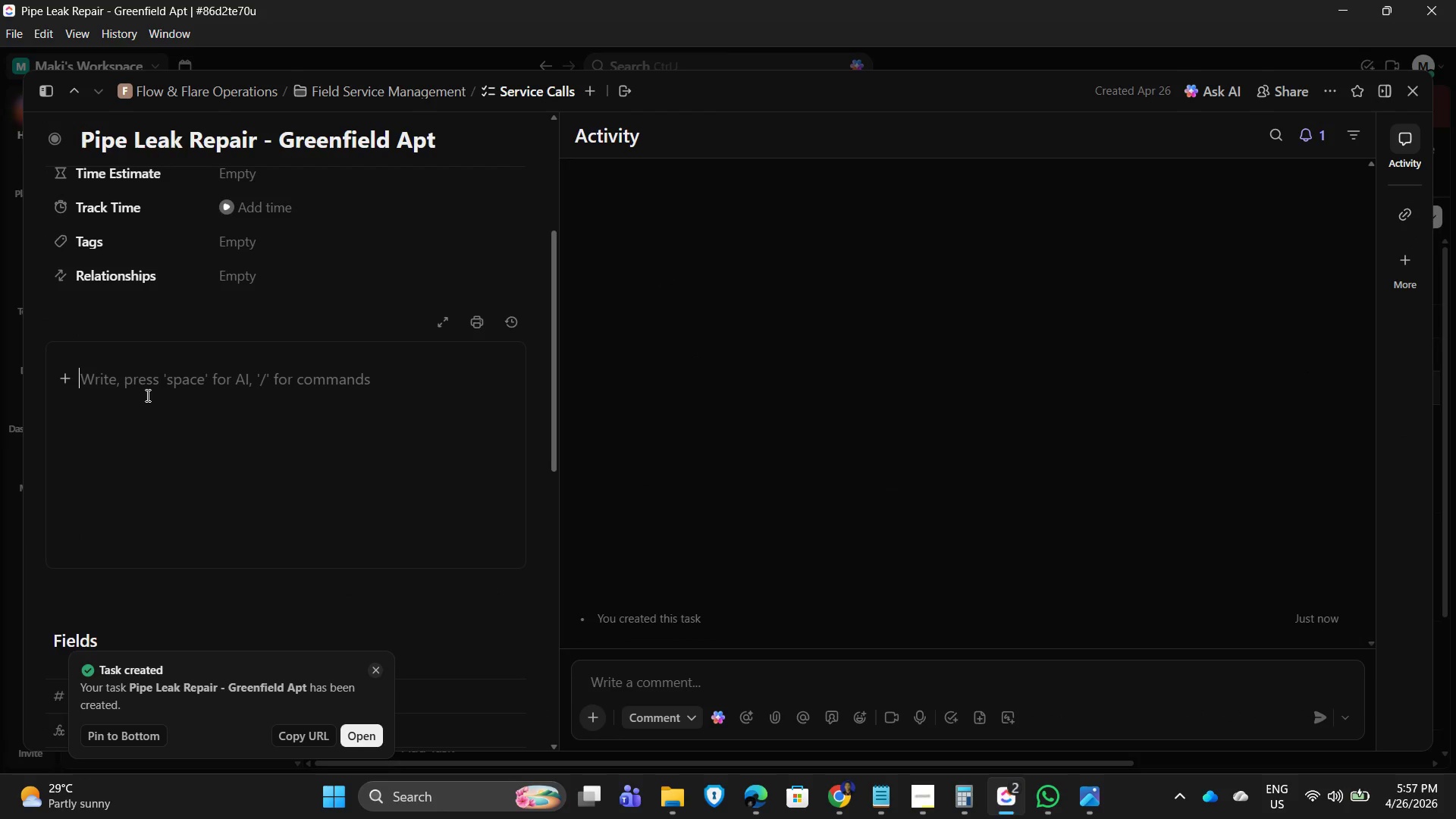 
type(Minor pe)
key(Backspace)
type(ipe leak under kitchen sink. Quick fix involving seak)
key(Backspace)
type(l replacement and tightening of fittingd)
key(Backspace)
type(s. No structural damage found. Completed within estimated time.)
 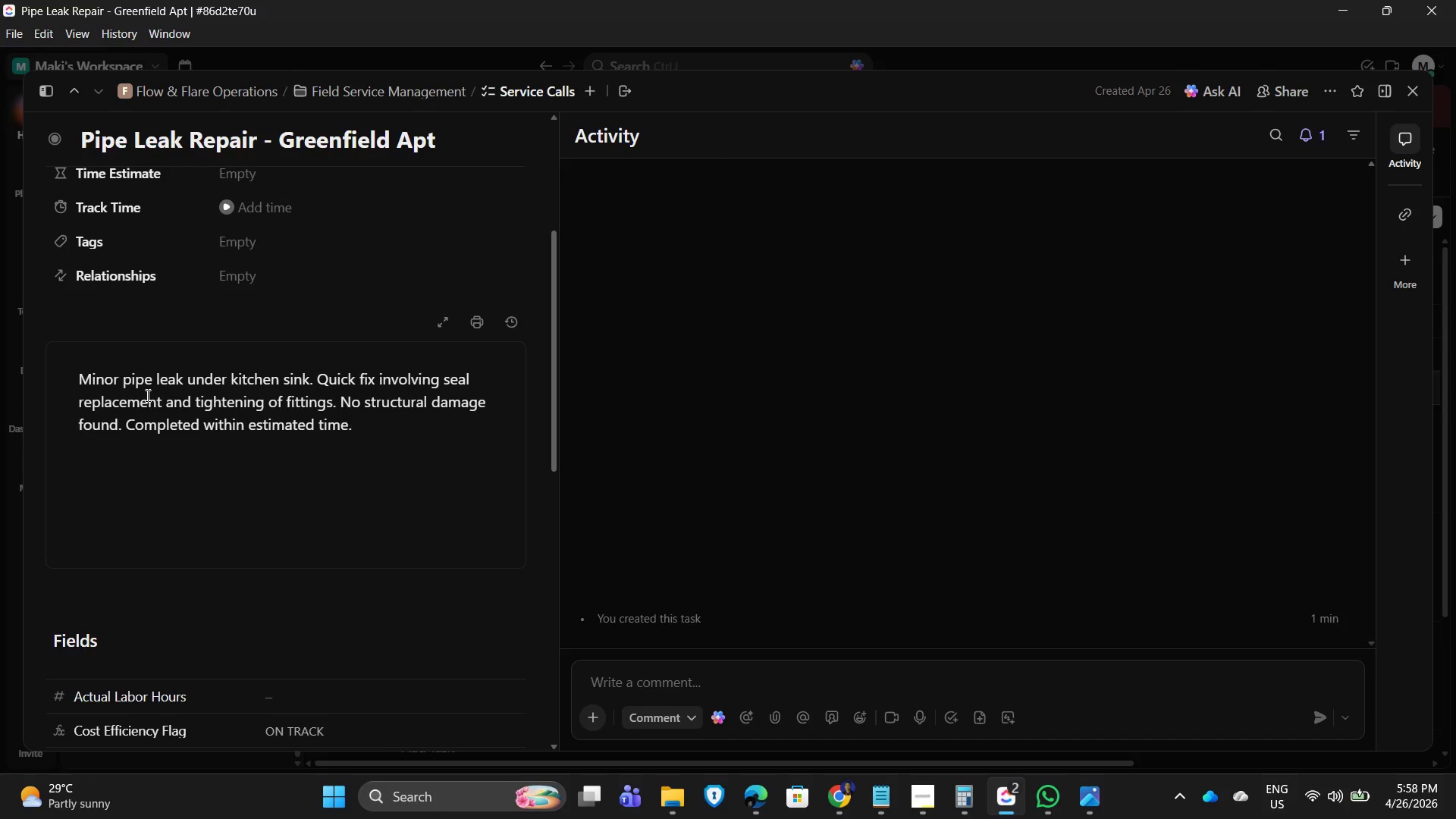 
left_click([1408, 93])
 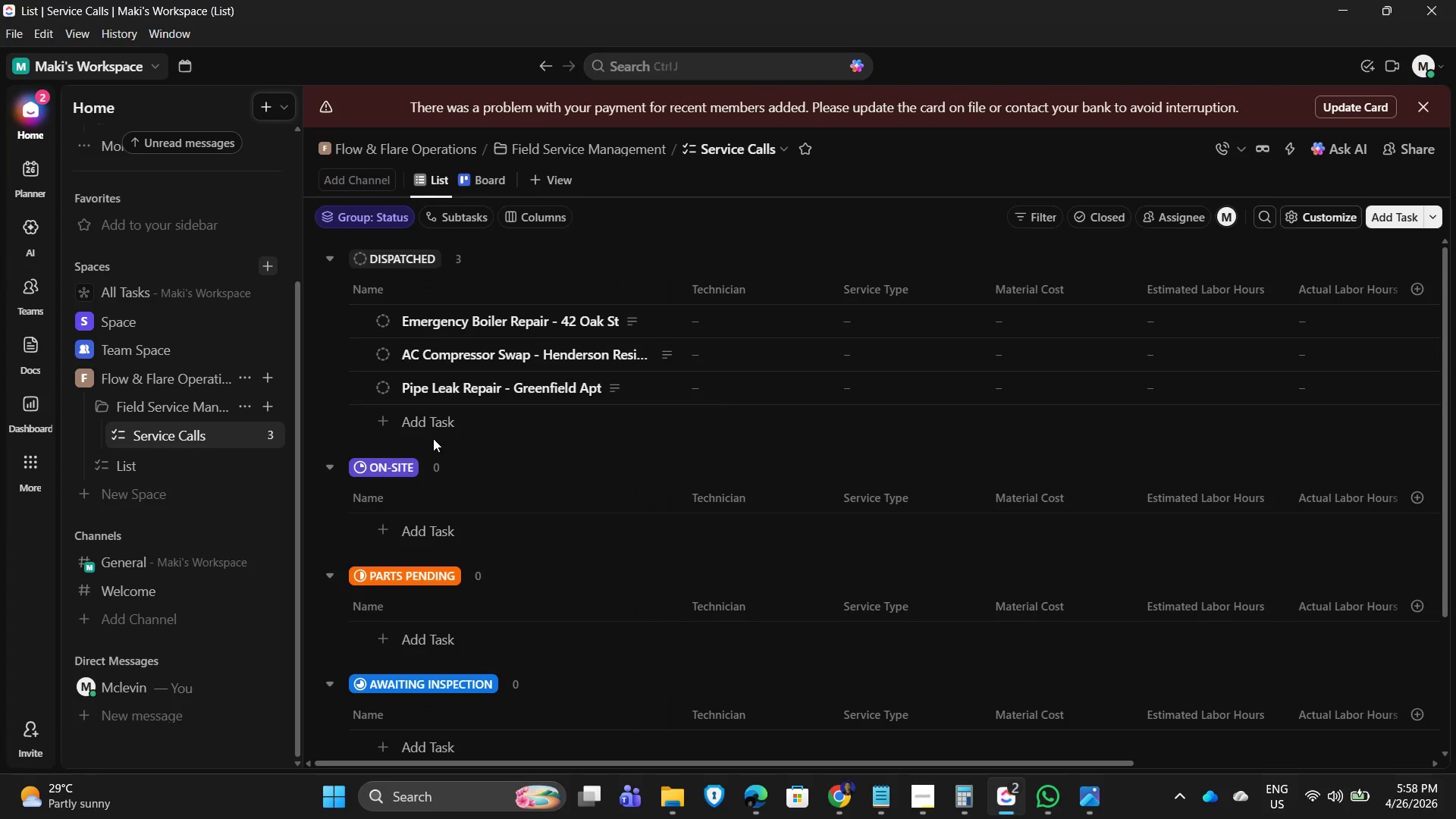 
left_click([418, 427])
 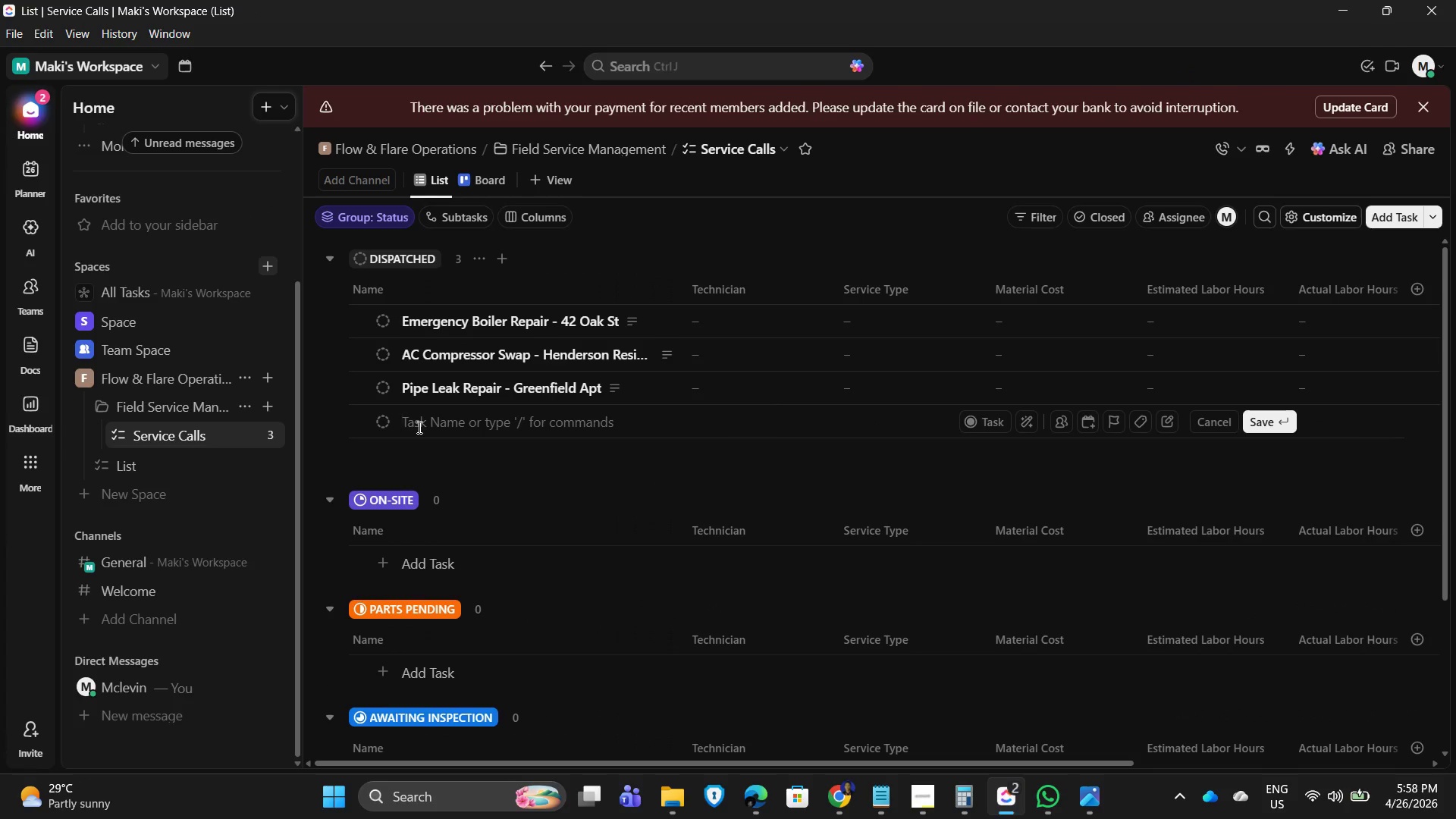 
type(Electrical Panel Fix - Rivera Home)
 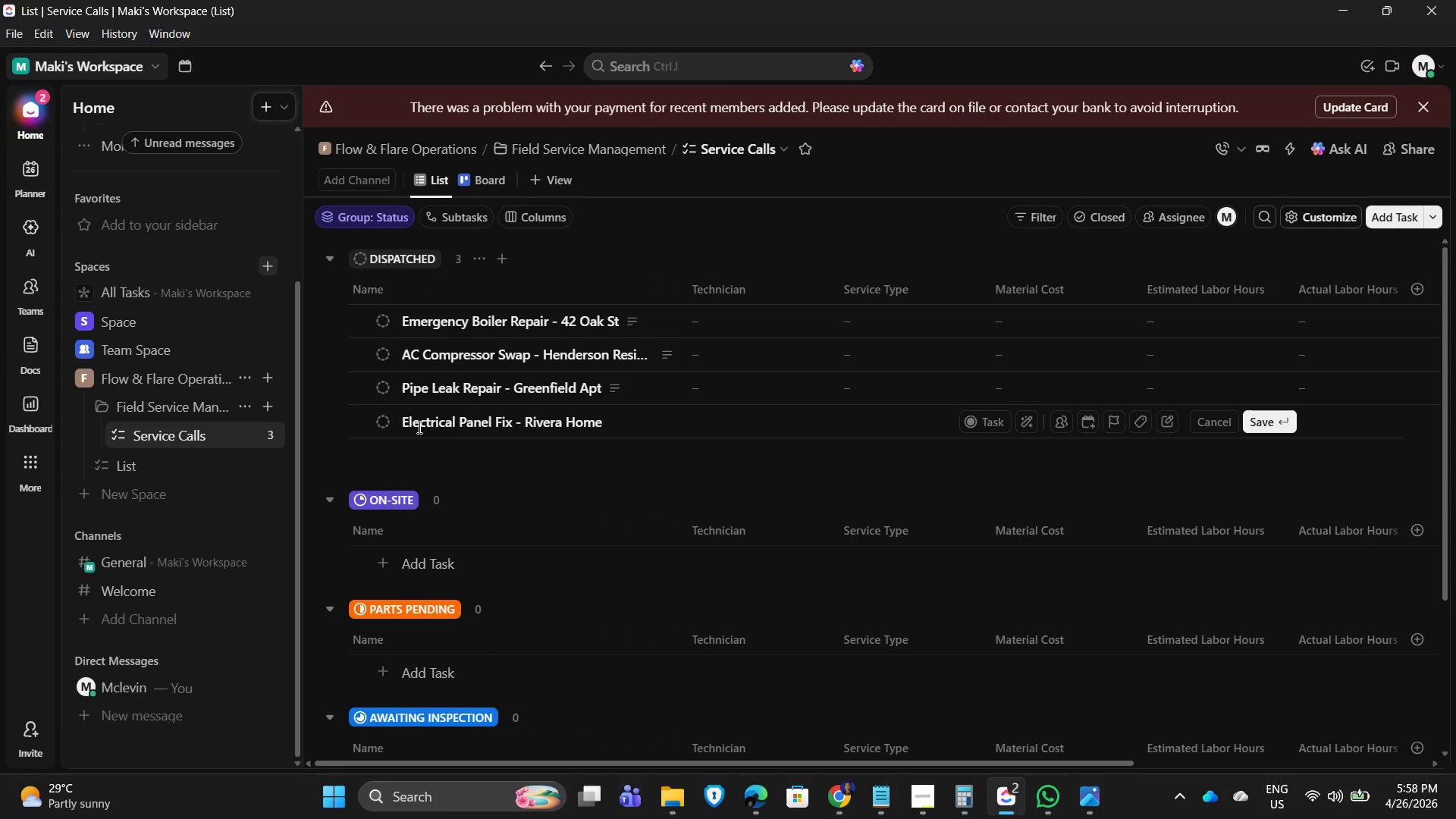 
key(Enter)
 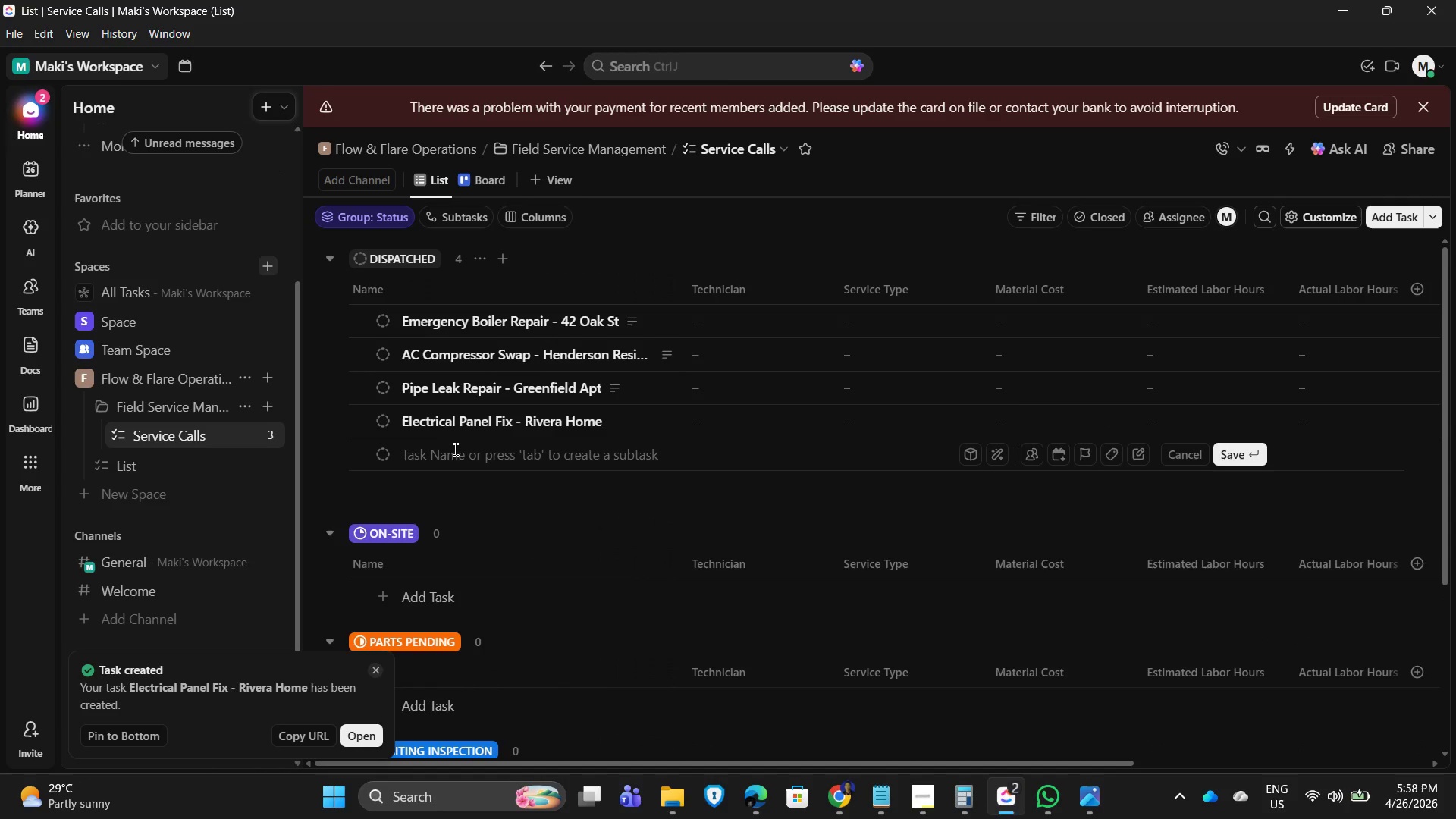 
left_click([494, 418])
 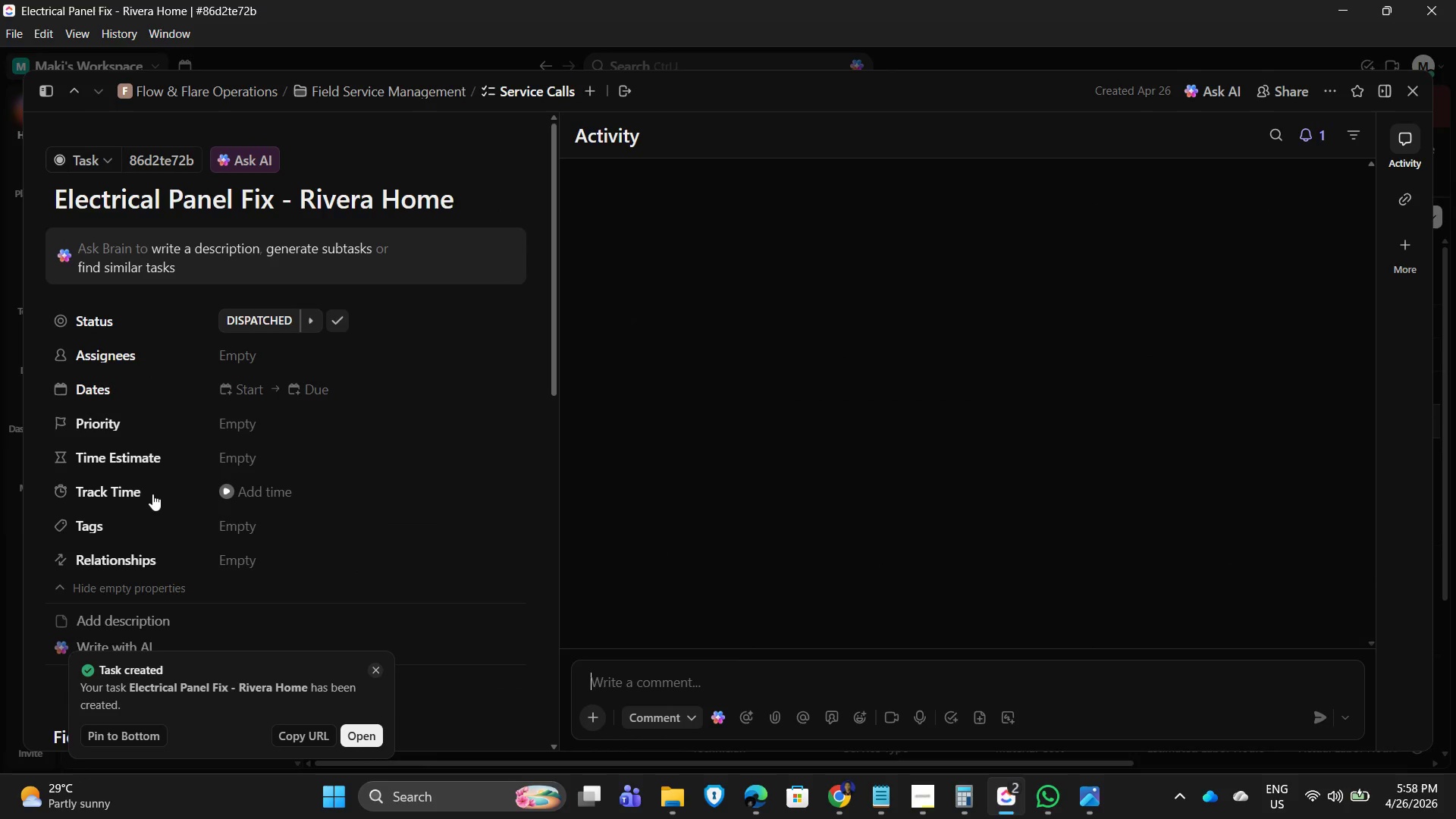 
scroll: coordinate [170, 488], scroll_direction: down, amount: 4.0
 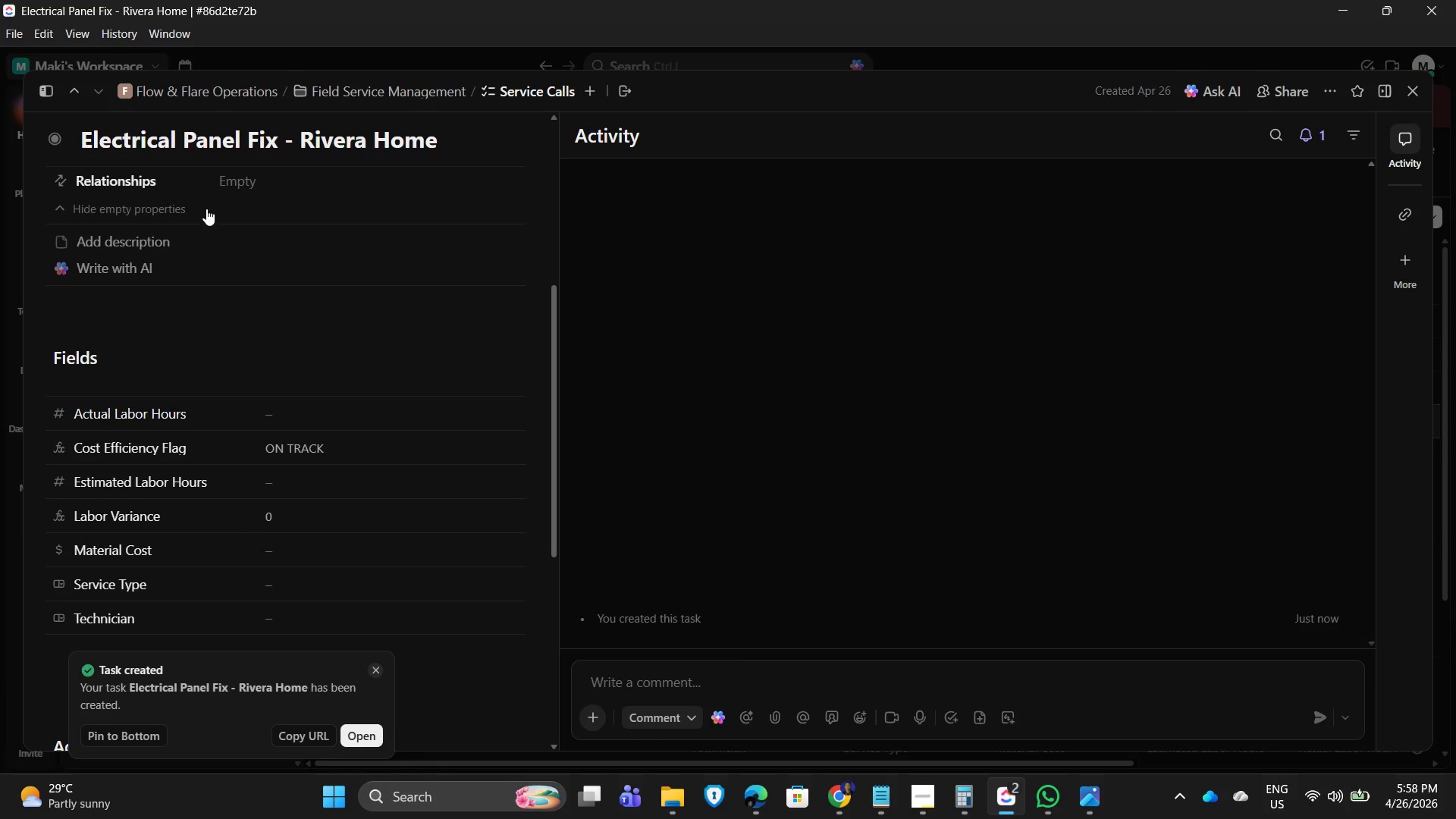 
left_click([220, 240])
 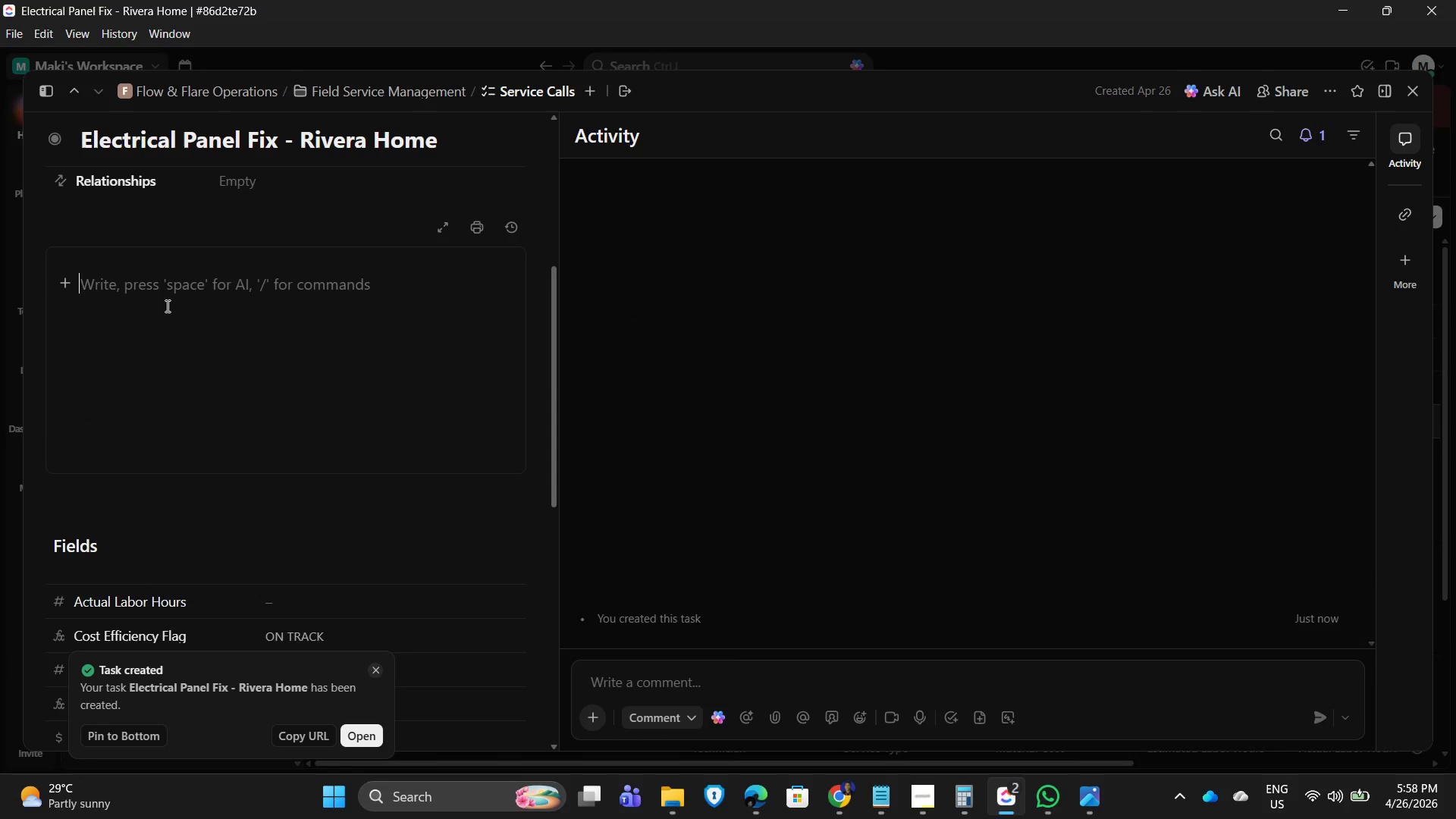 
type(Main panel overheating due to outdated breakers. Required rewriting)
key(Backspace)
key(Backspace)
key(Backspace)
key(Backspace)
key(Backspace)
key(Backspace)
type(iti)
key(Backspace)
key(Backspace)
type(ring and installation)
 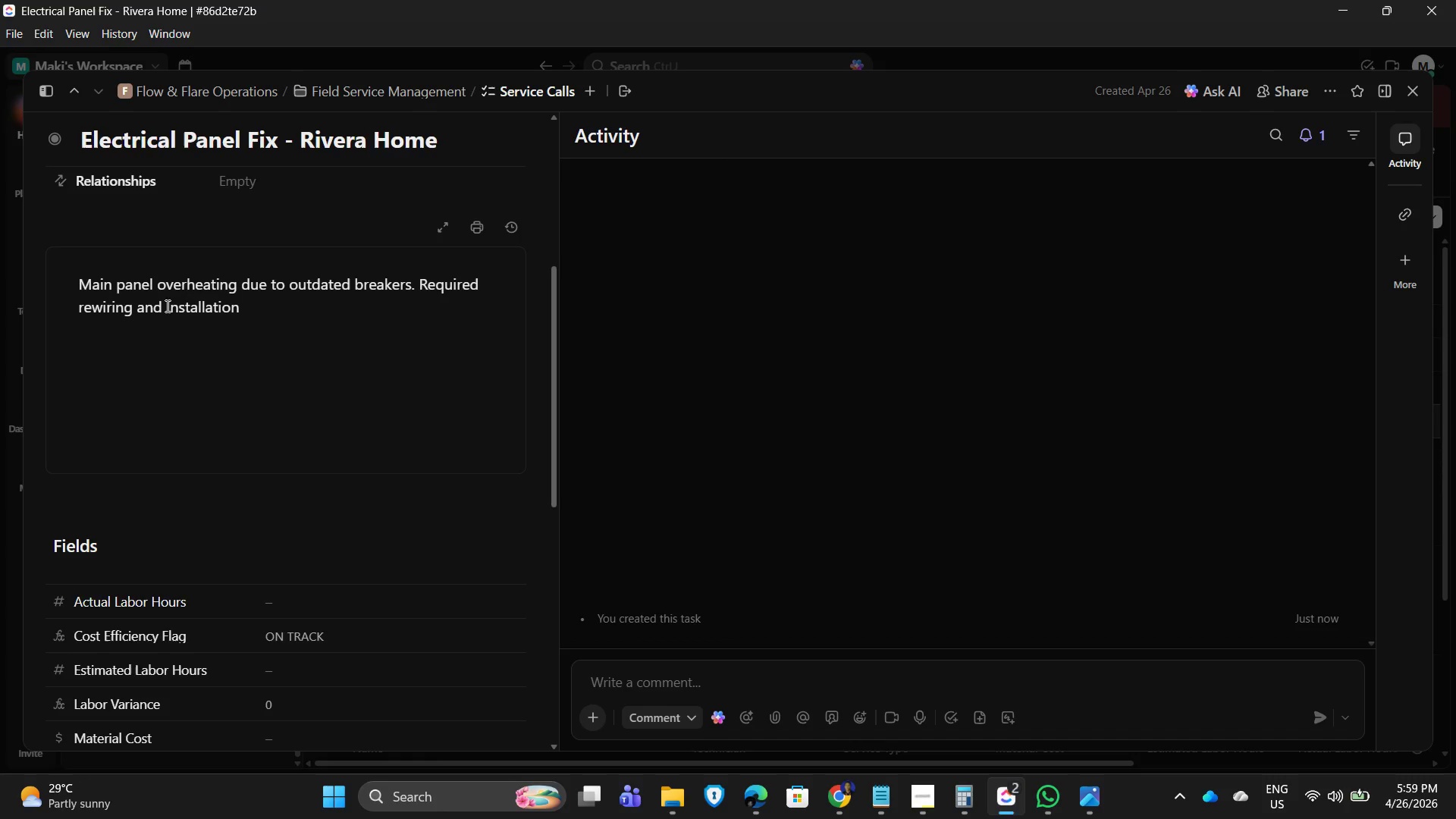 
type( of new safety breakers. Additional labor hours incurred due to complex wiring layout and safety compliance checks.)
 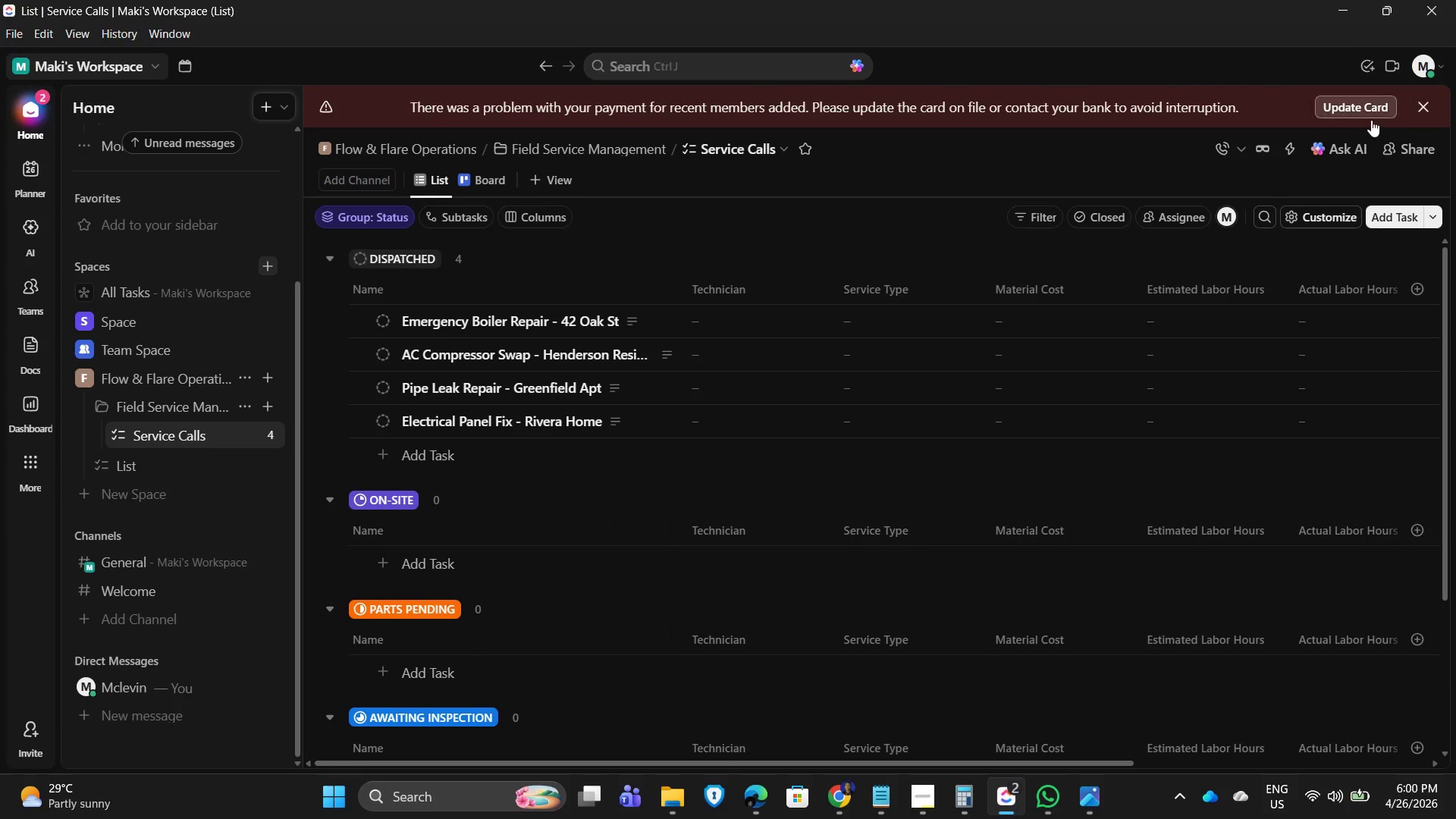 
wait(9.19)
 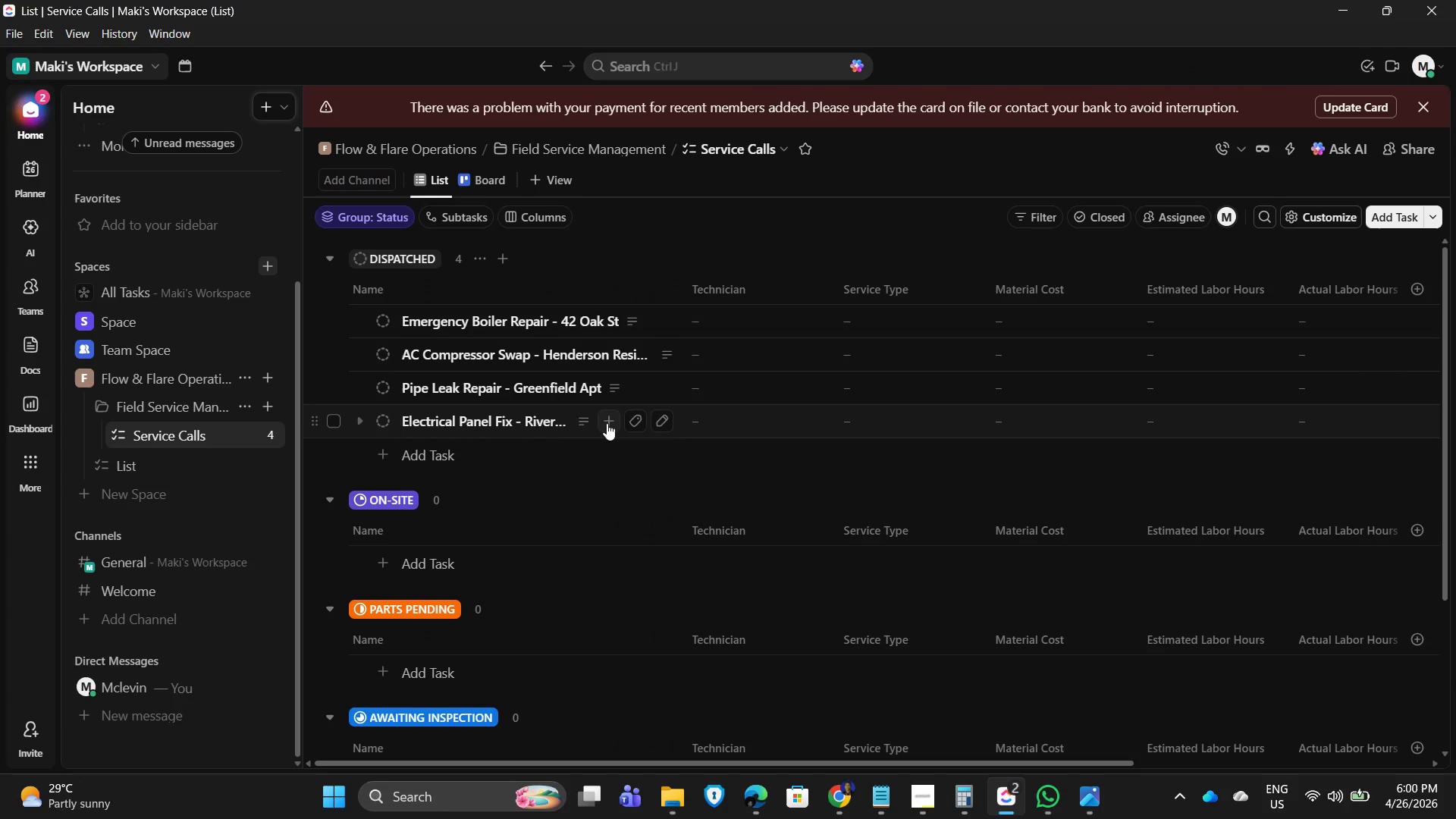 
type(Split AC Installation - Lopez Condo)
 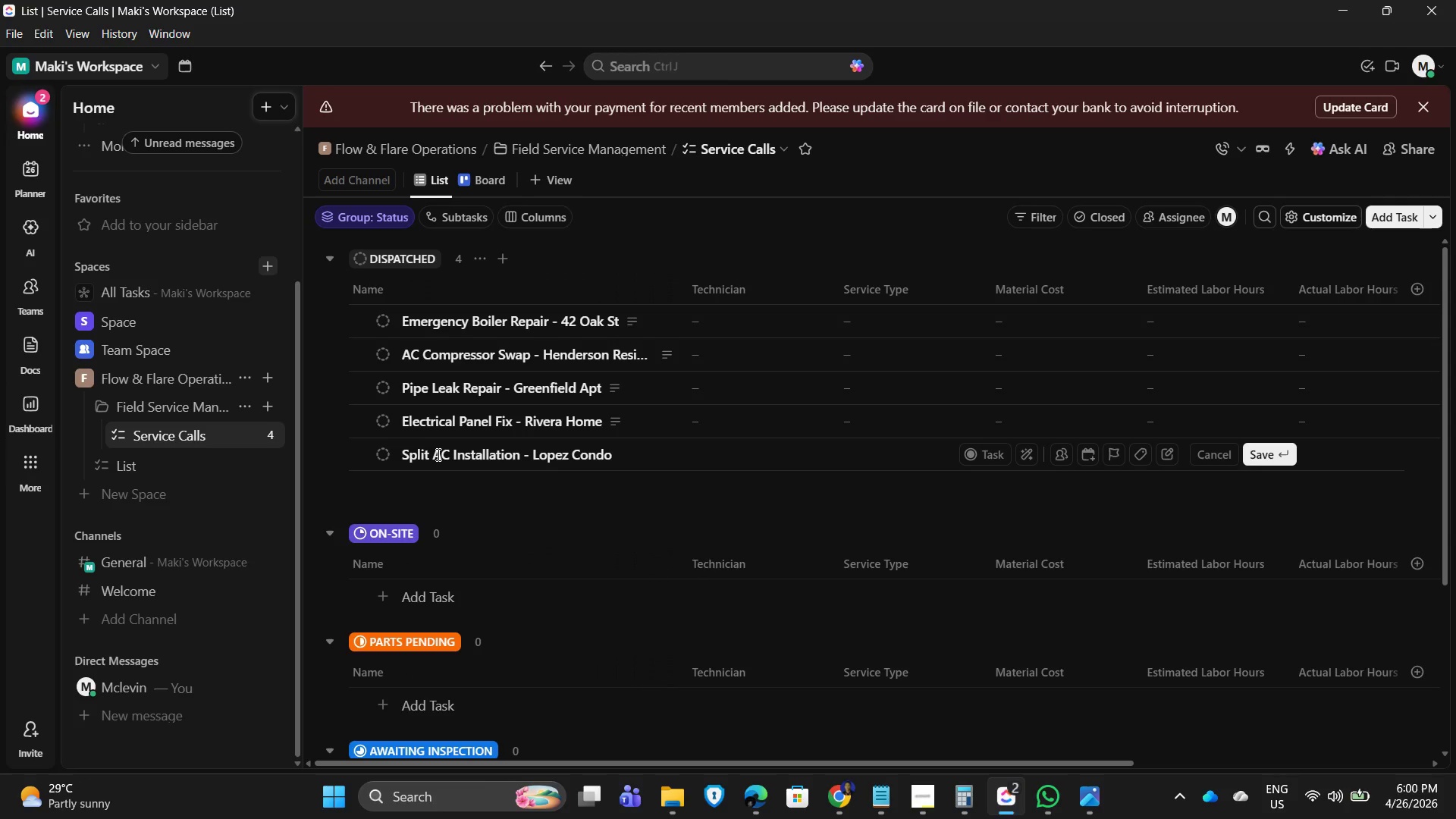 
key(Enter)
 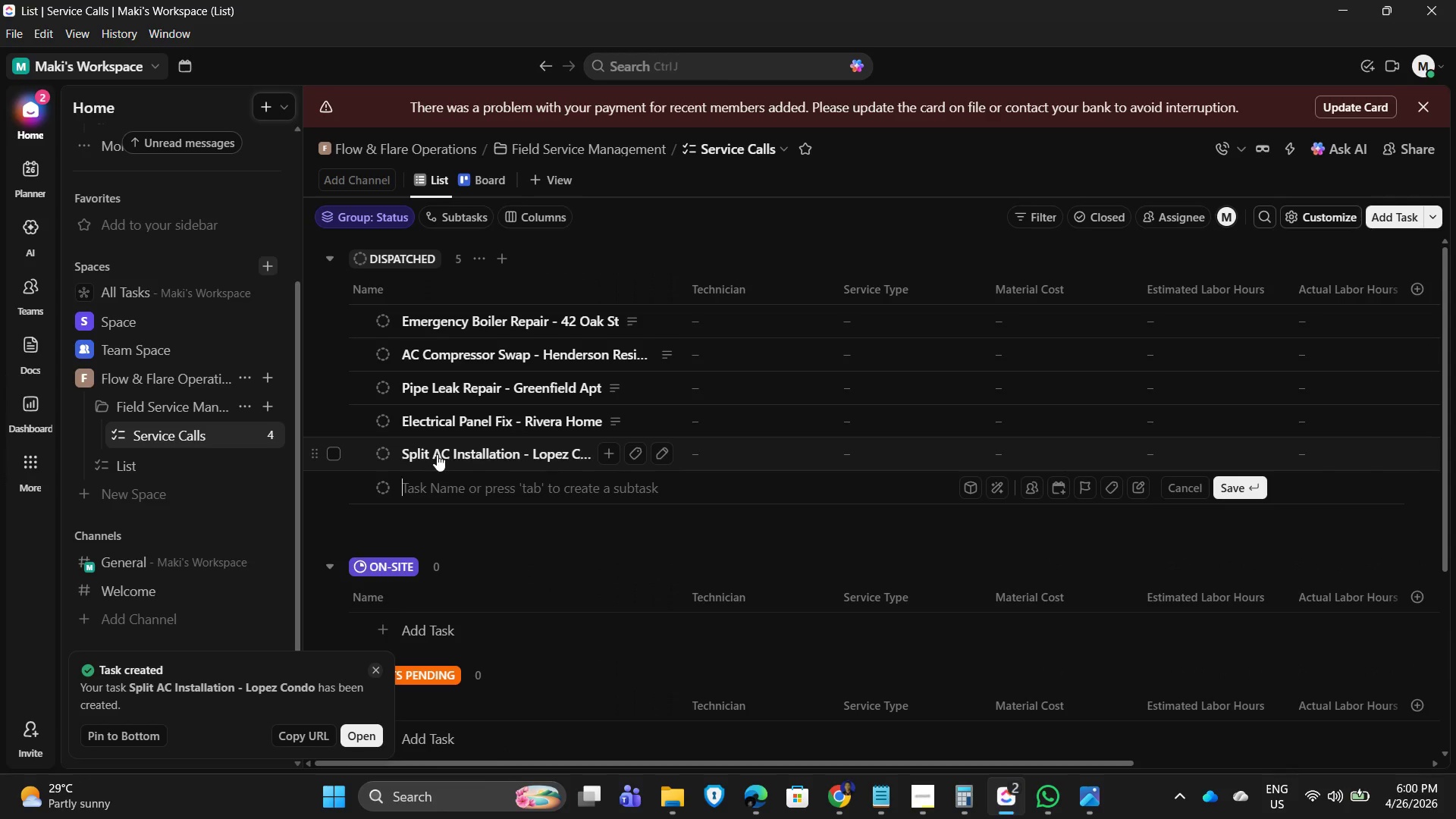 
left_click([437, 454])
 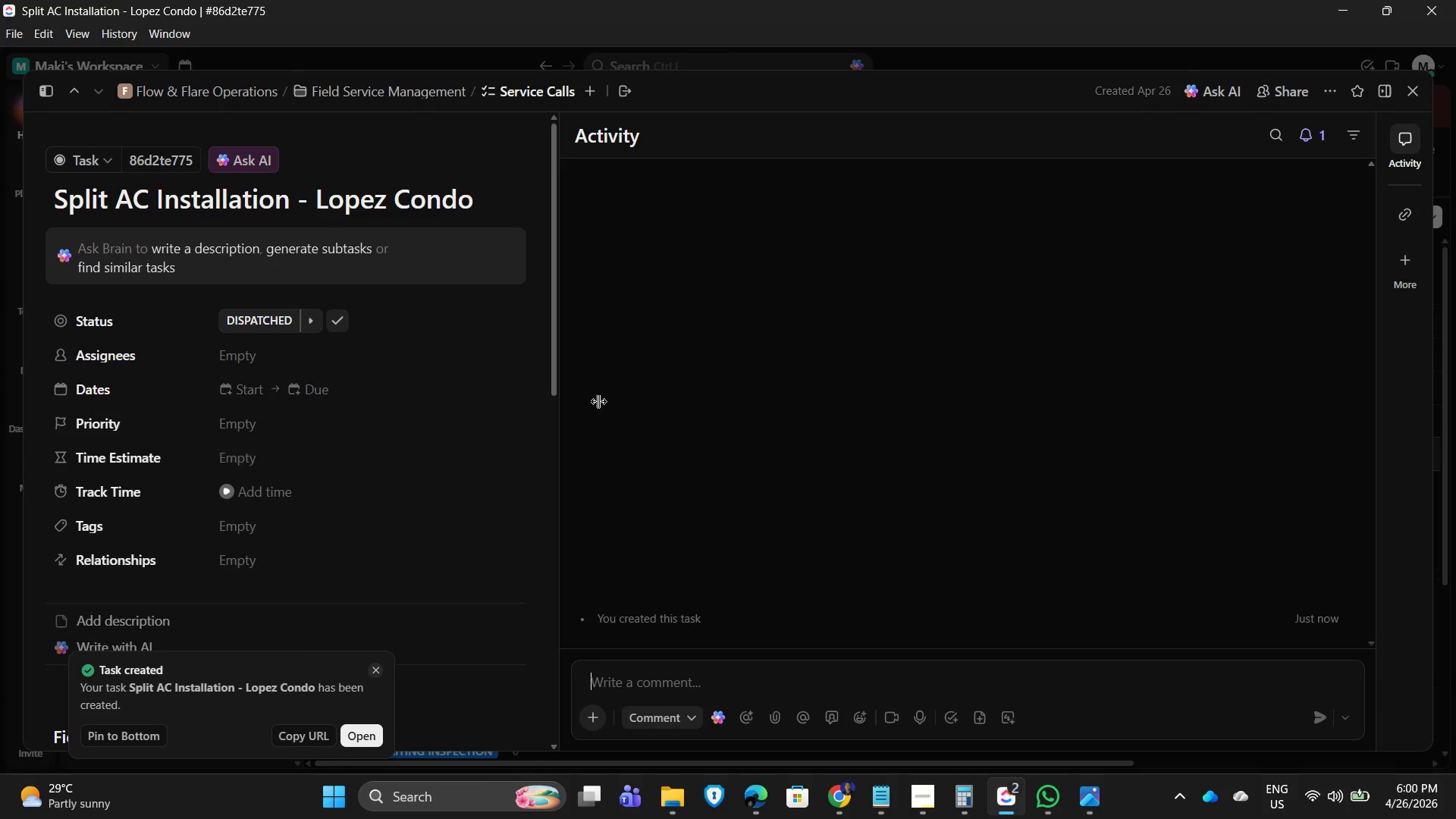 
scroll: coordinate [87, 413], scroll_direction: down, amount: 4.0
 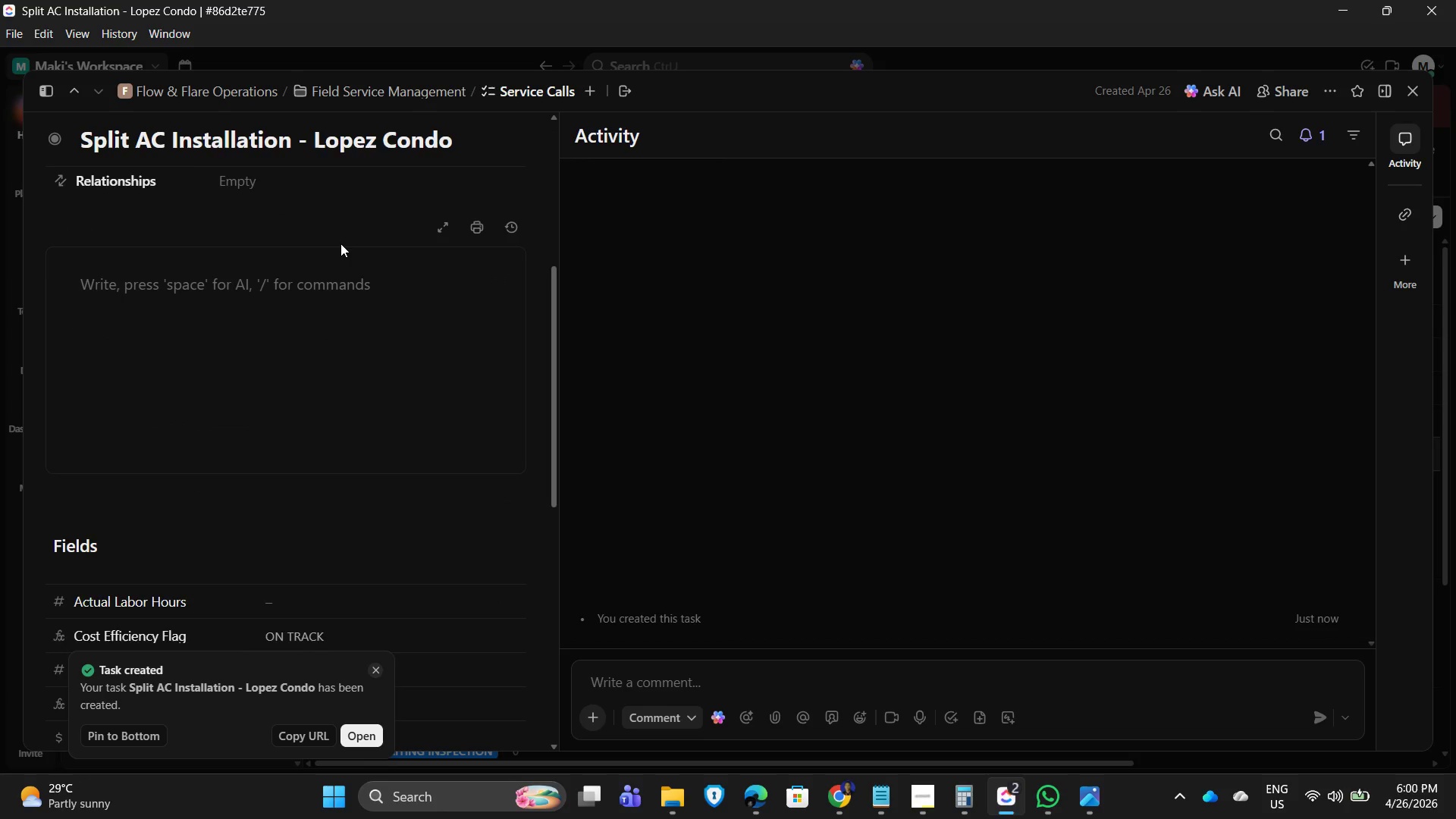 
hold_key(key=ShiftLeft, duration=0.56)
 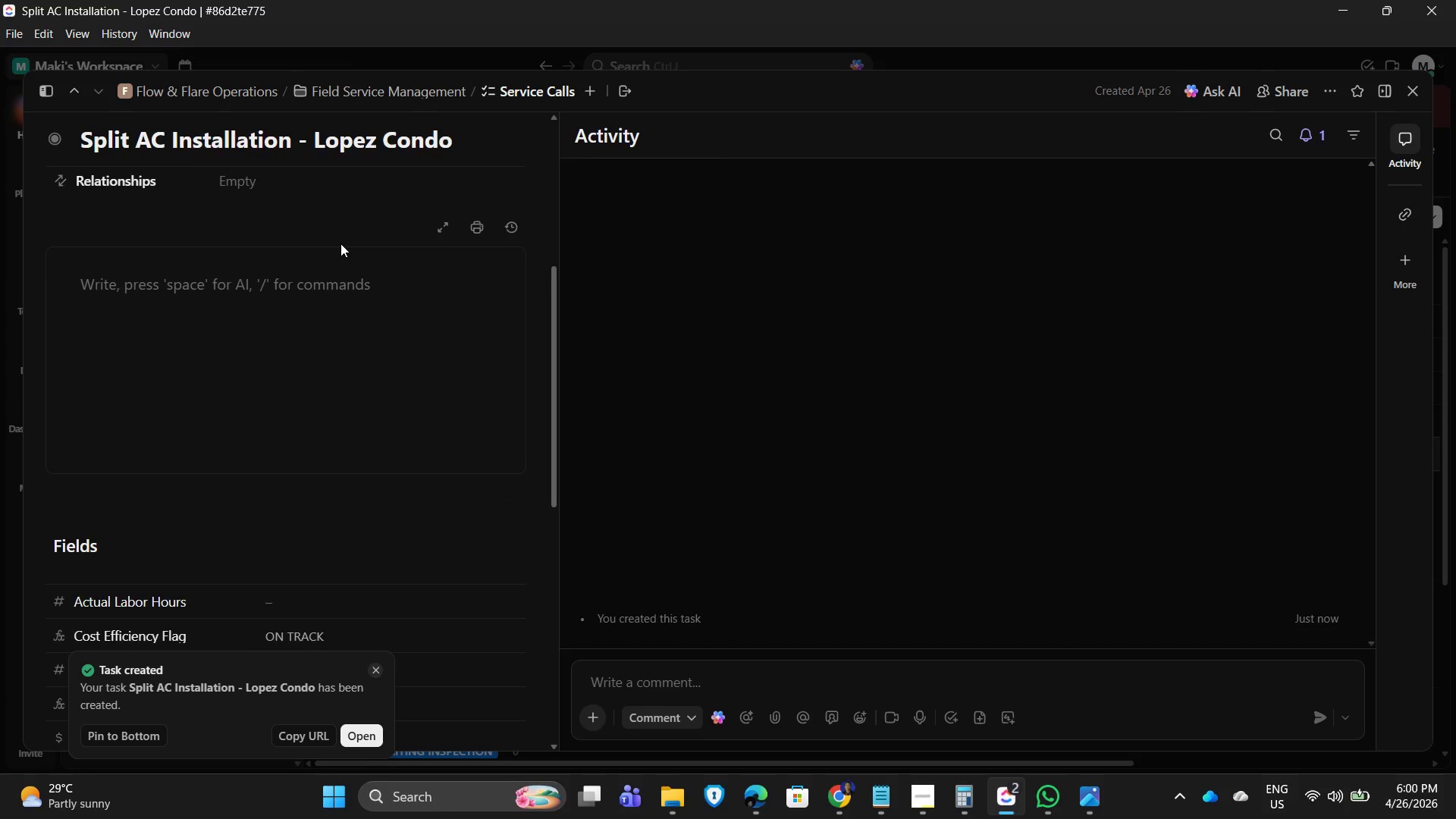 
type(Installation of new split-type AC unit including mounting, piping, and electrical connections. Job executed smoothly with no complications. Completed within estimated labor hours.)
 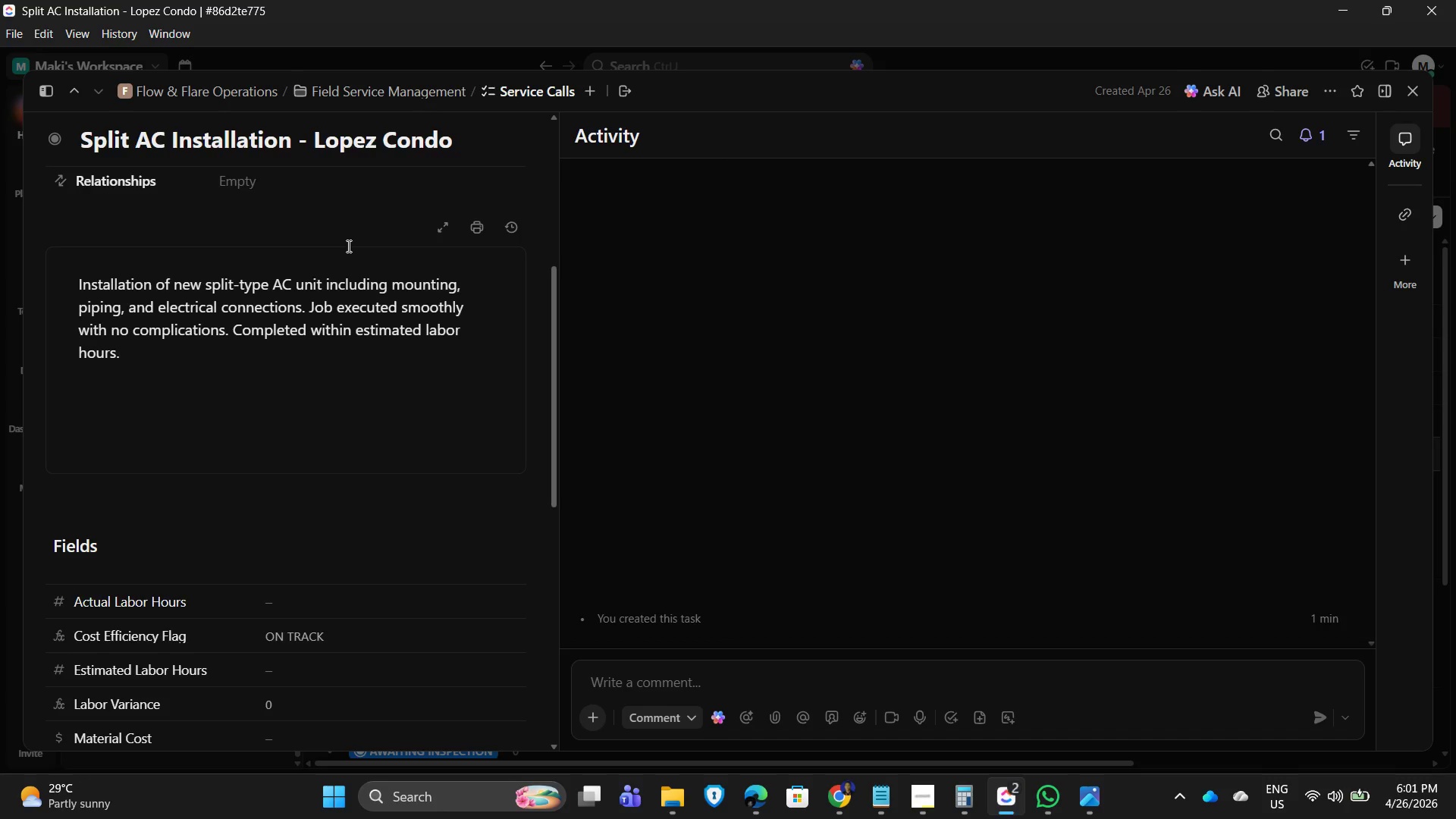 
left_click([1420, 97])
 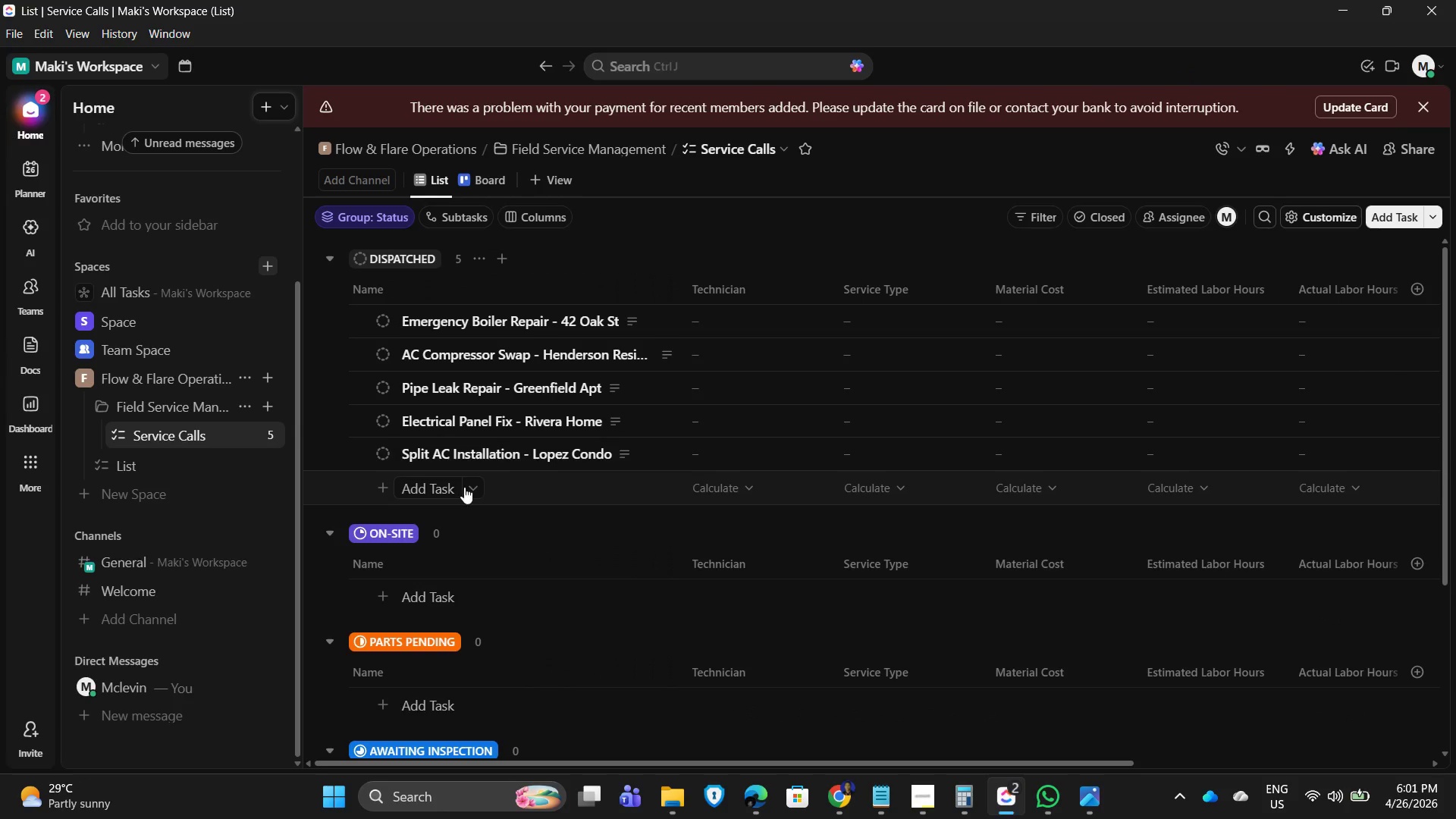 
left_click([445, 488])
 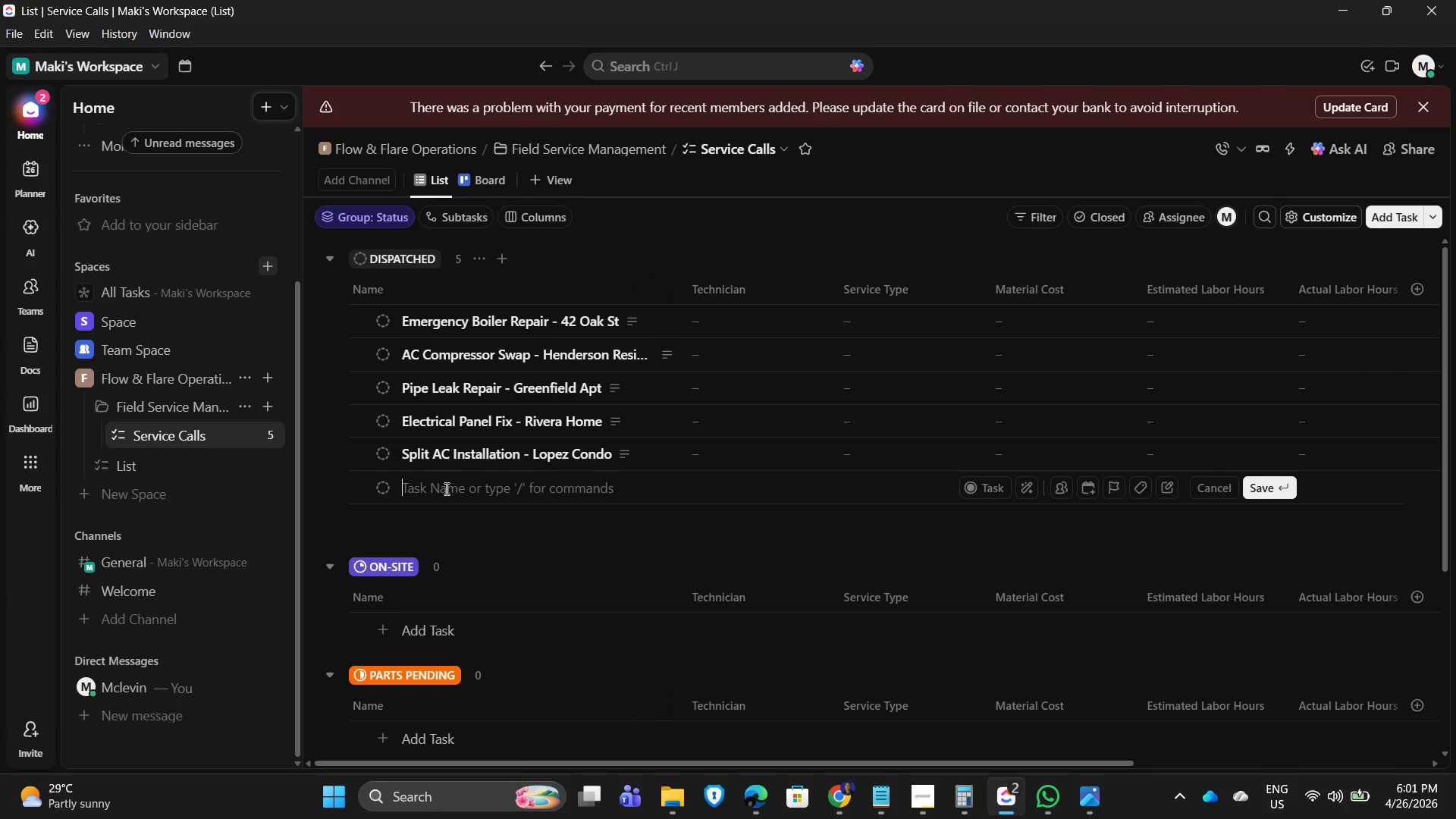 
type(Water Heater Repair - Crus)
key(Backspace)
type(z Residence)
 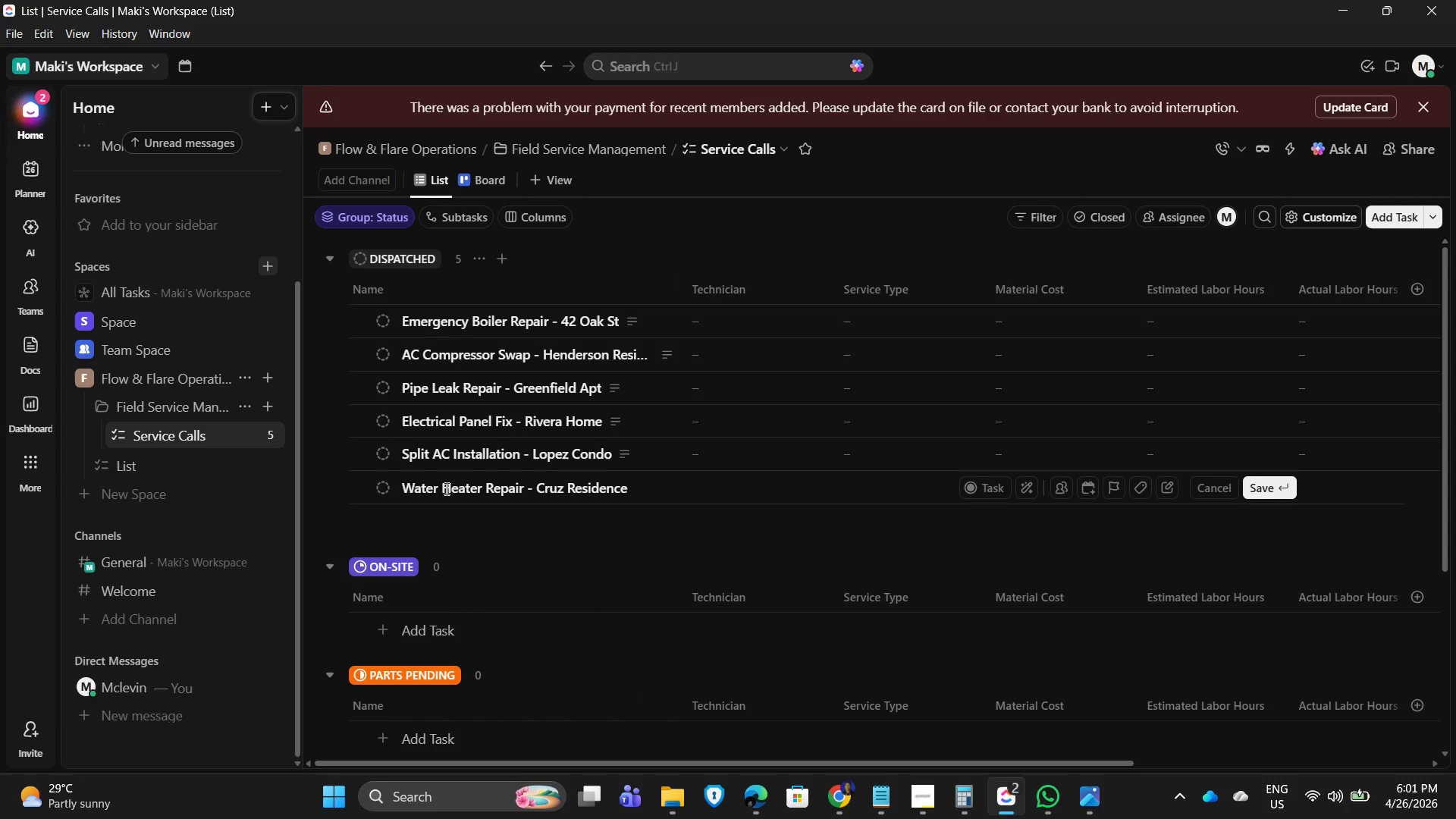 
key(Enter)
 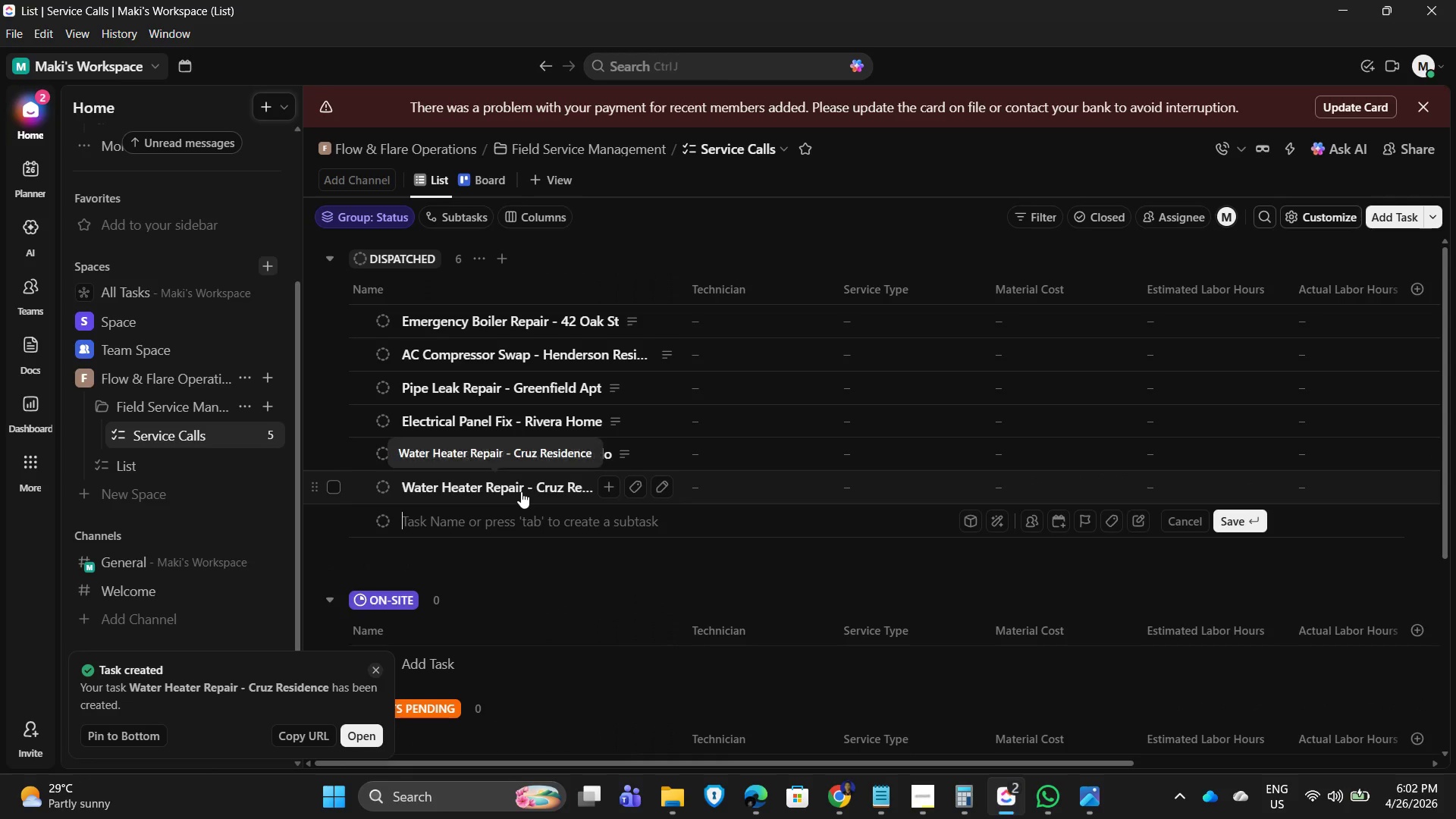 
left_click([521, 491])
 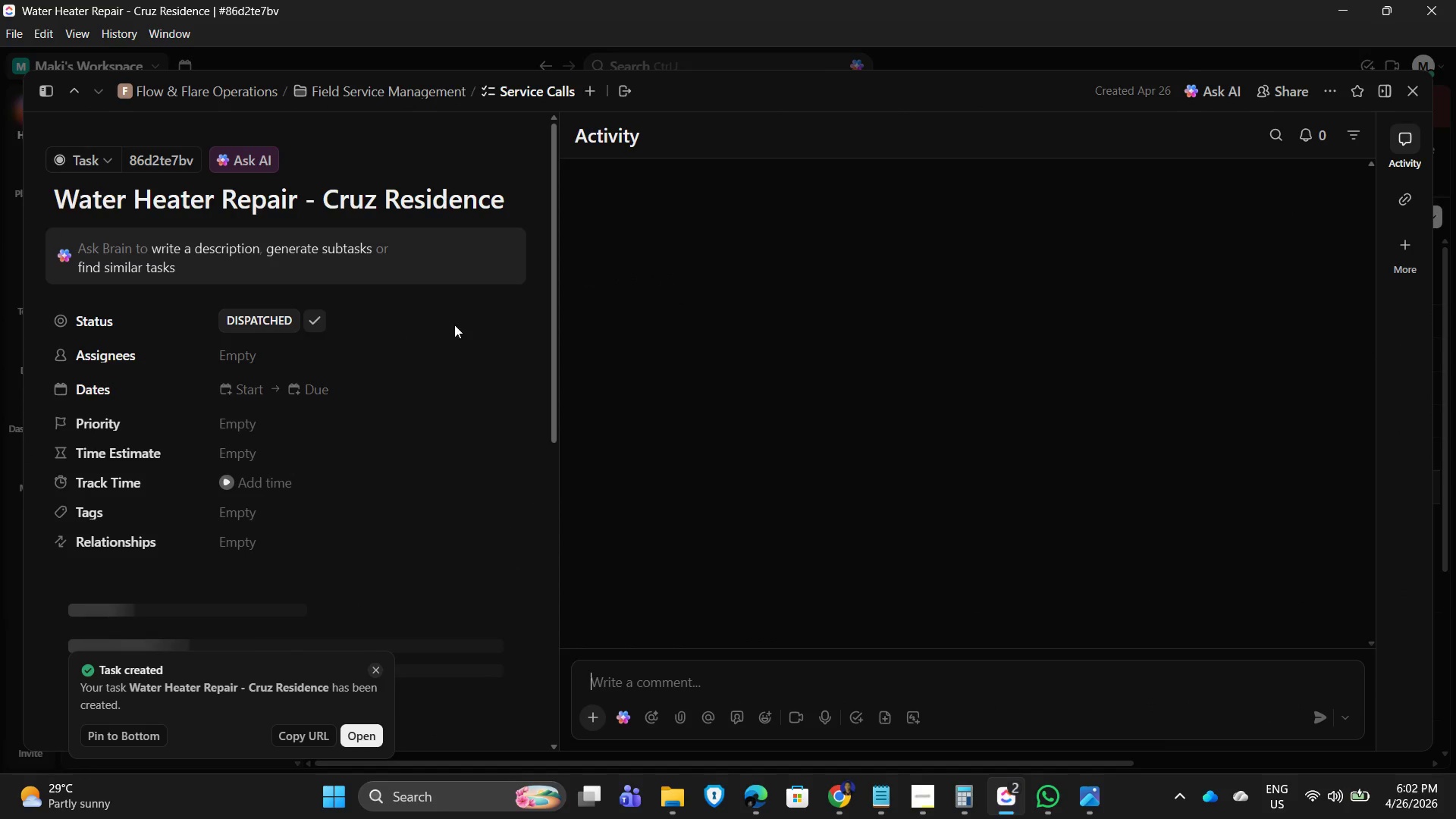 
scroll: coordinate [427, 339], scroll_direction: down, amount: 2.0
 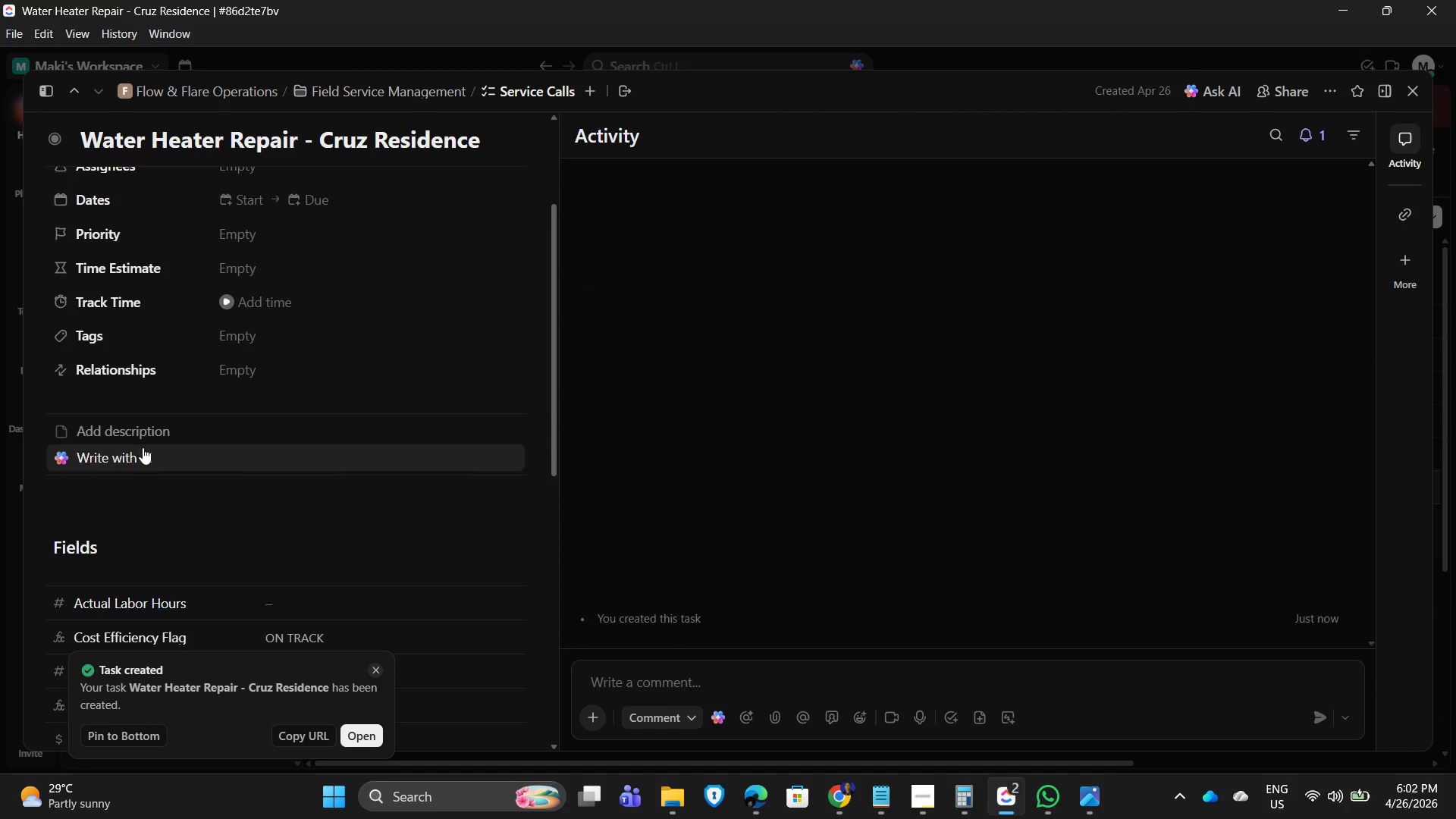 
left_click([146, 427])
 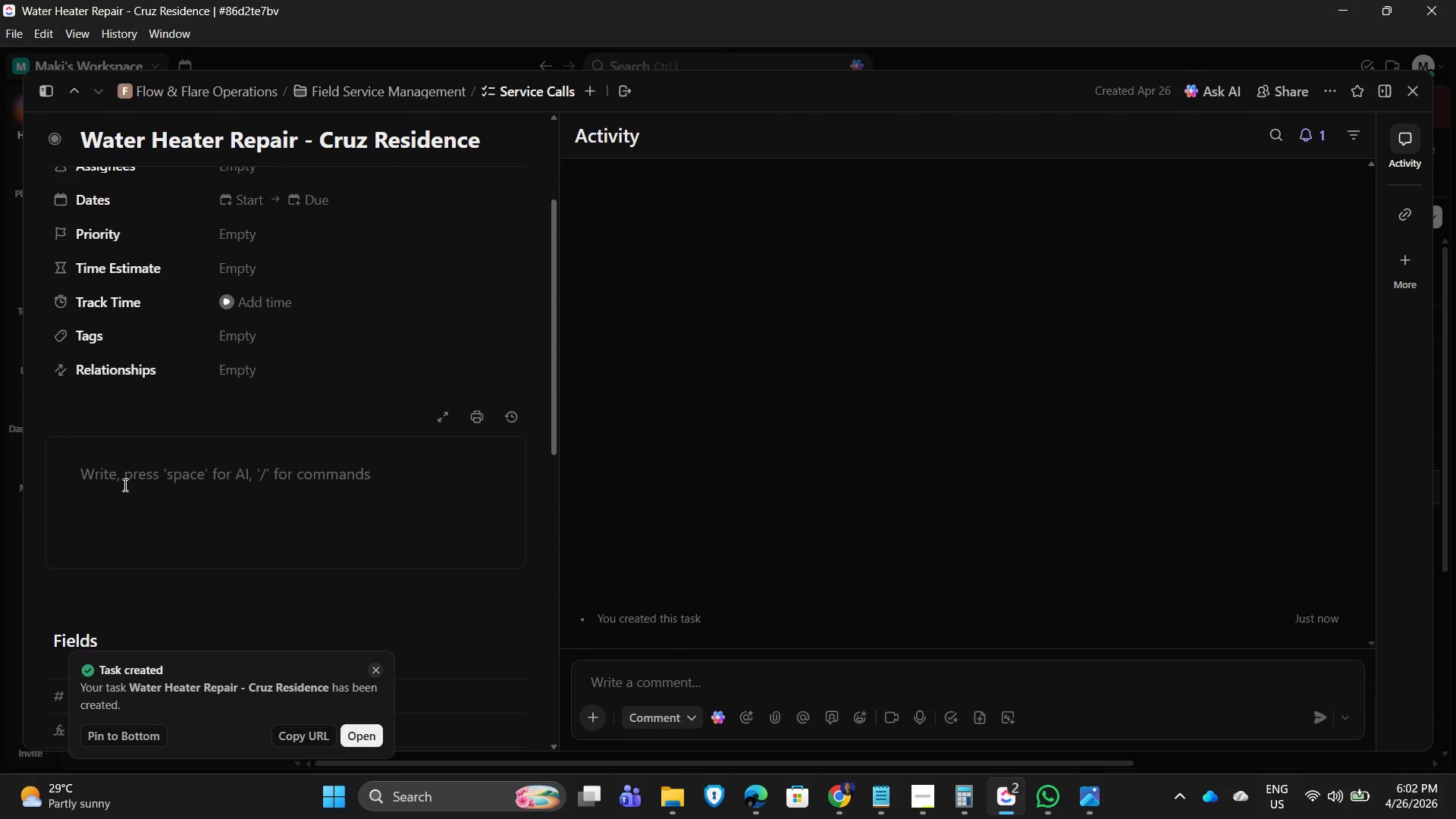 
left_click([124, 485])
 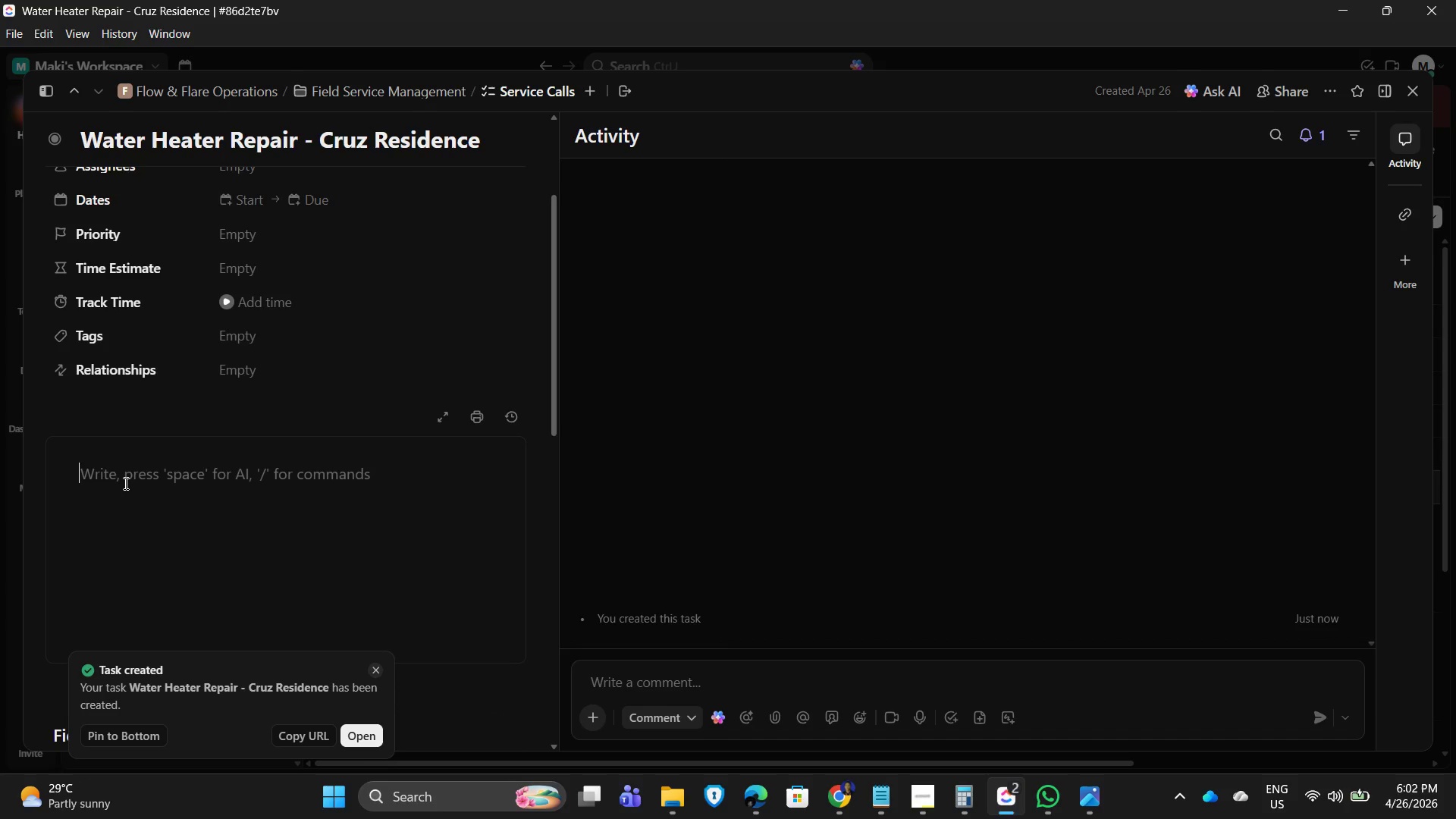 
type(Unit not prpoducing)
key(Backspace)
key(Backspace)
key(Backspace)
key(Backspace)
key(Backspace)
key(Backspace)
key(Backspace)
key(Backspace)
type(oducing ho )
key(Backspace)
type(t way)
key(Backspace)
type(ter. Diagnosed faulty heating element and sediment)
 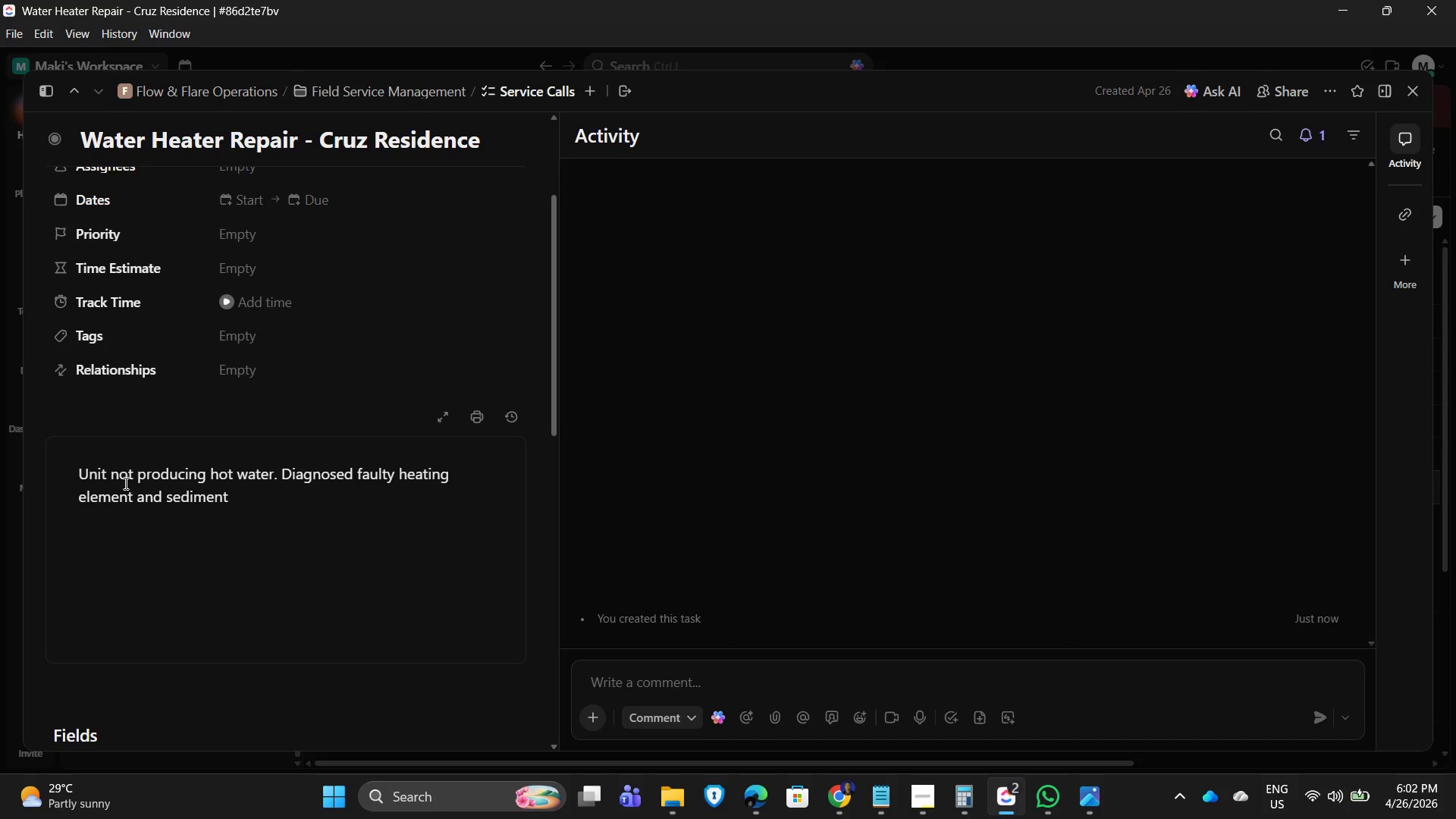 
type(buil)
 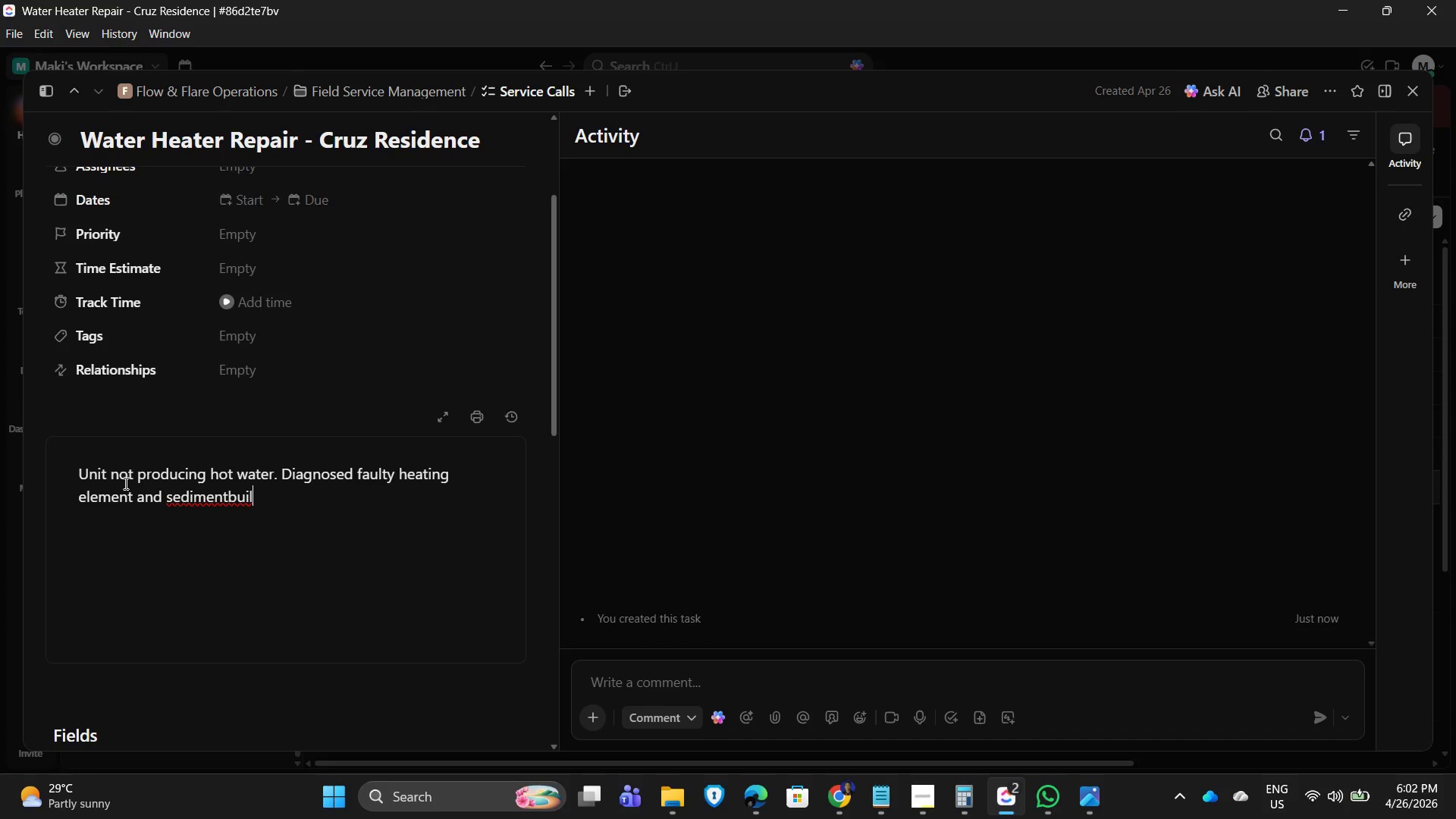 
key(ArrowLeft)
 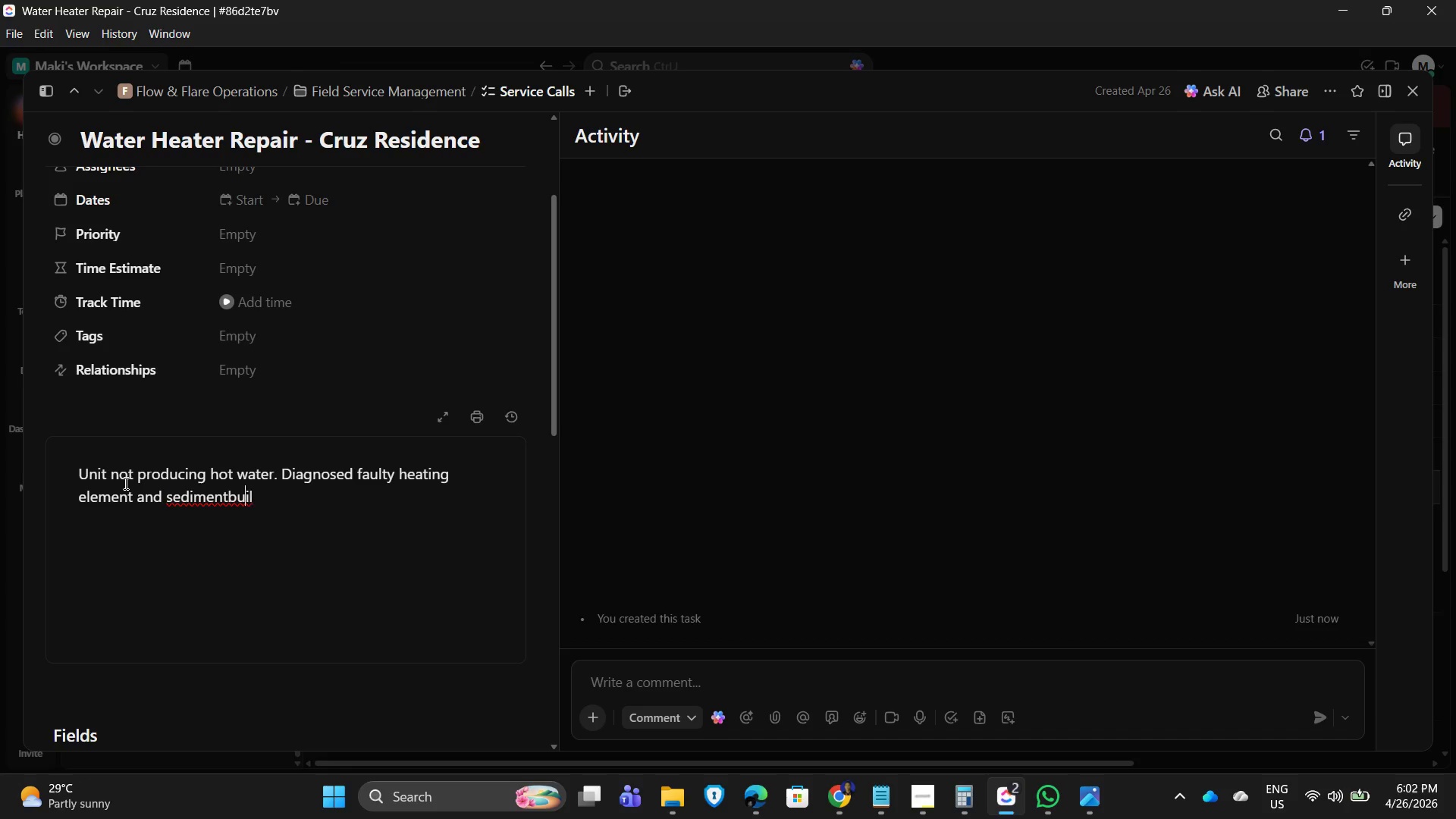 
key(ArrowLeft)
 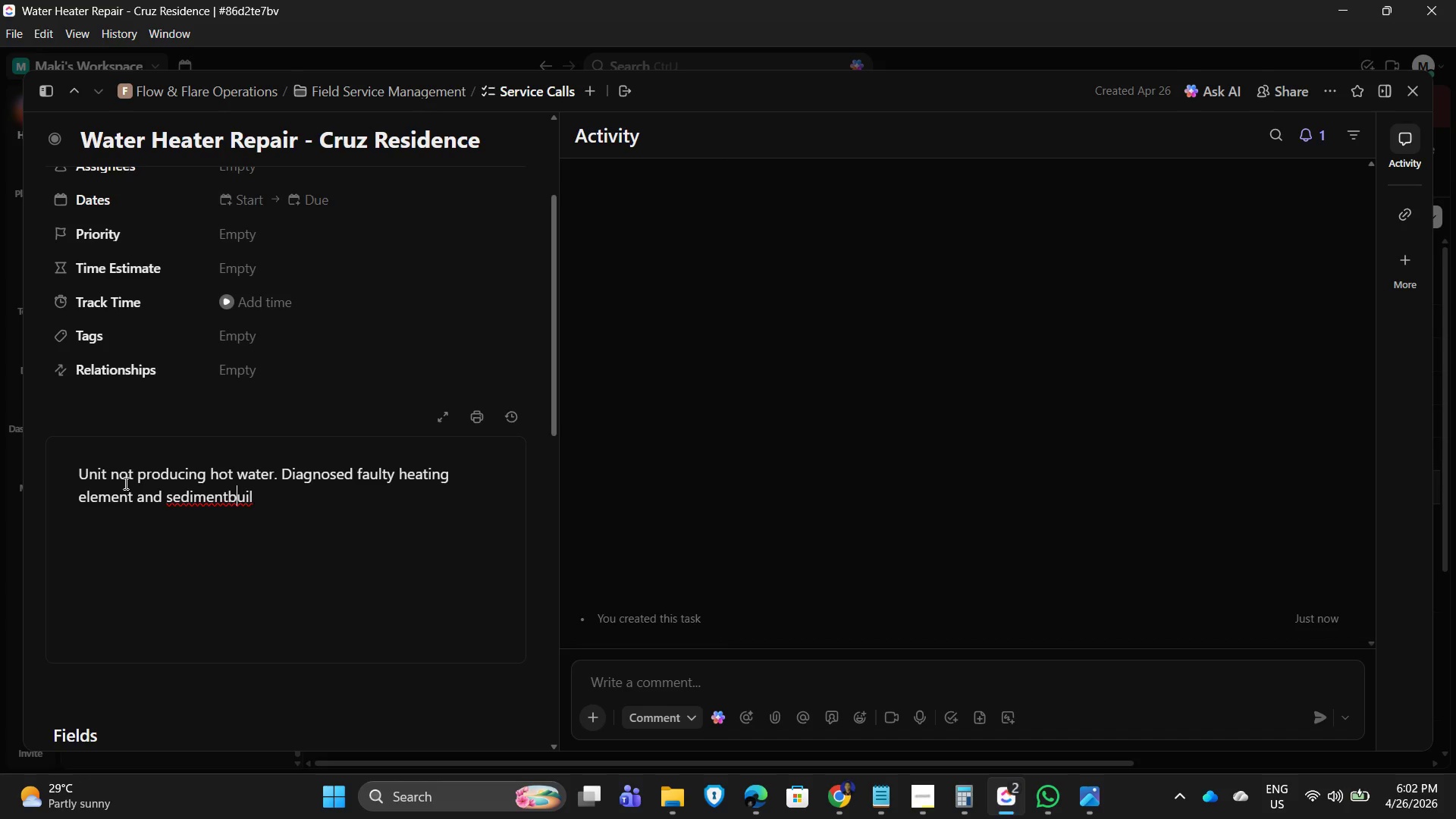 
key(ArrowLeft)
 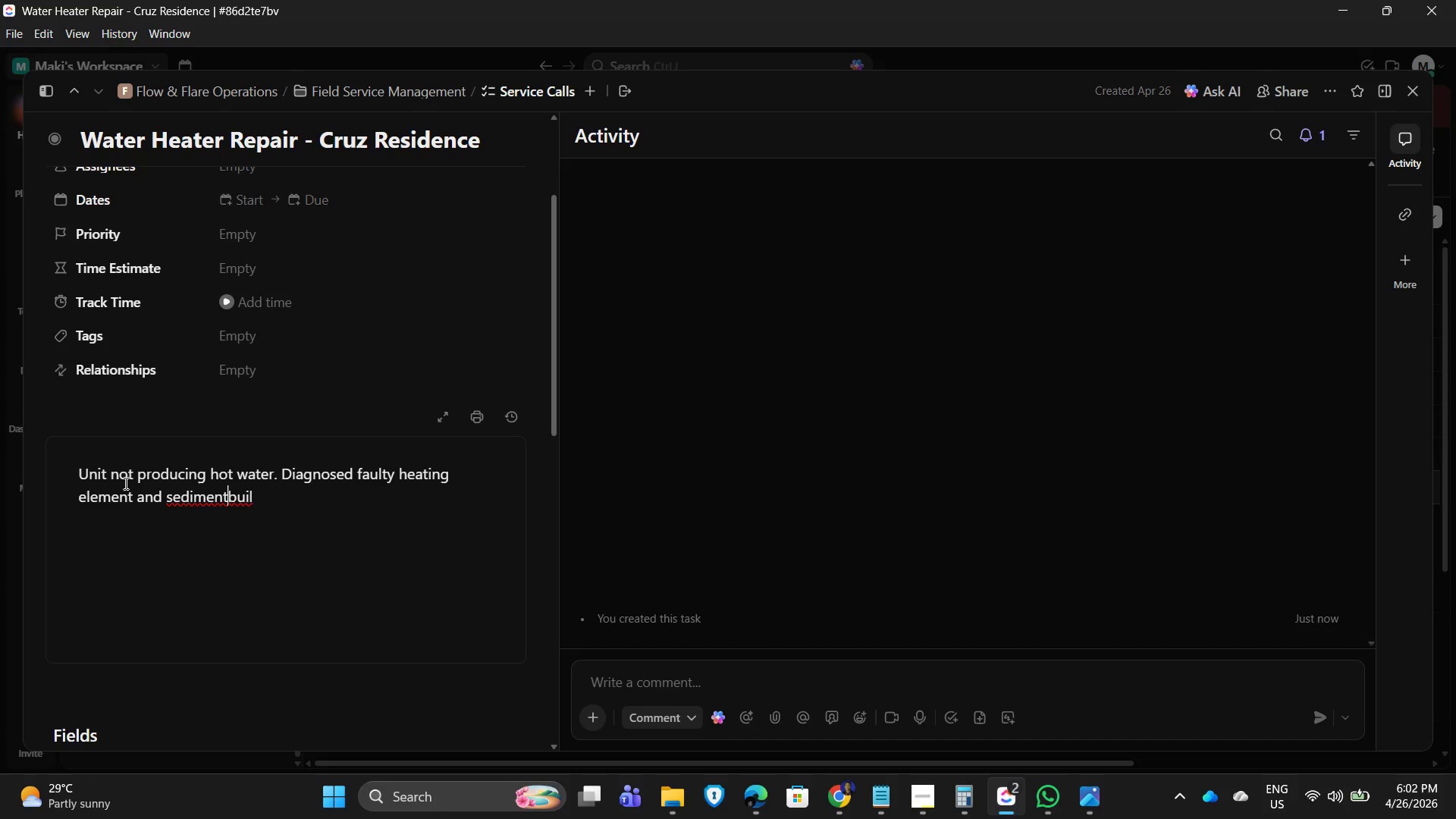 
key(ArrowLeft)
 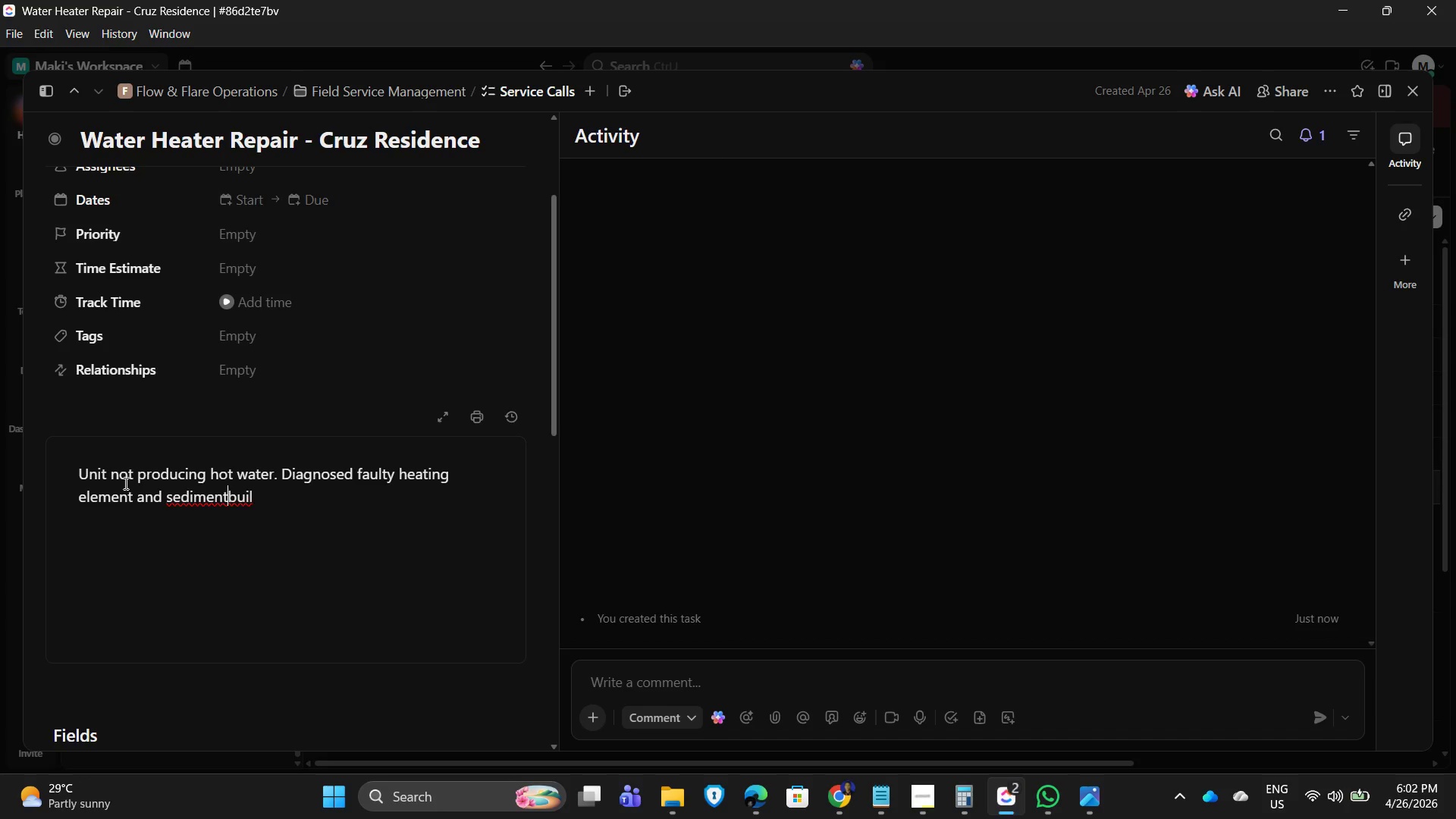 
key(Space)
 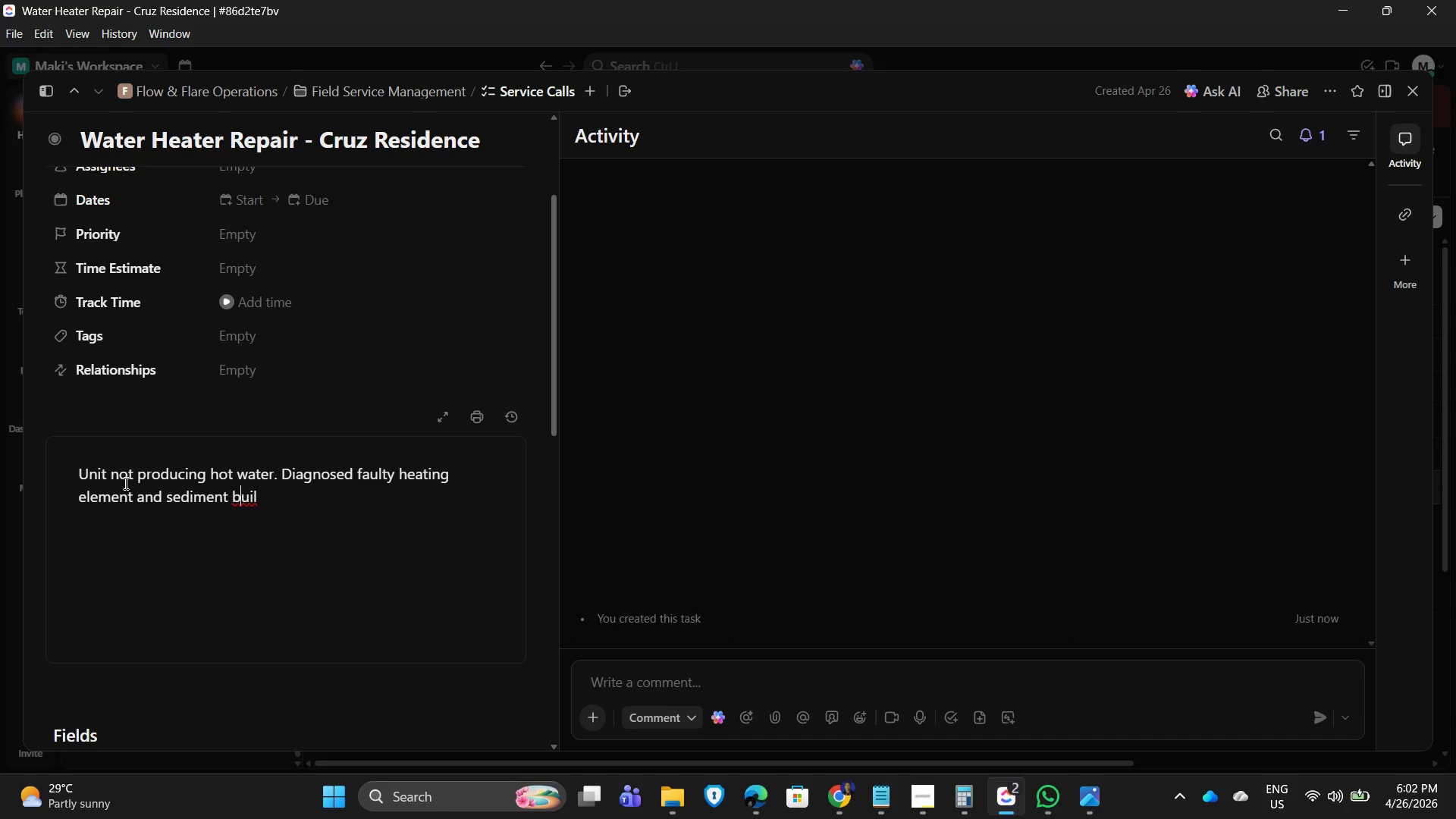 
key(ArrowRight)
 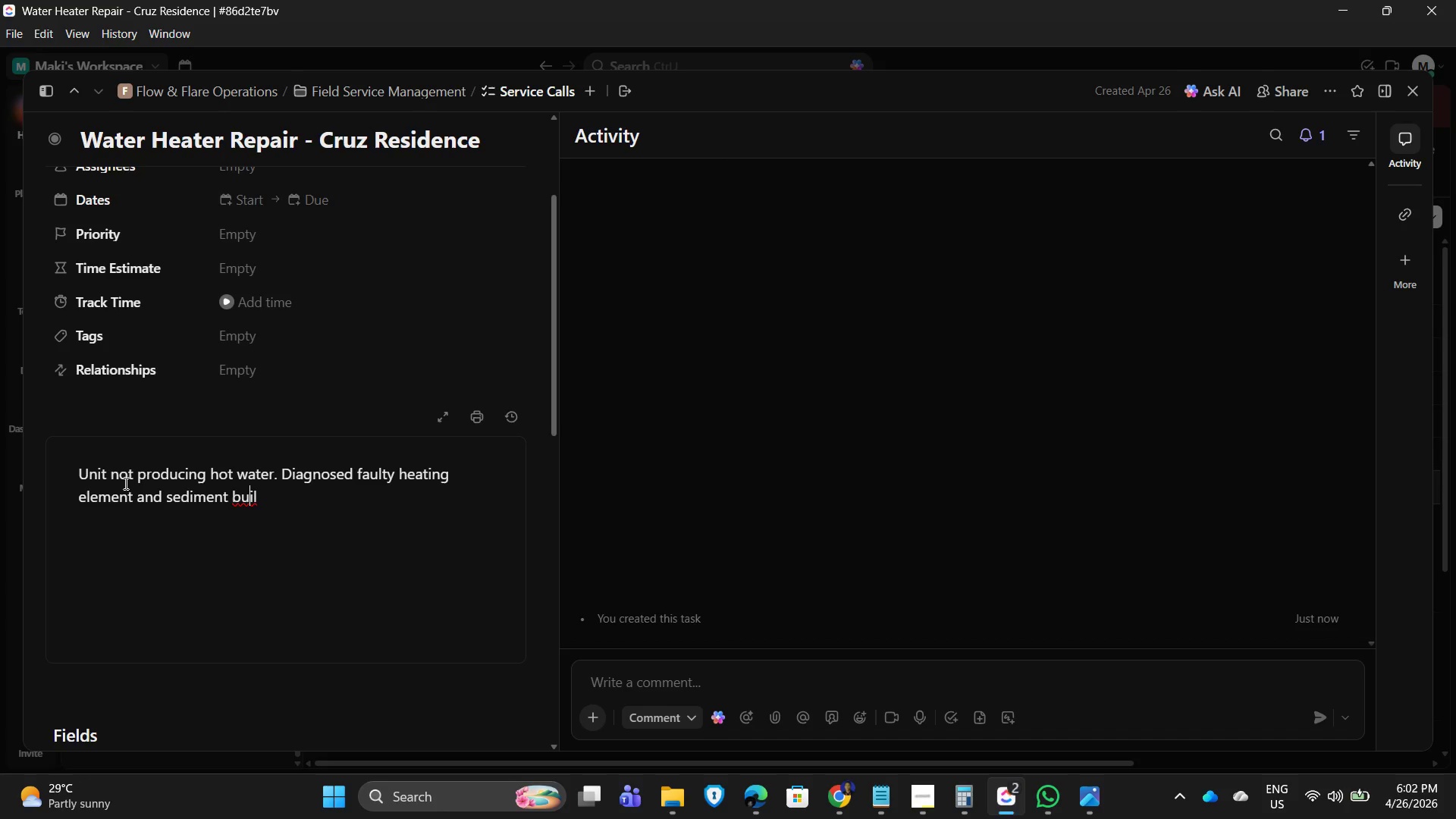 
key(ArrowRight)
 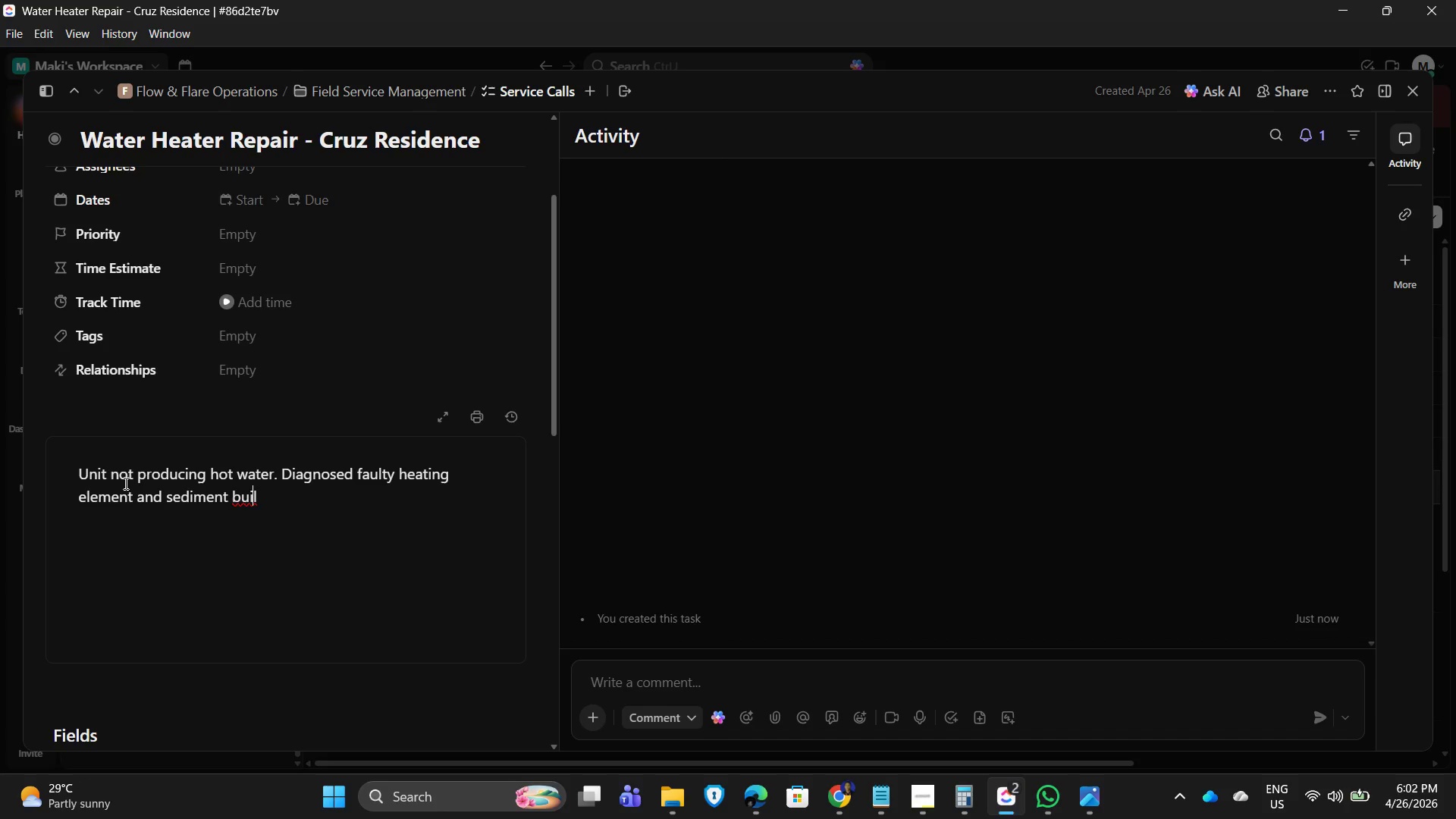 
key(ArrowRight)
 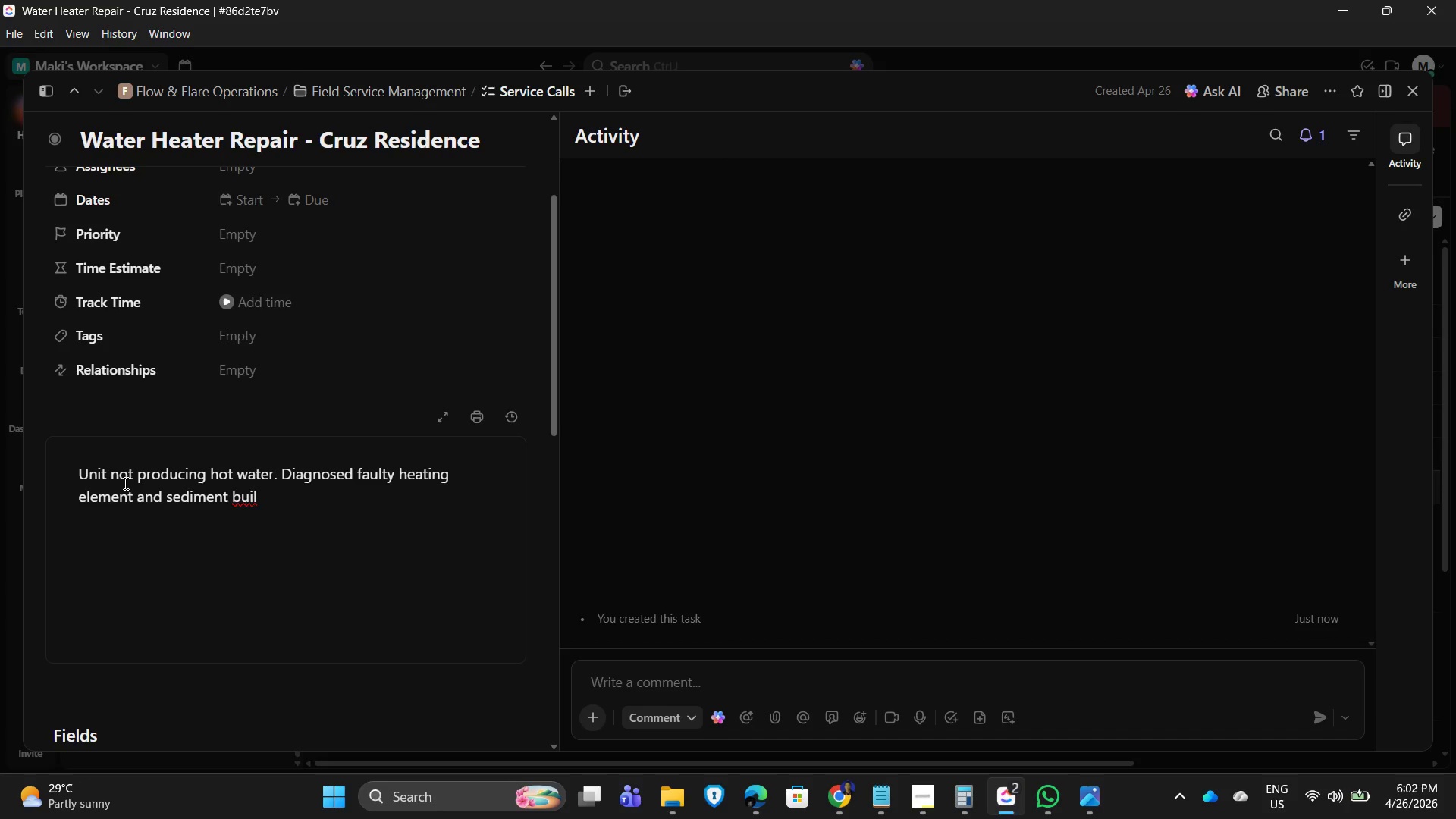 
key(ArrowRight)
 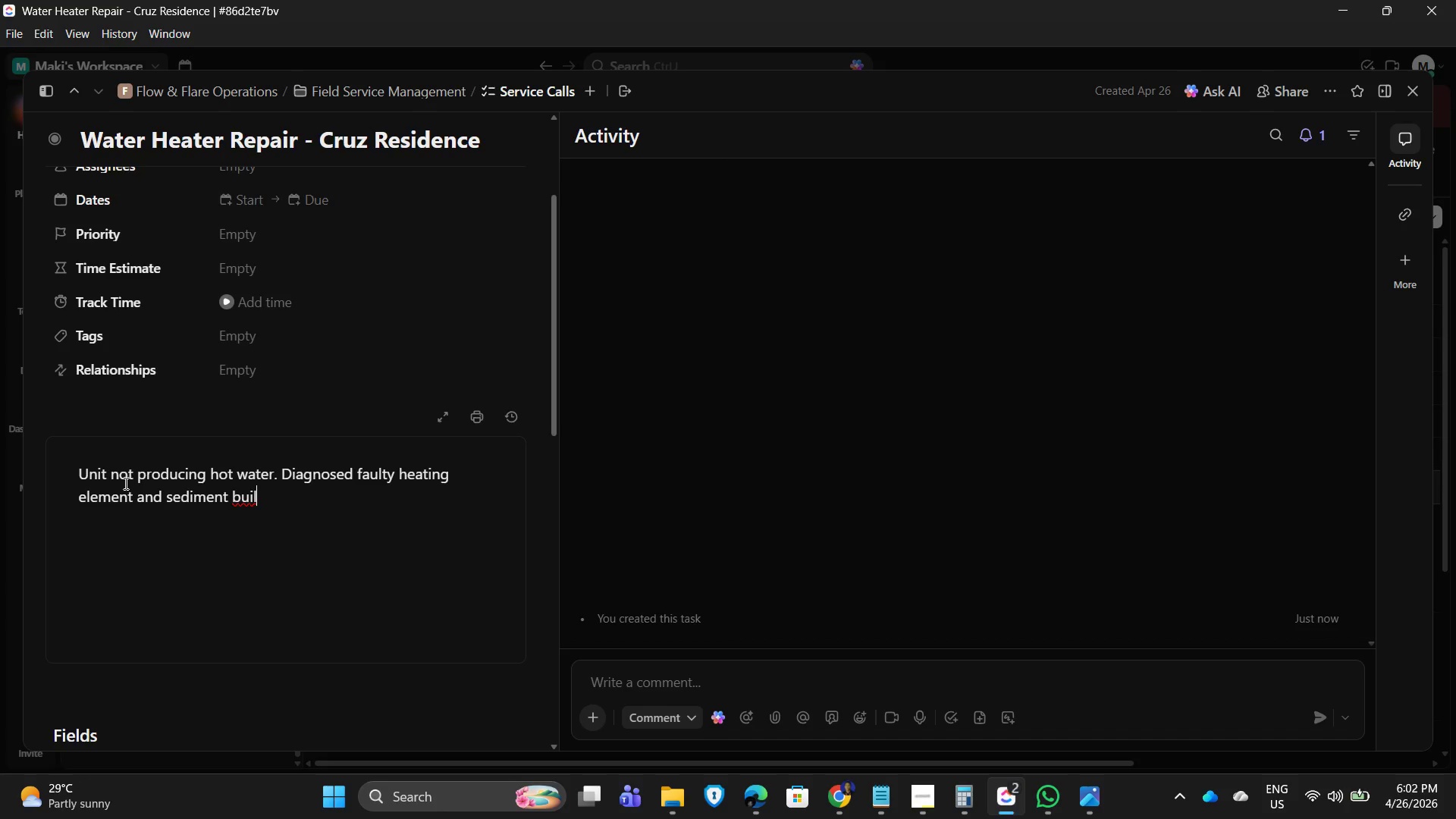 
type(dup. Cleaning and replacement required additional time beyond estimate.)
 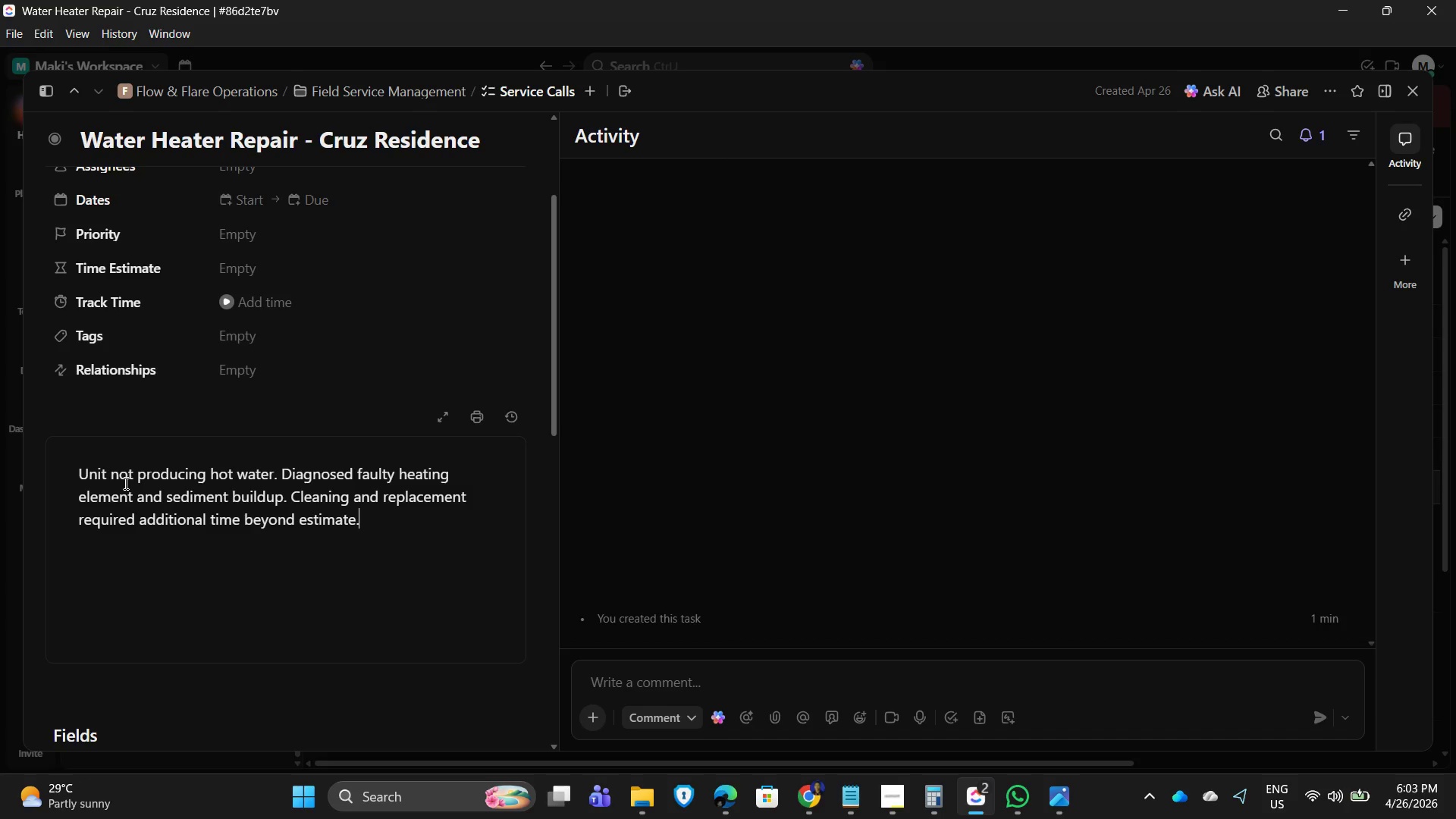 
key(Enter)
 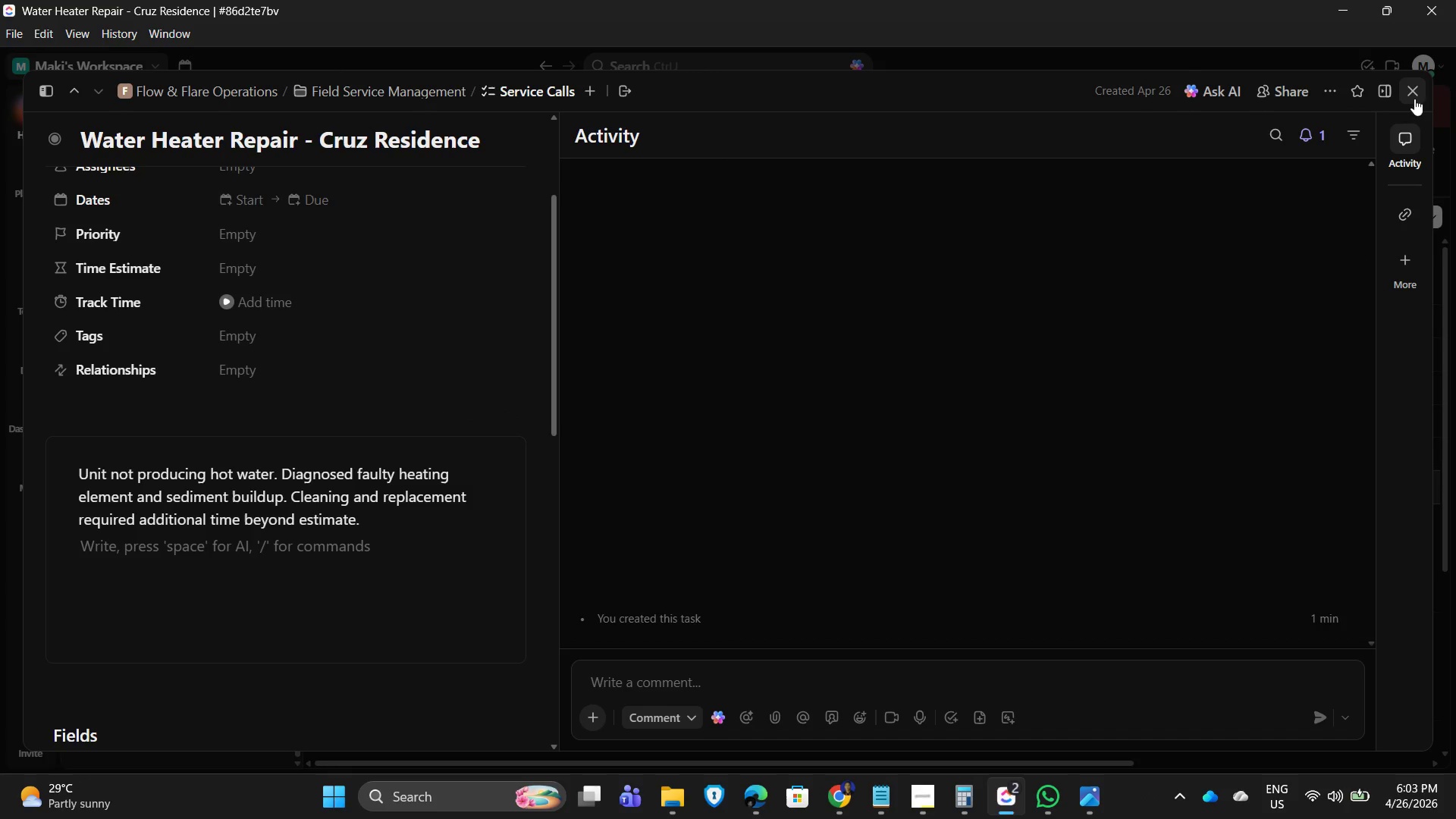 
left_click([1408, 96])
 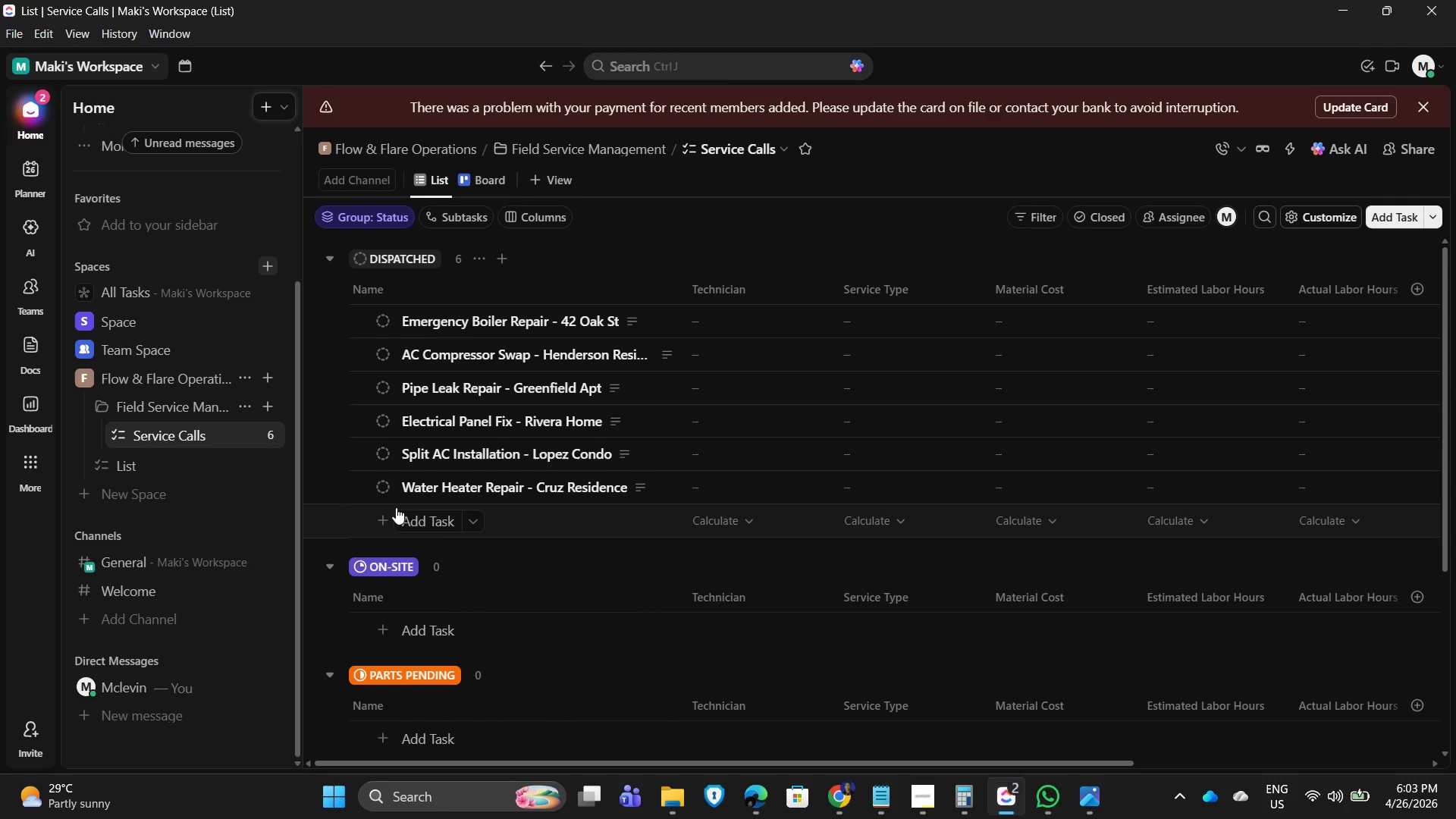 
left_click([410, 519])
 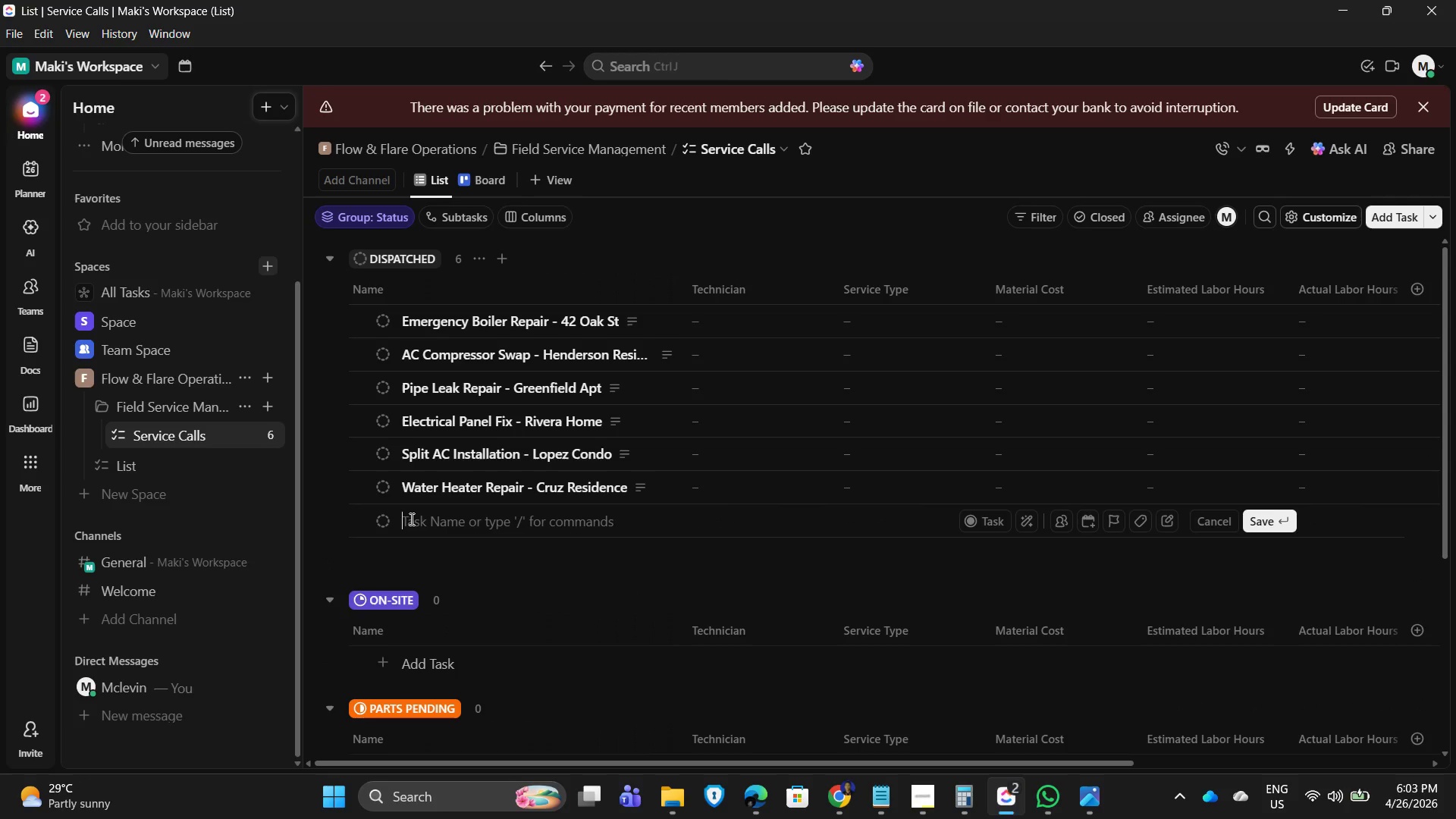 
type(HVAC Inspection - Sunville Office)
 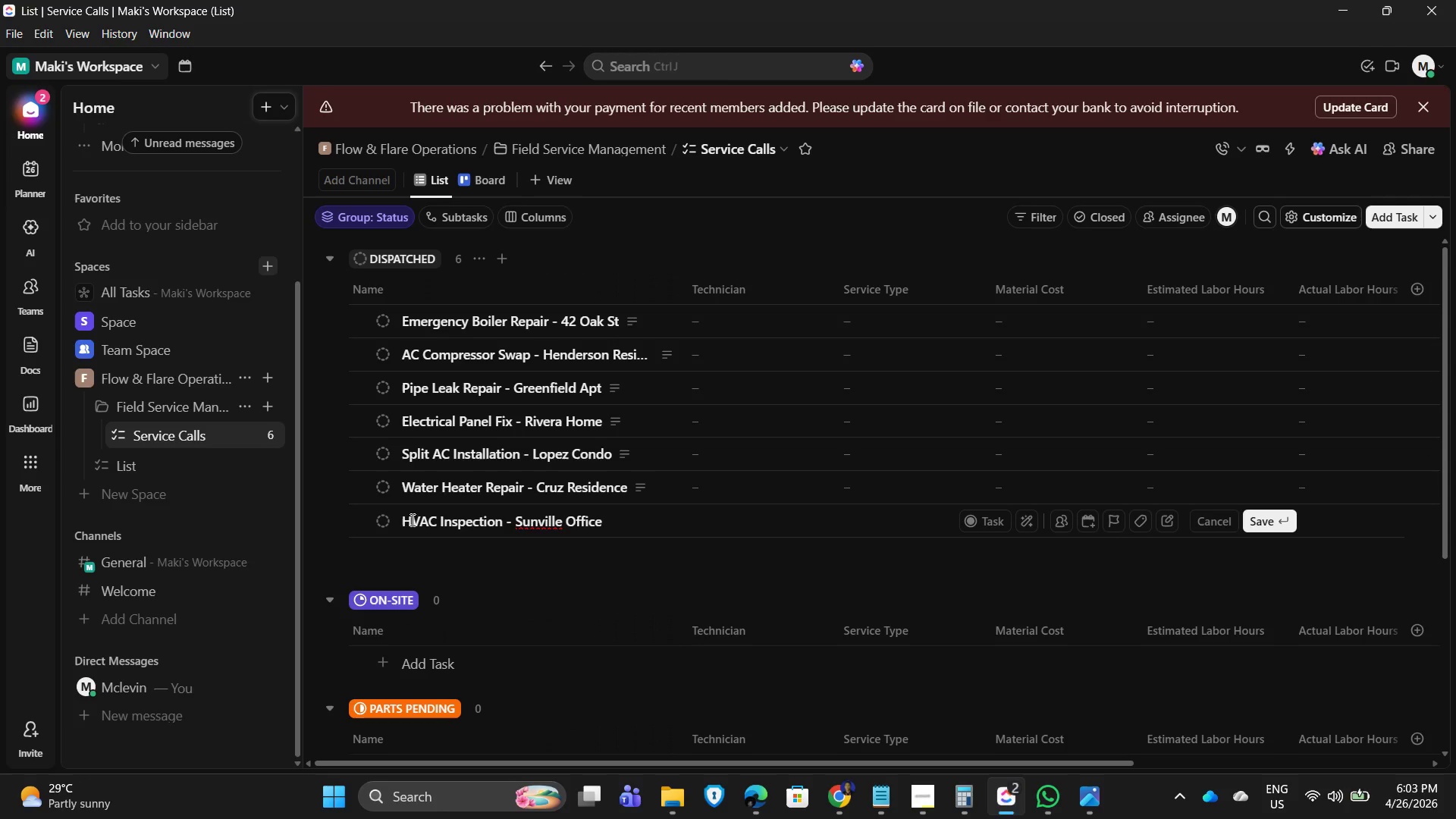 
key(Enter)
 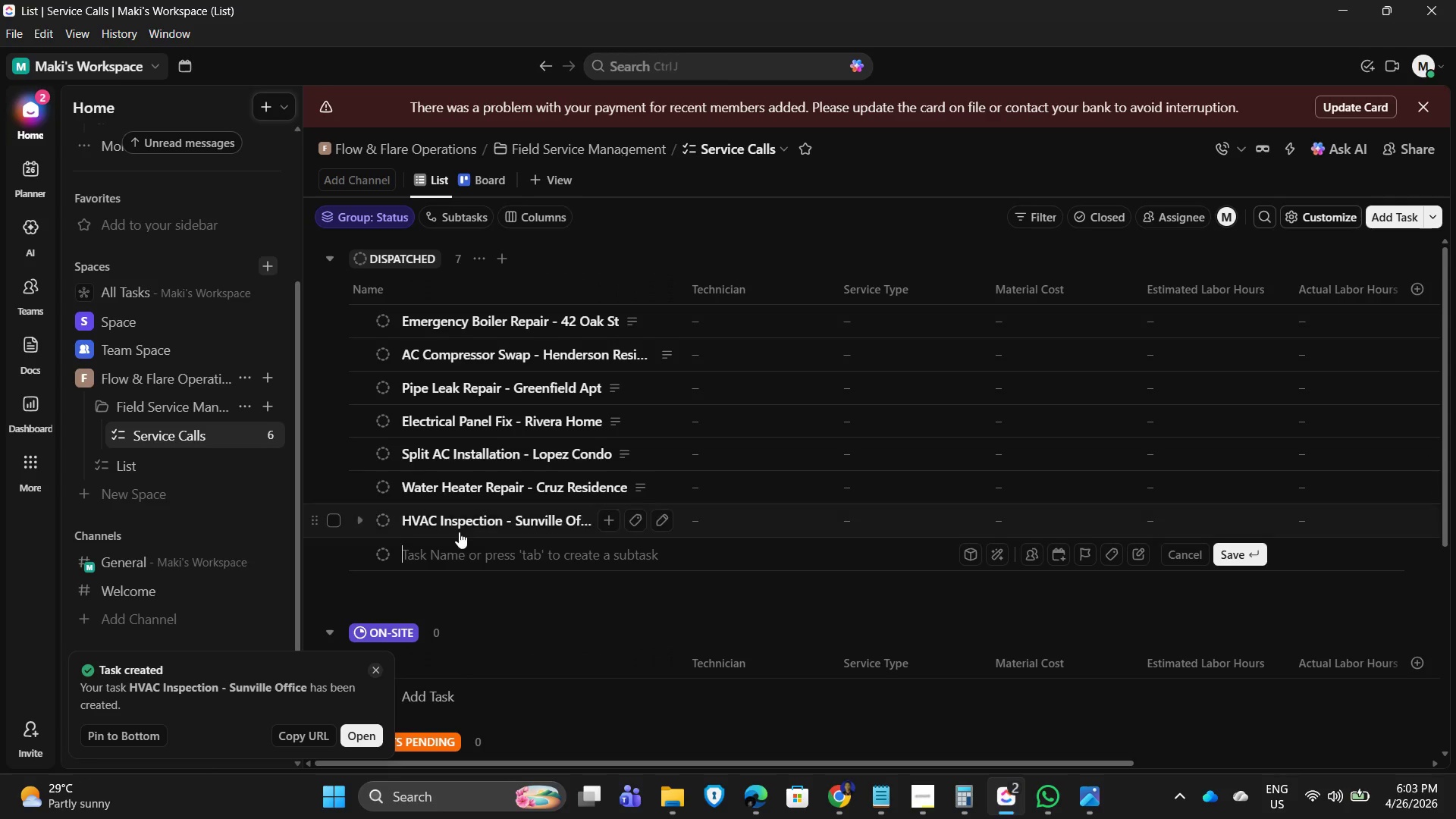 
left_click([462, 520])
 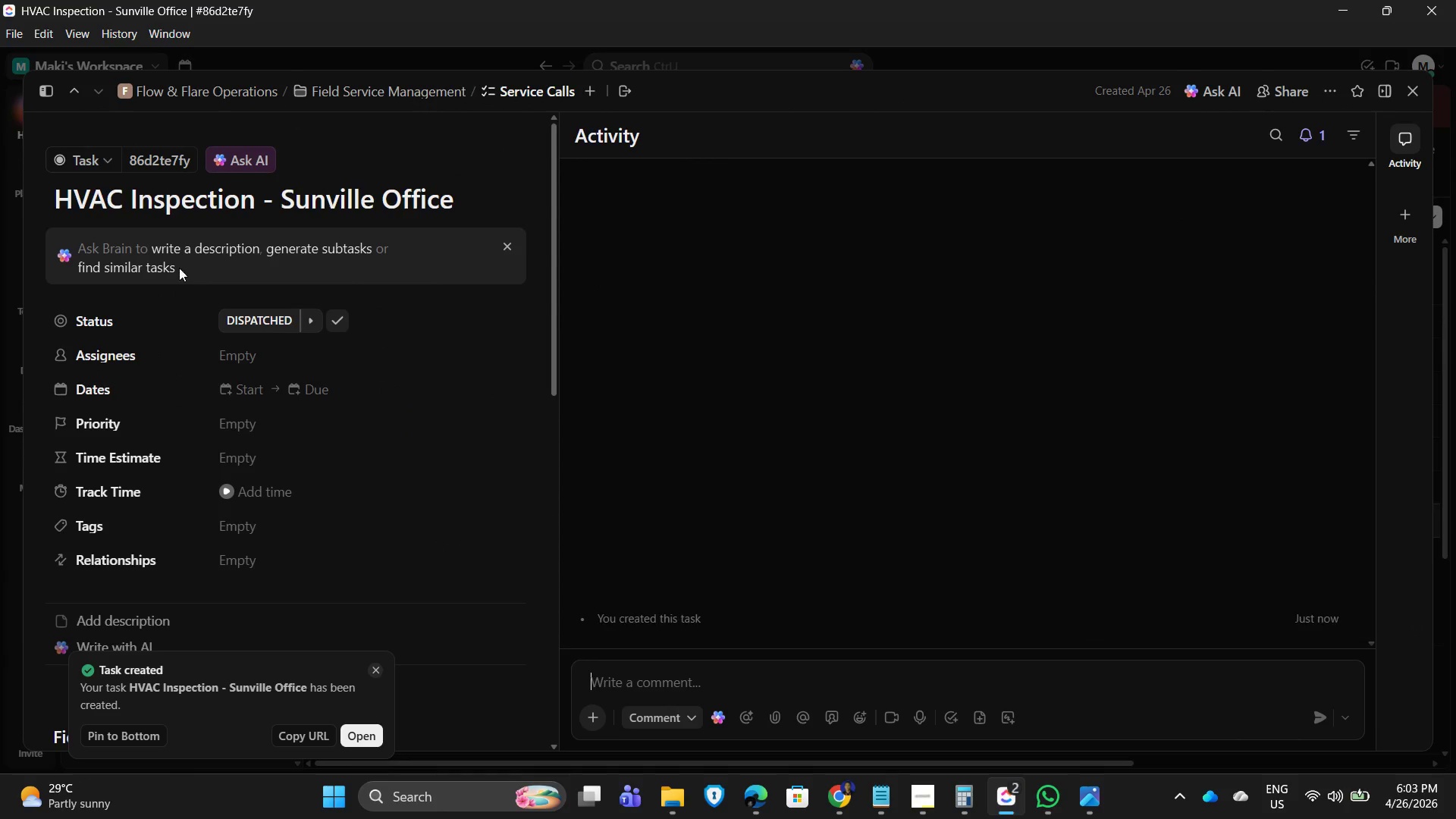 
scroll: coordinate [265, 595], scroll_direction: down, amount: 2.0
 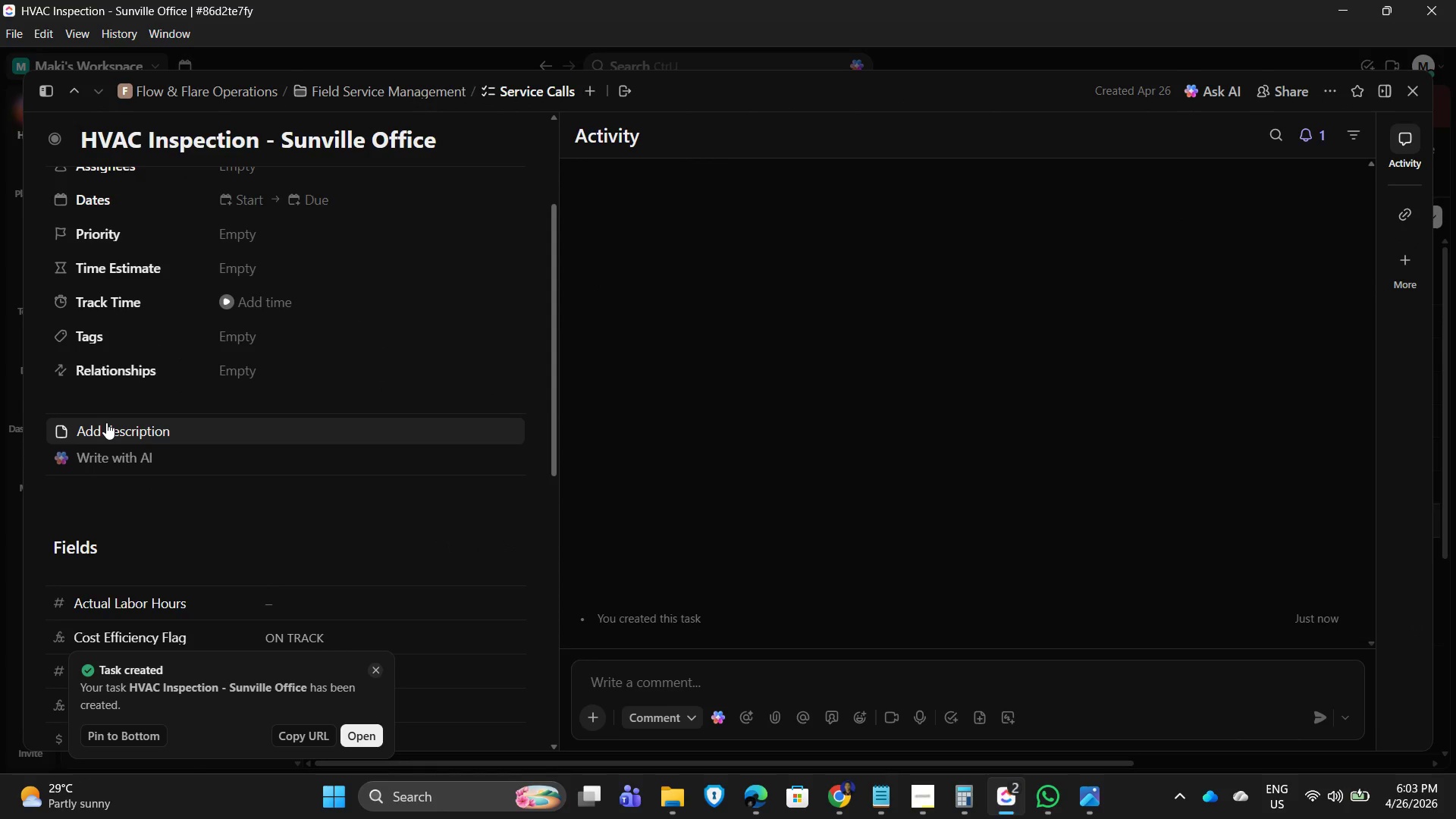 
left_click([106, 422])
 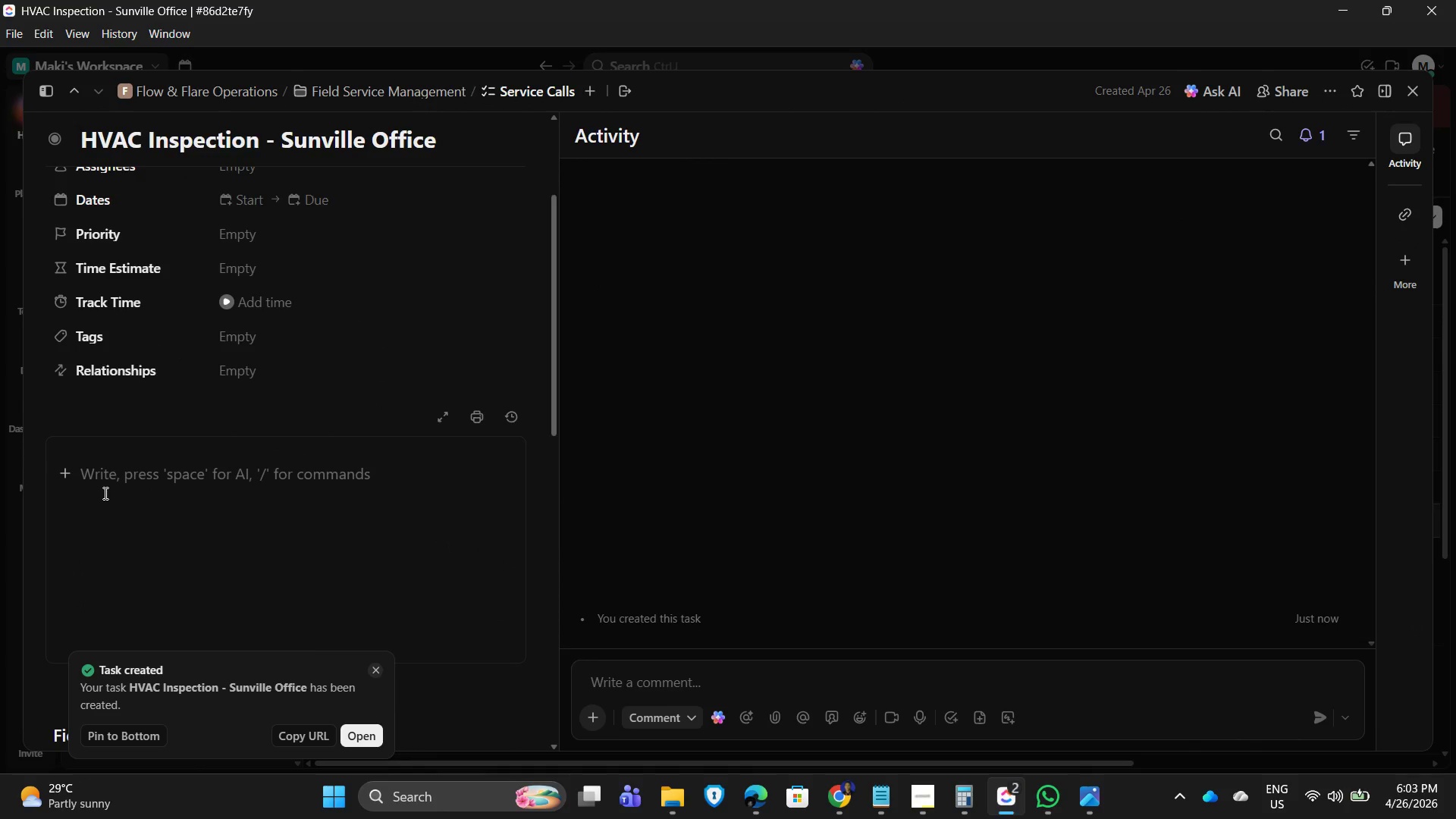 
type(Routine preventive maintenace)
key(Backspace)
key(Backspace)
type(nce and inspection of d)
key(Backspace)
type(commercial HA)
key(Backspace)
type(VAC system )
key(Backspace)
type(. Tasks included filter replacement)
 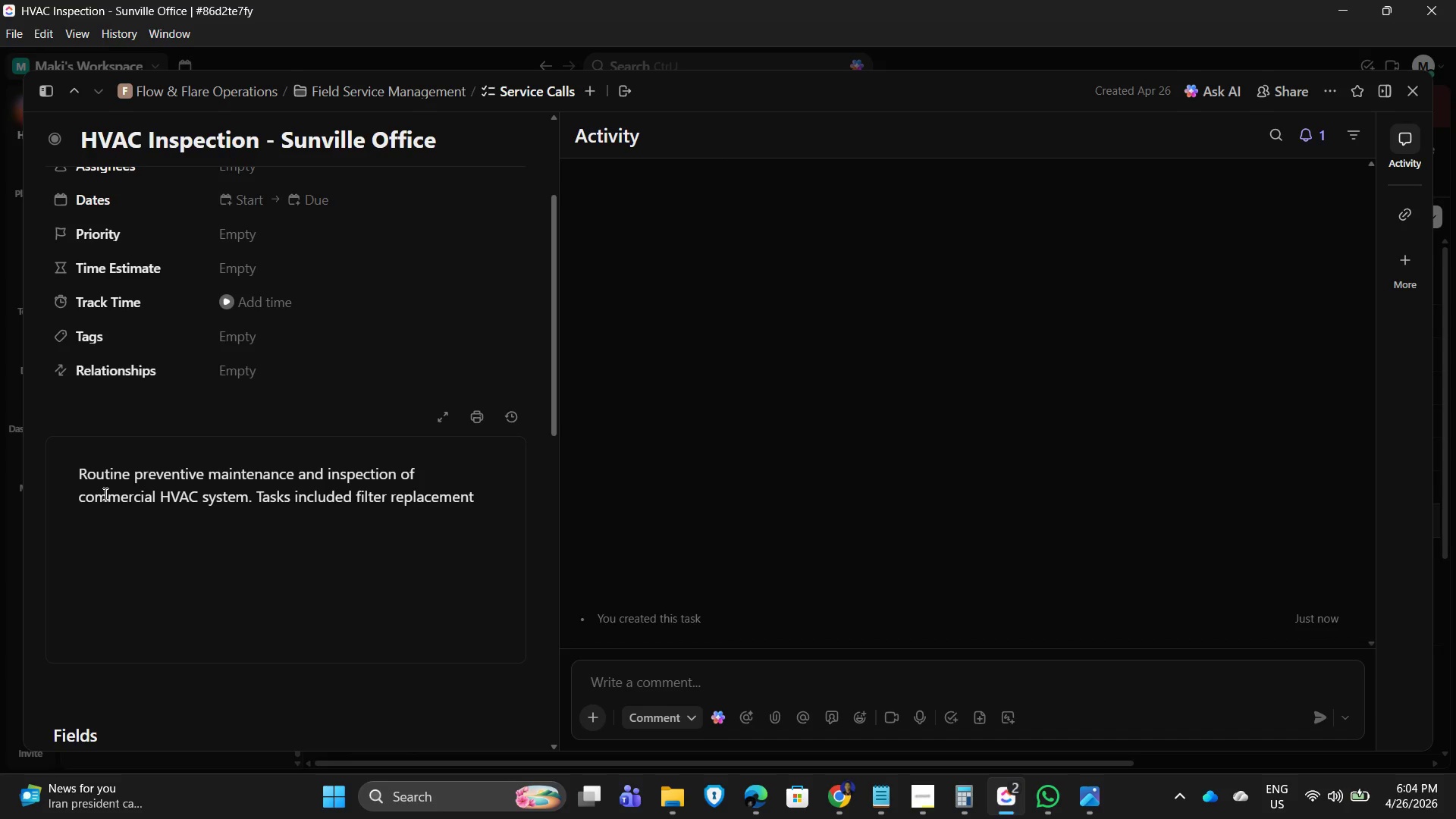 
wait(7.44)
 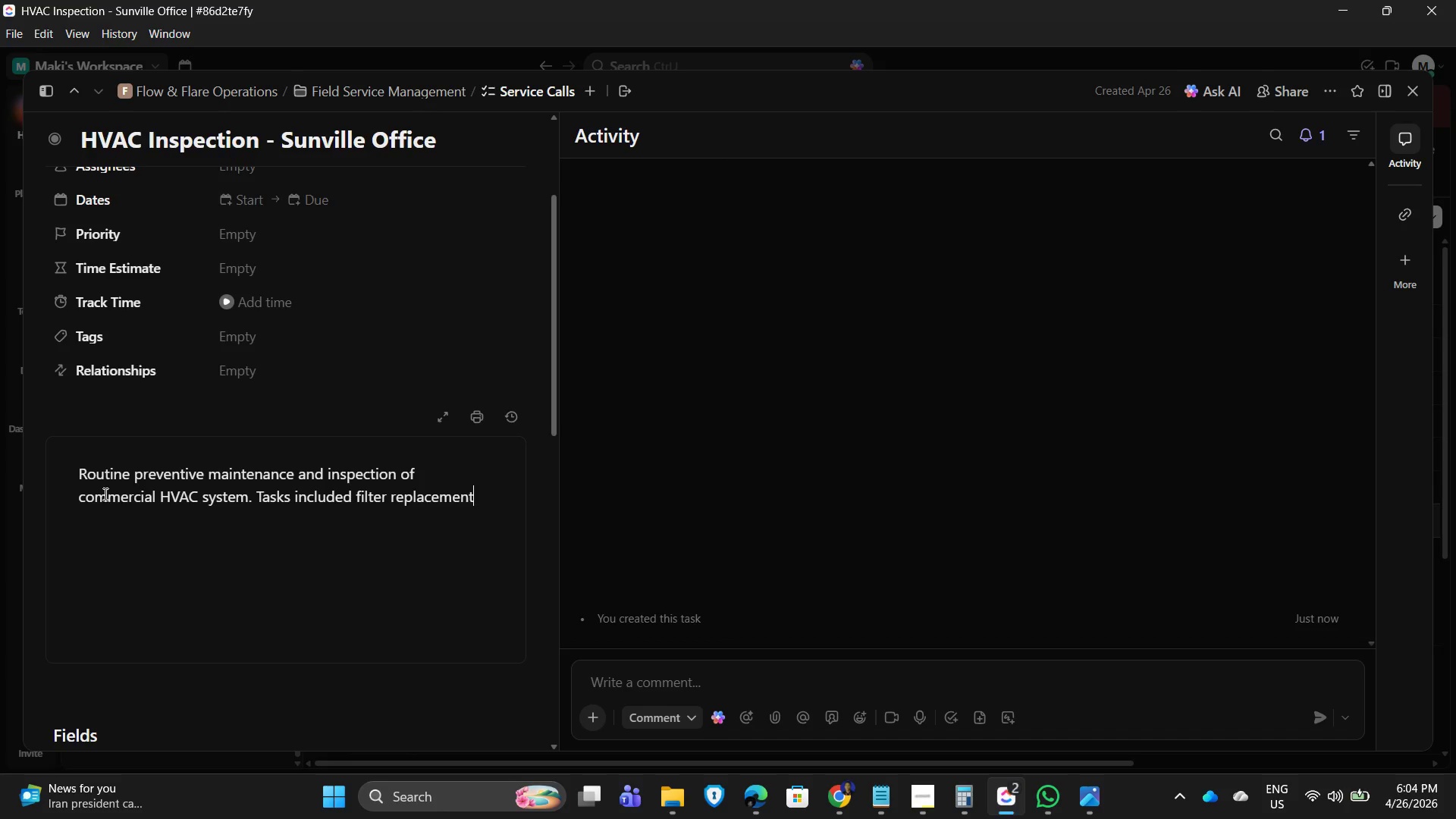 
type(, airflow testing, and system diagnostics. No issues detected.)
 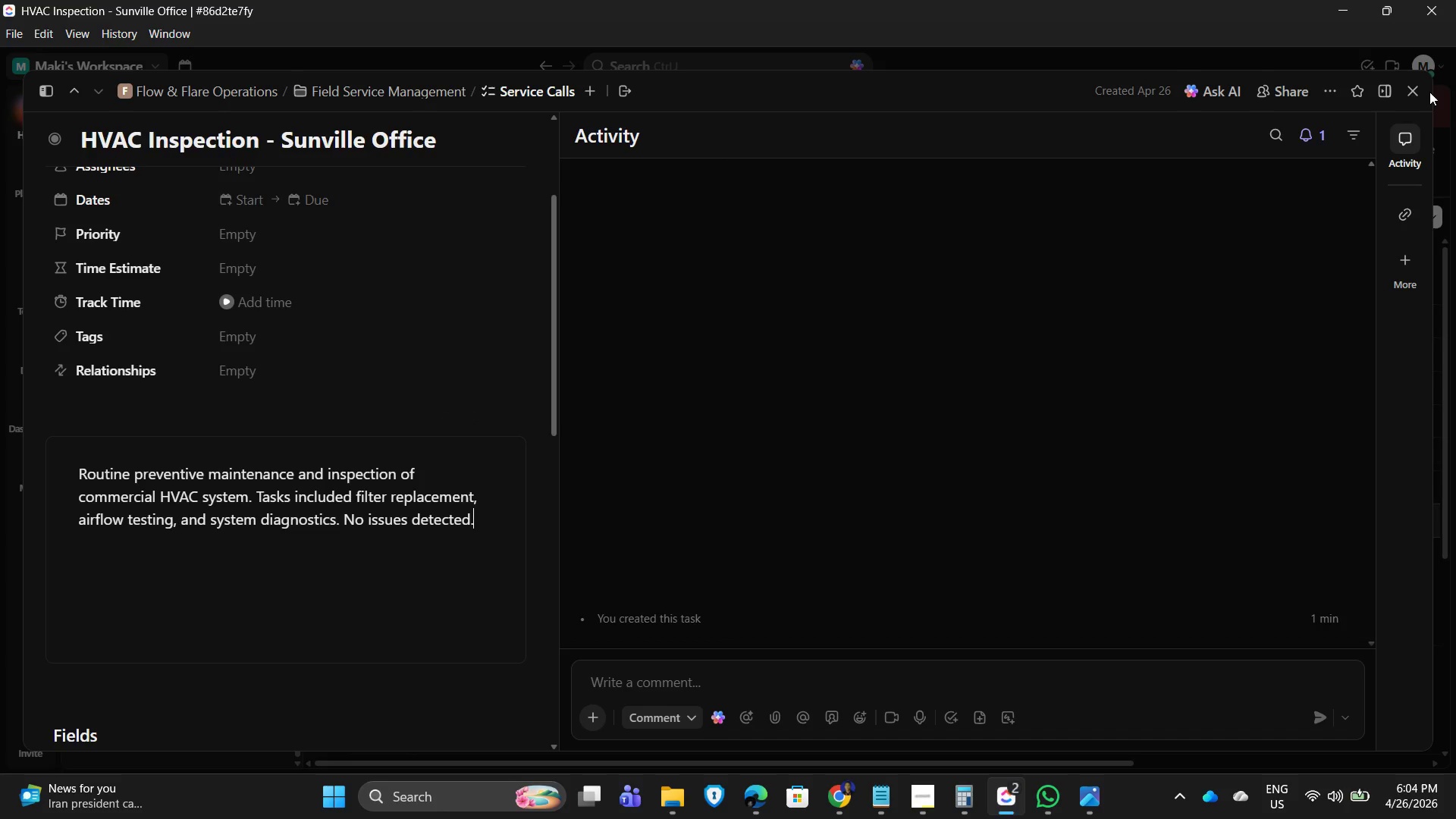 
left_click([1405, 96])
 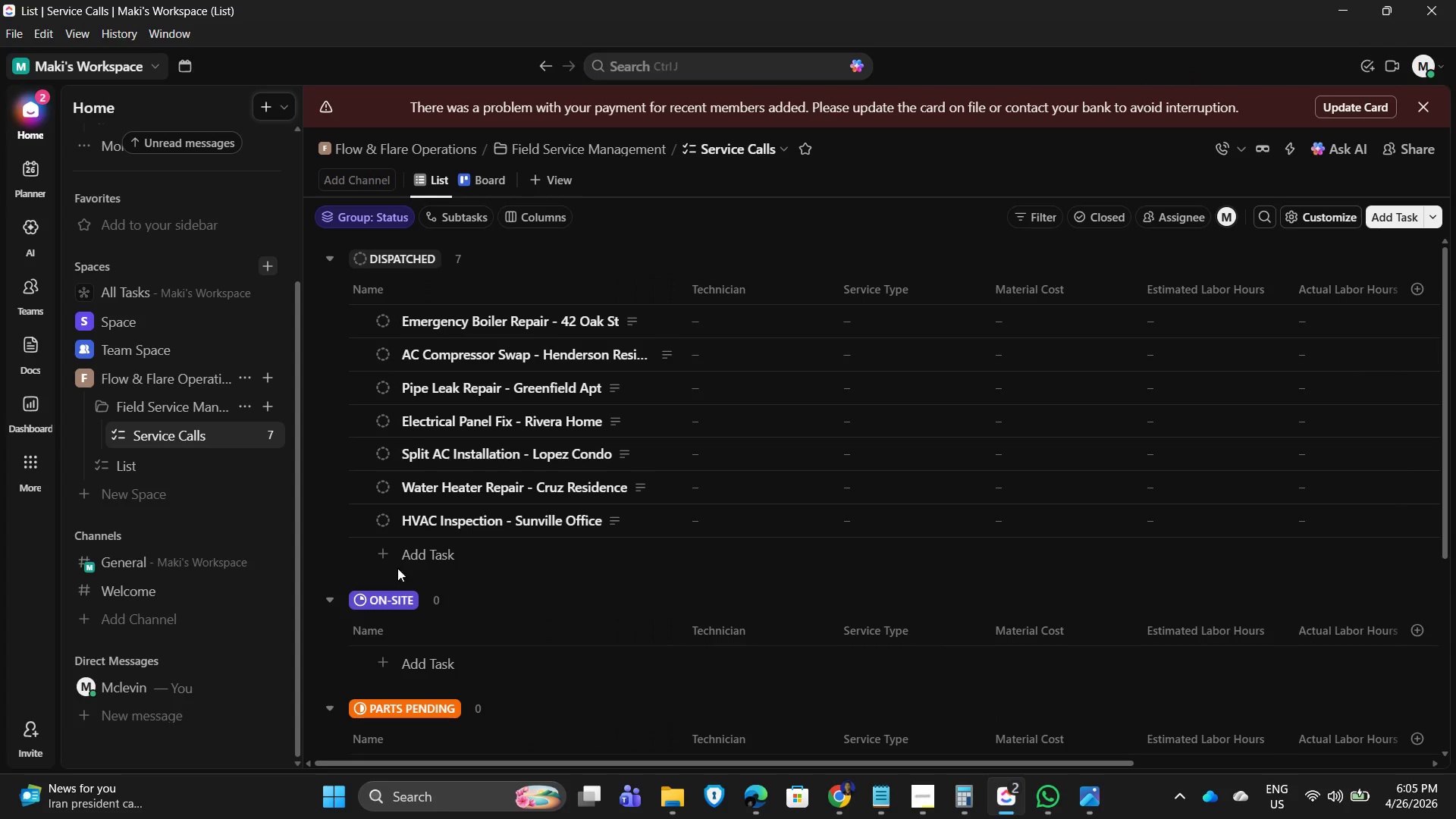 
left_click([426, 551])
 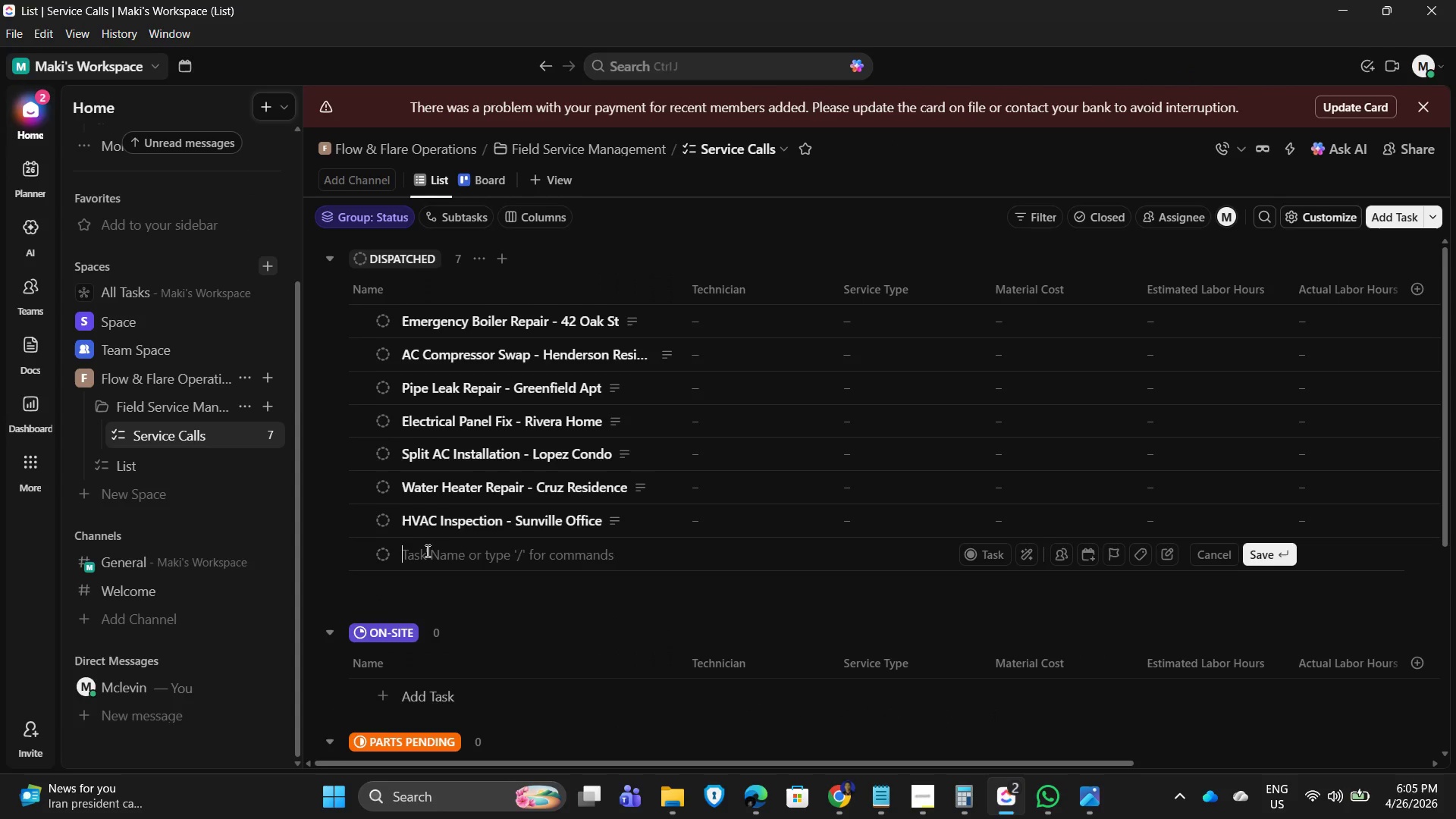 
scroll: coordinate [426, 551], scroll_direction: down, amount: 1.0
 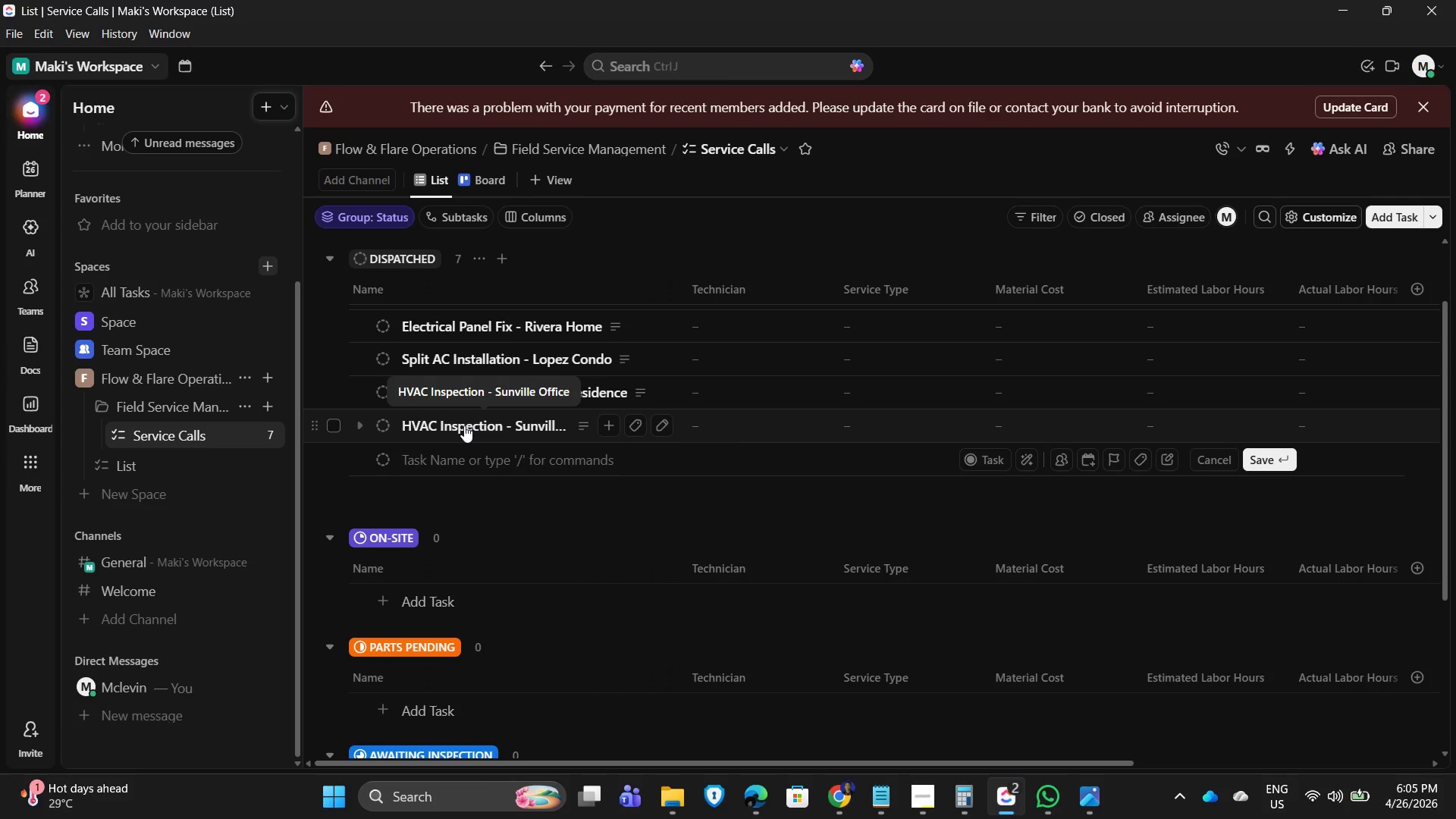 
type(Emergency Drain Fic)
key(Backspace)
type(x - Viall St)
 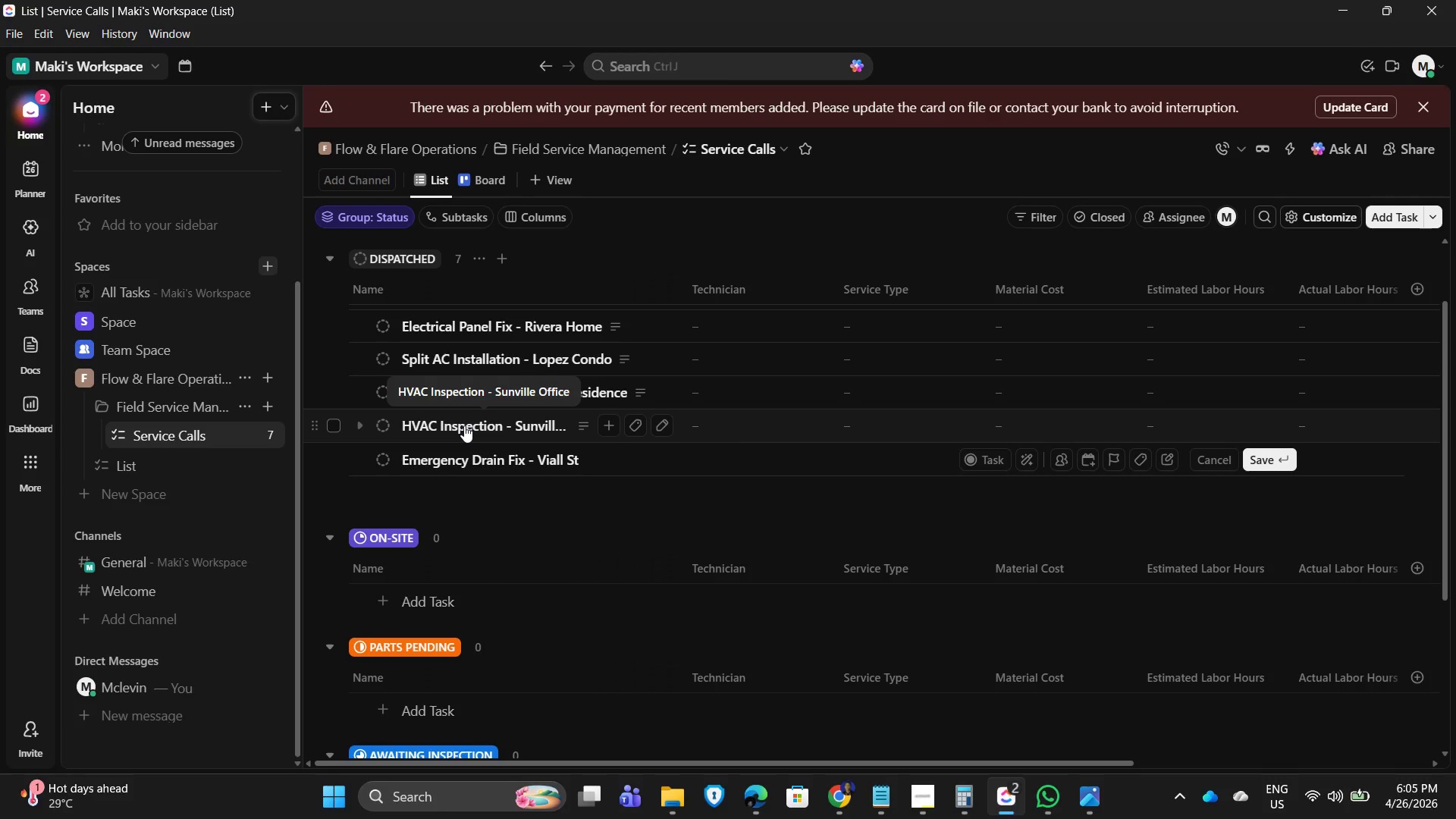 
left_click([507, 463])
 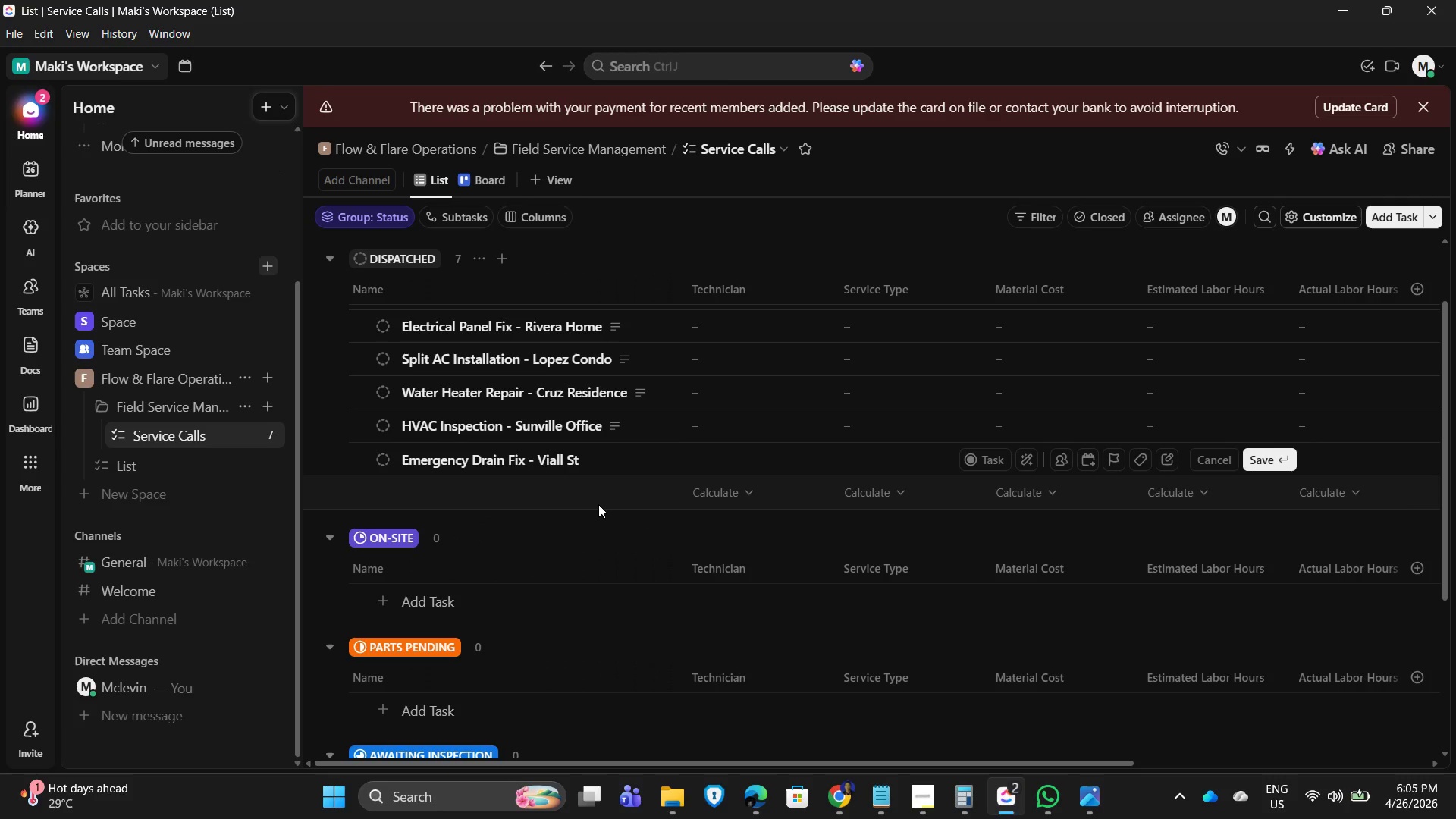 
left_click([598, 504])
 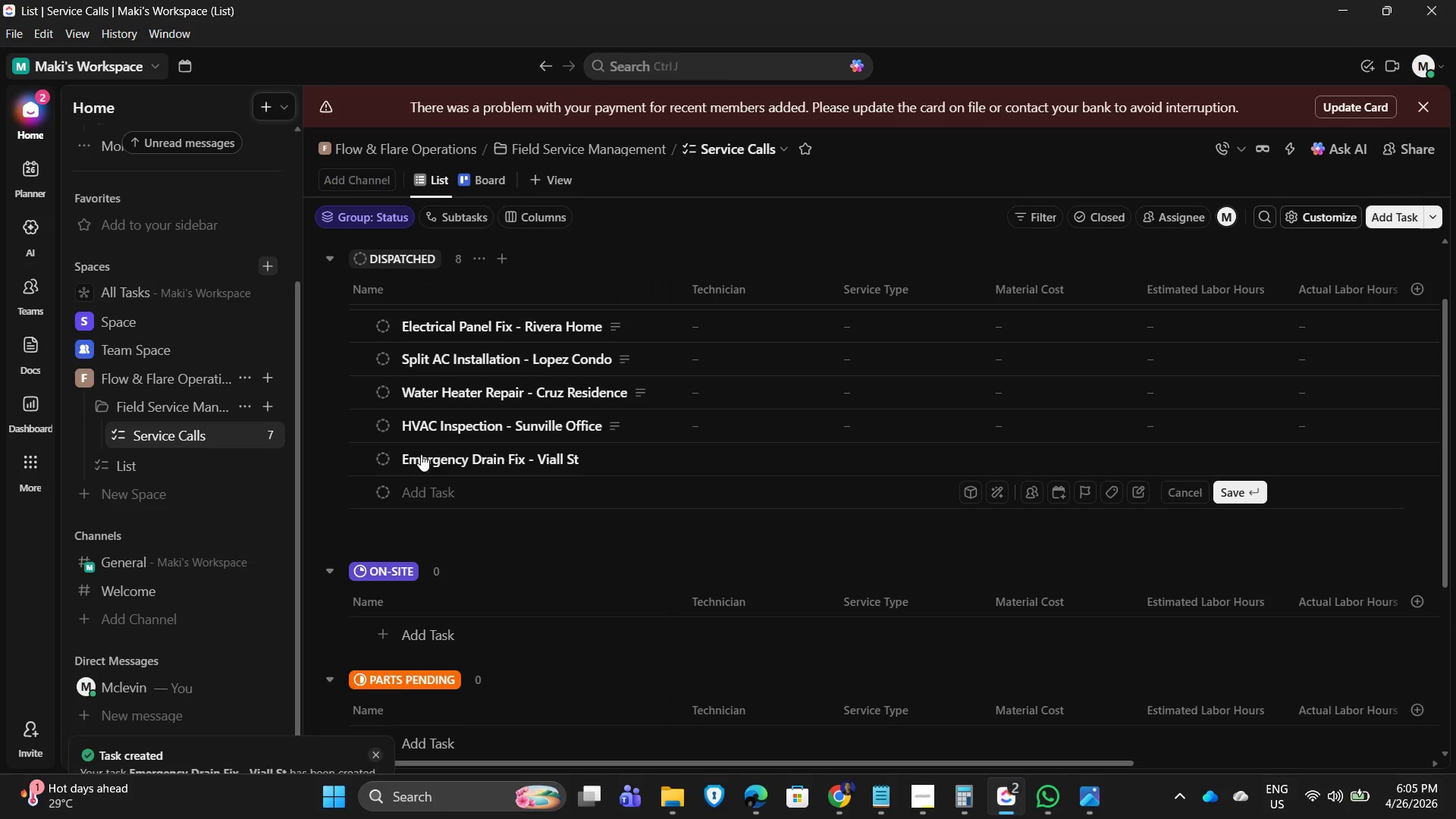 
left_click_drag(start_coordinate=[421, 454], to_coordinate=[435, 454])
 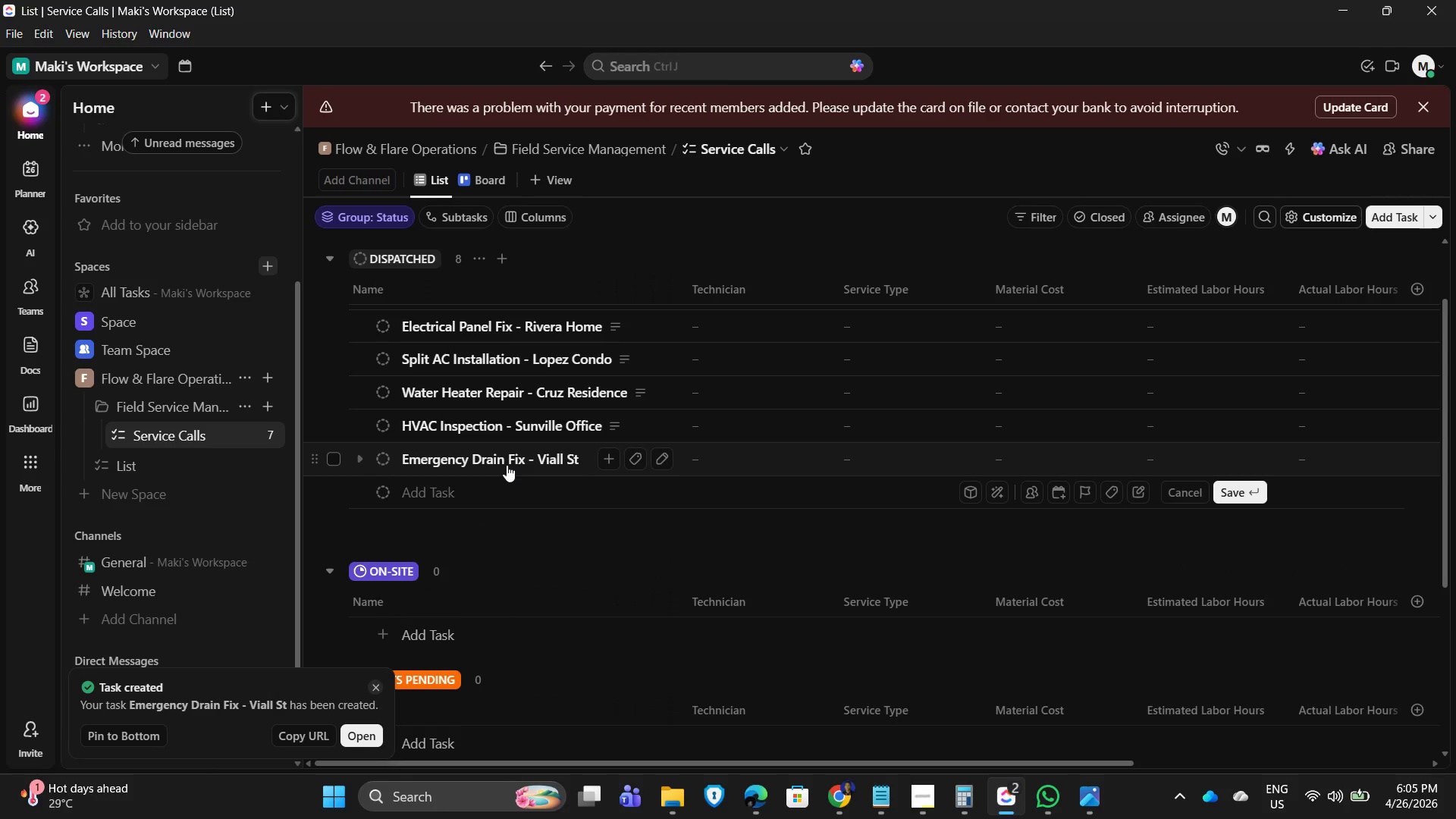 
left_click([507, 465])
 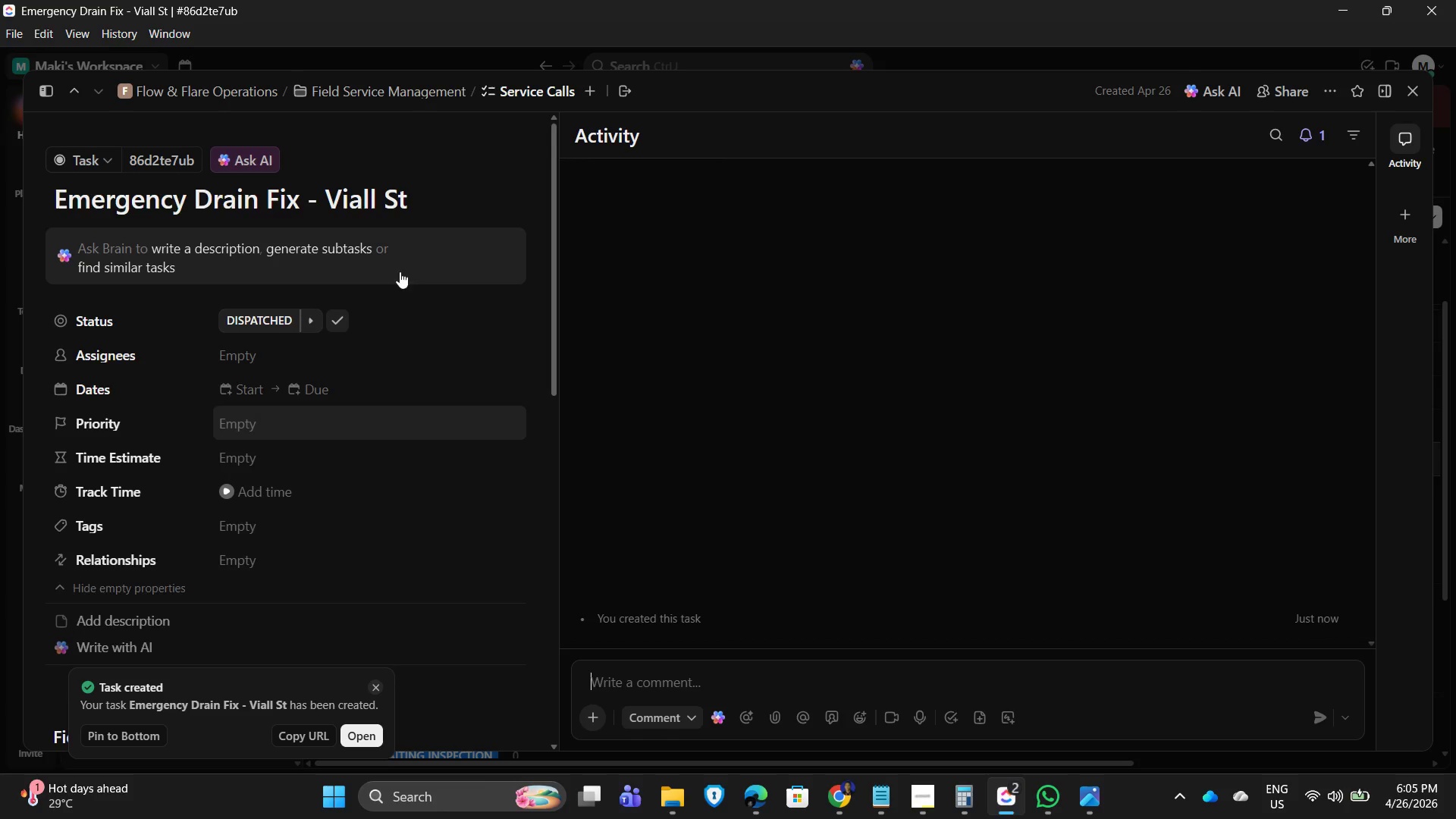 
left_click([356, 196])
 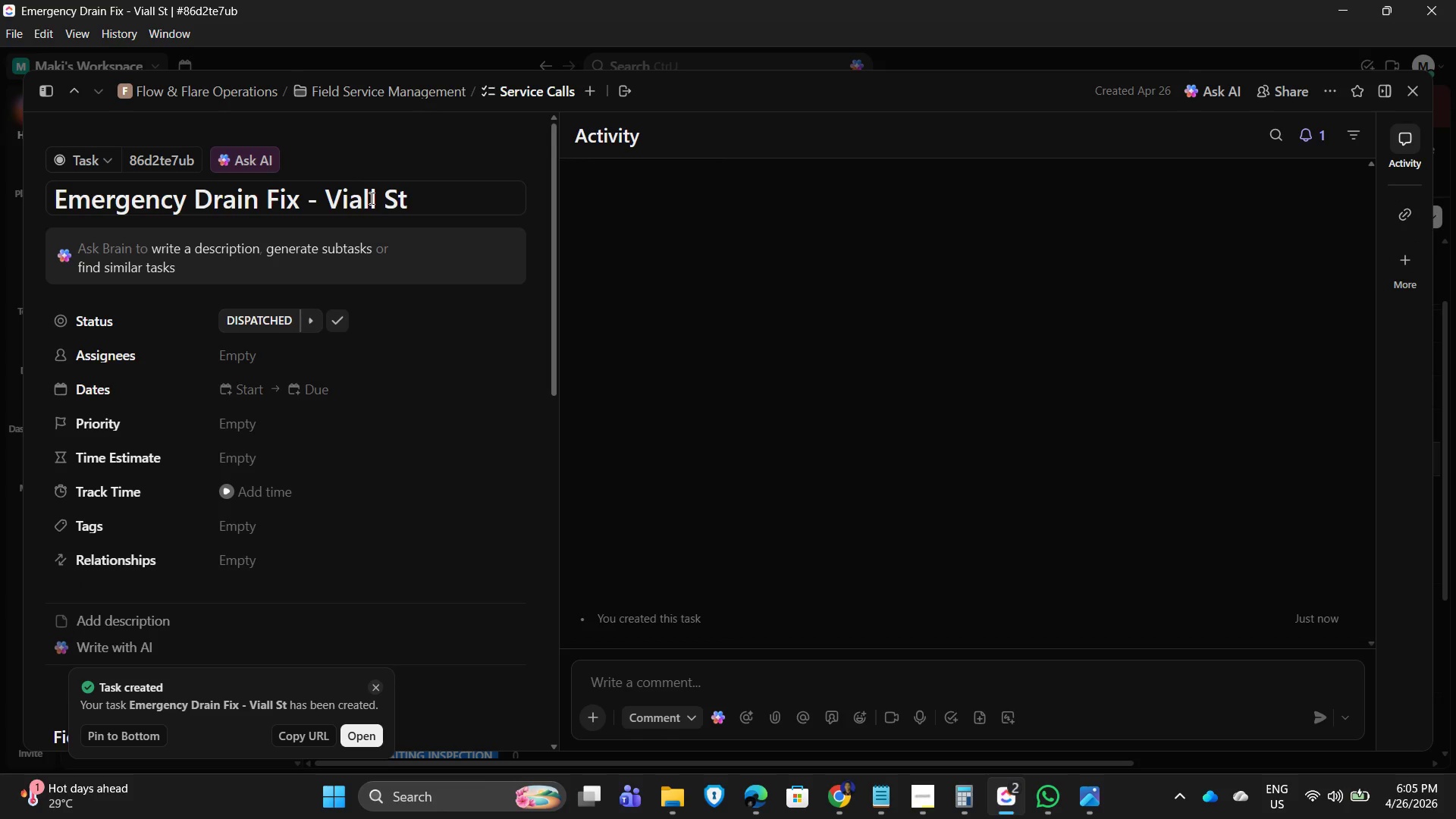 
key(Backspace)
 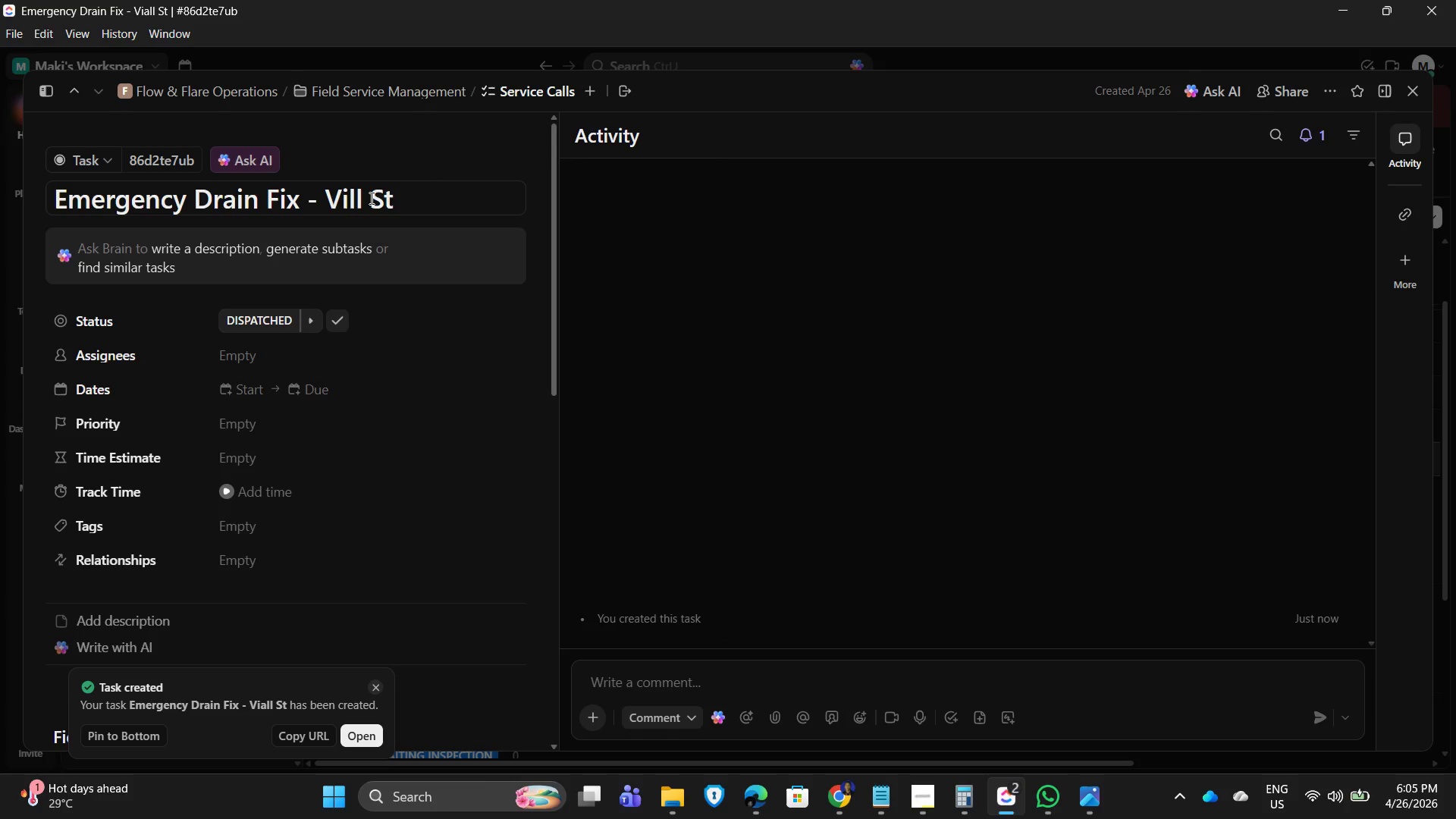 
key(ArrowRight)
 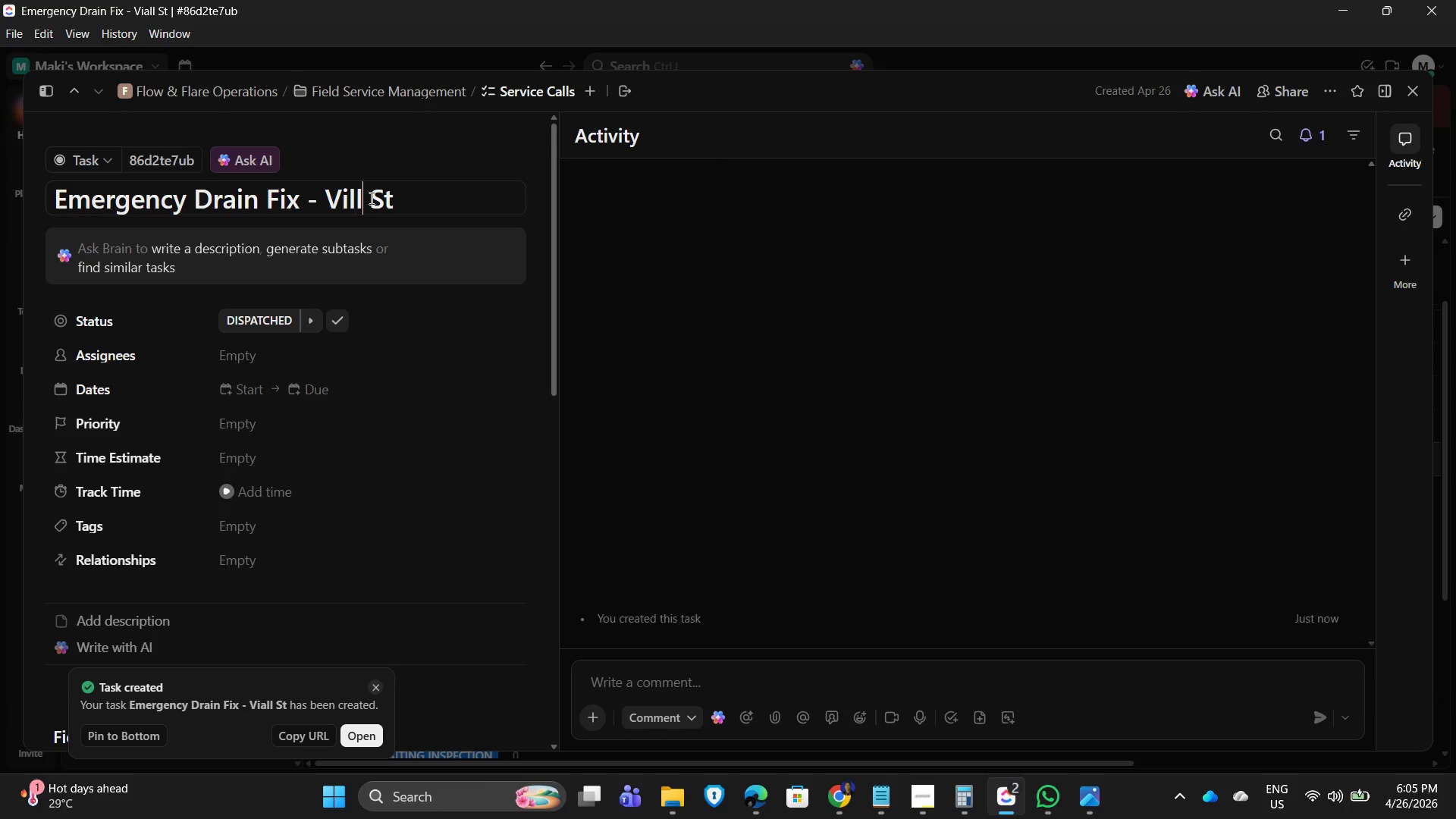 
key(ArrowRight)
 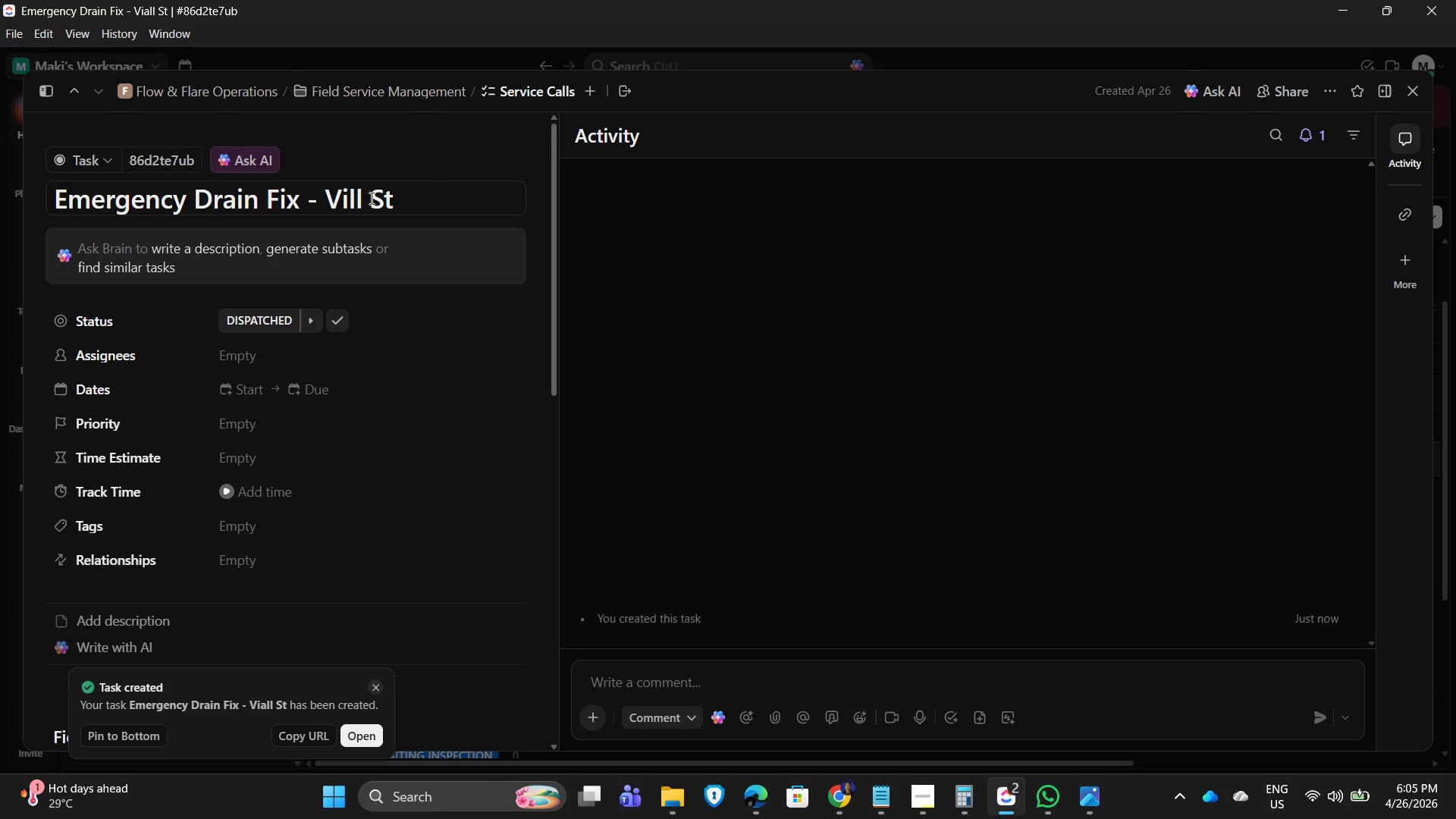 
key(A)
 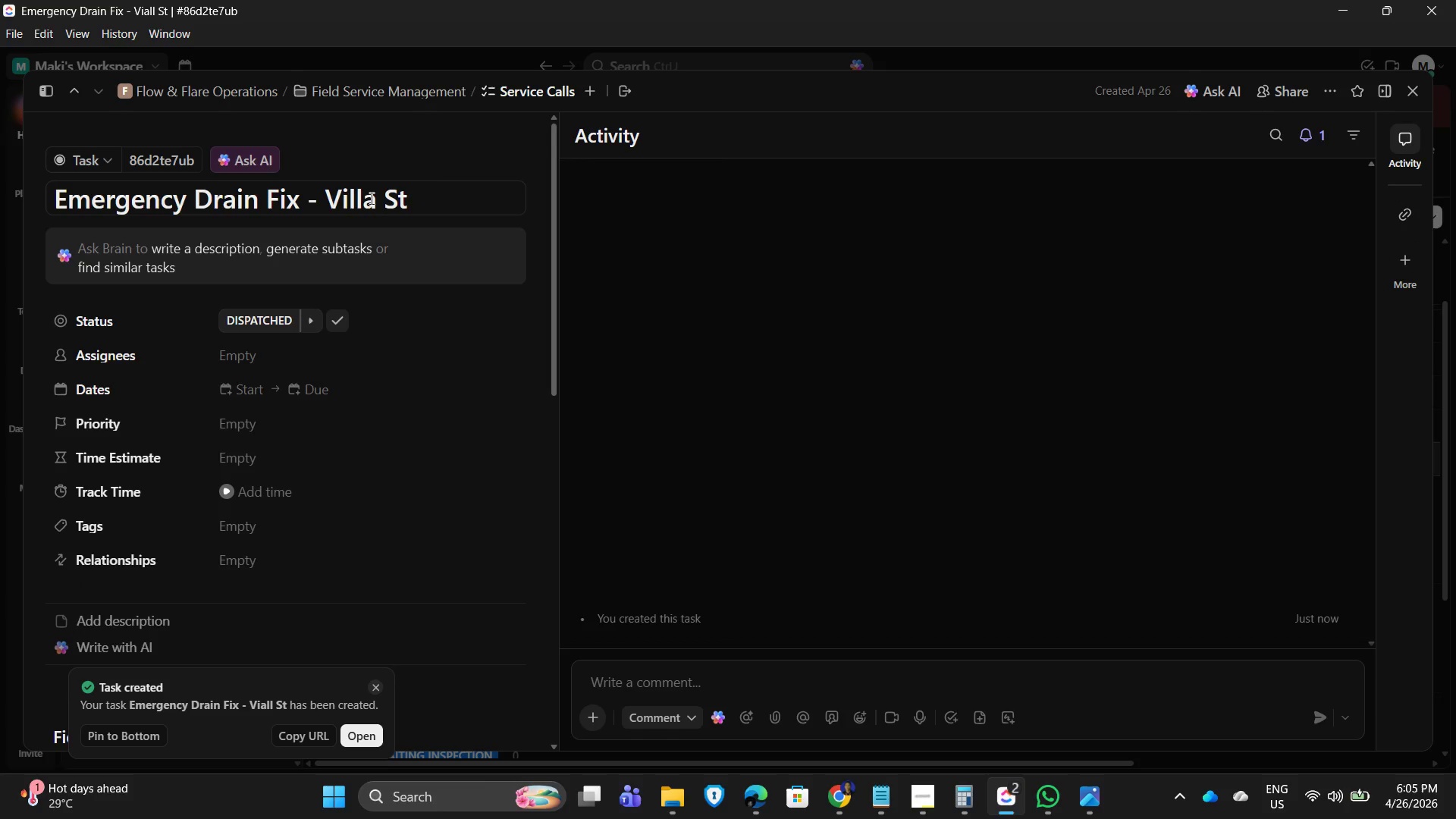 
key(Enter)
 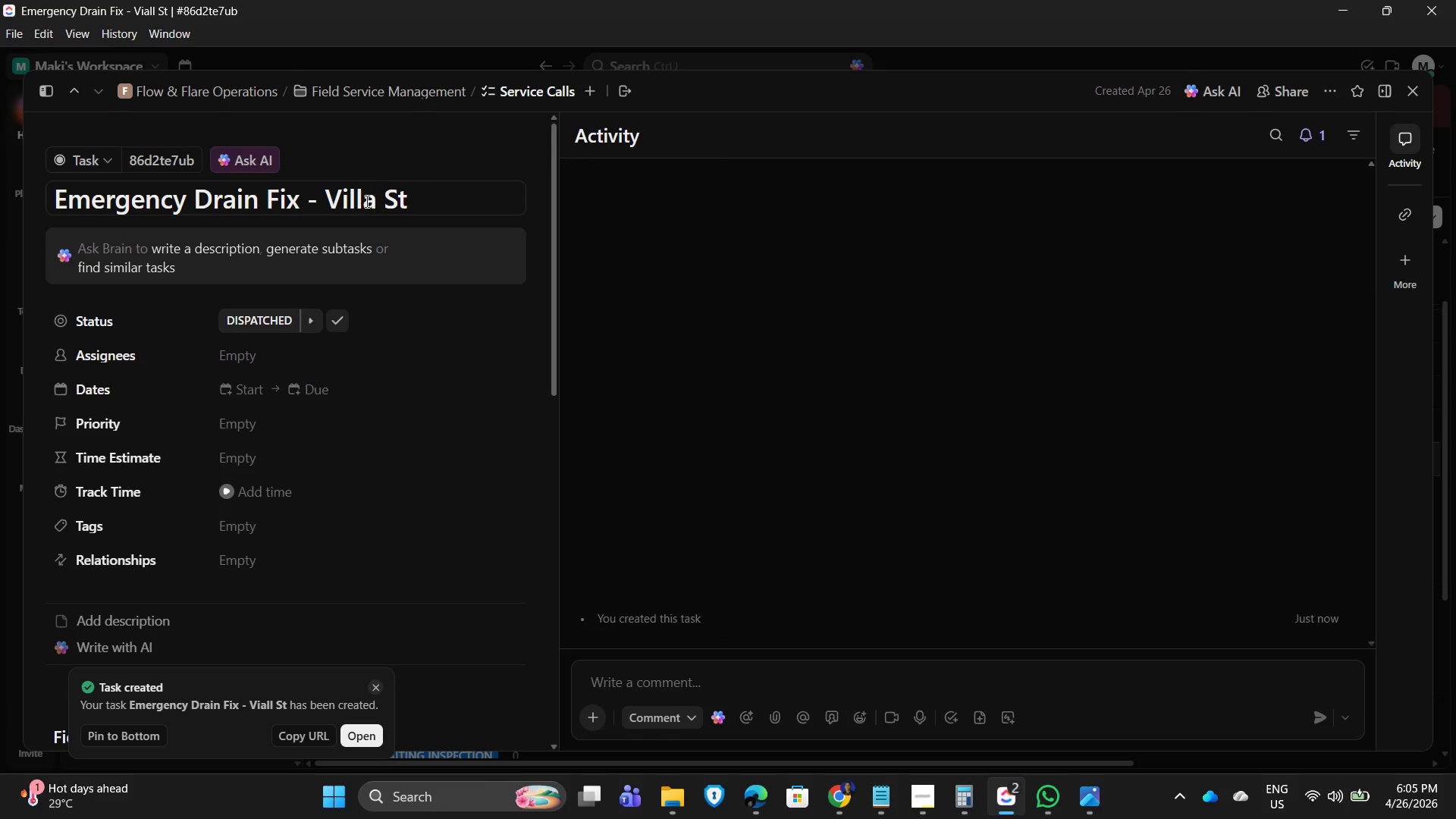 
scroll: coordinate [199, 535], scroll_direction: down, amount: 8.0
 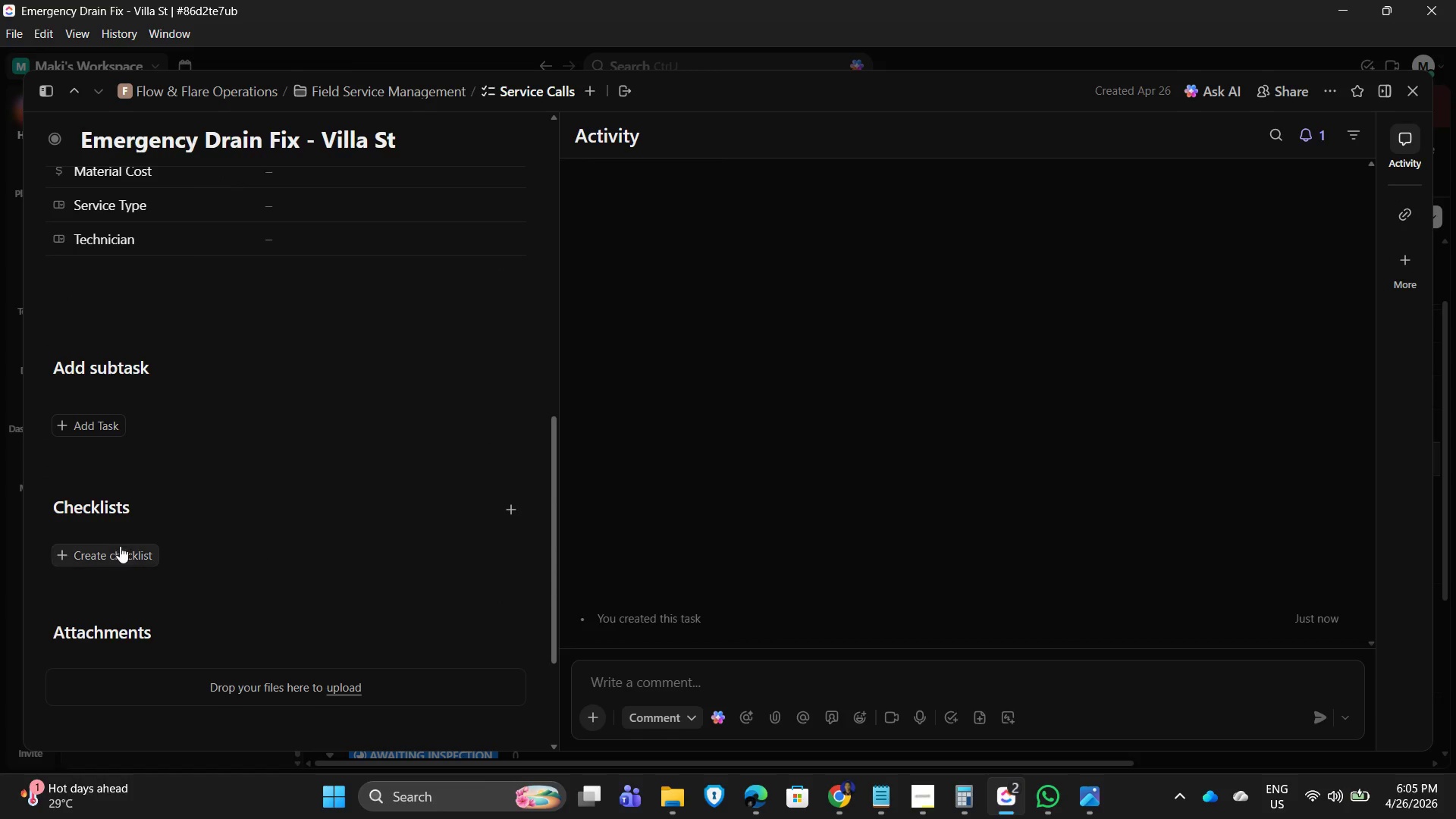 
scroll: coordinate [138, 344], scroll_direction: up, amount: 5.0
 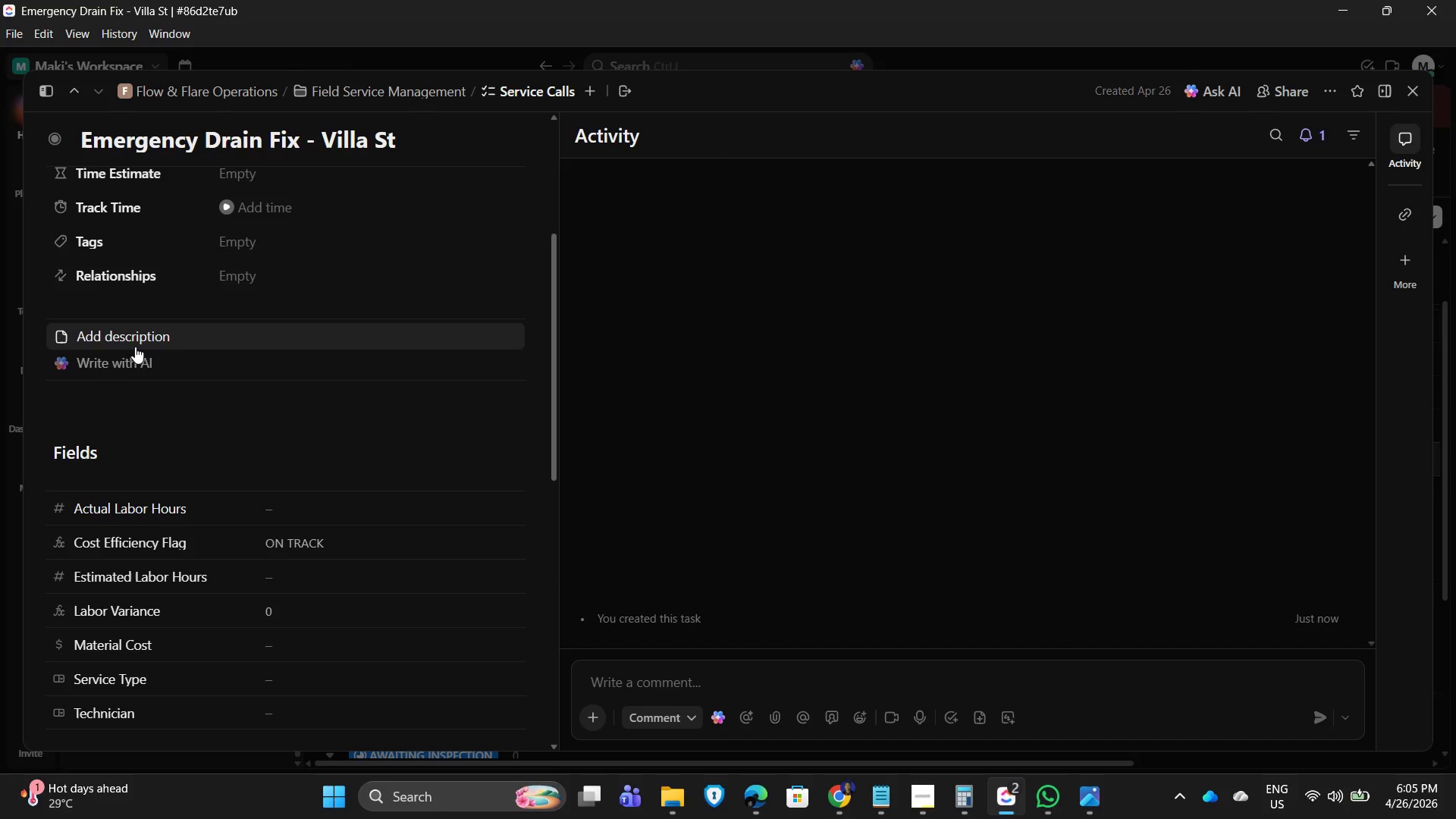 
left_click([139, 337])
 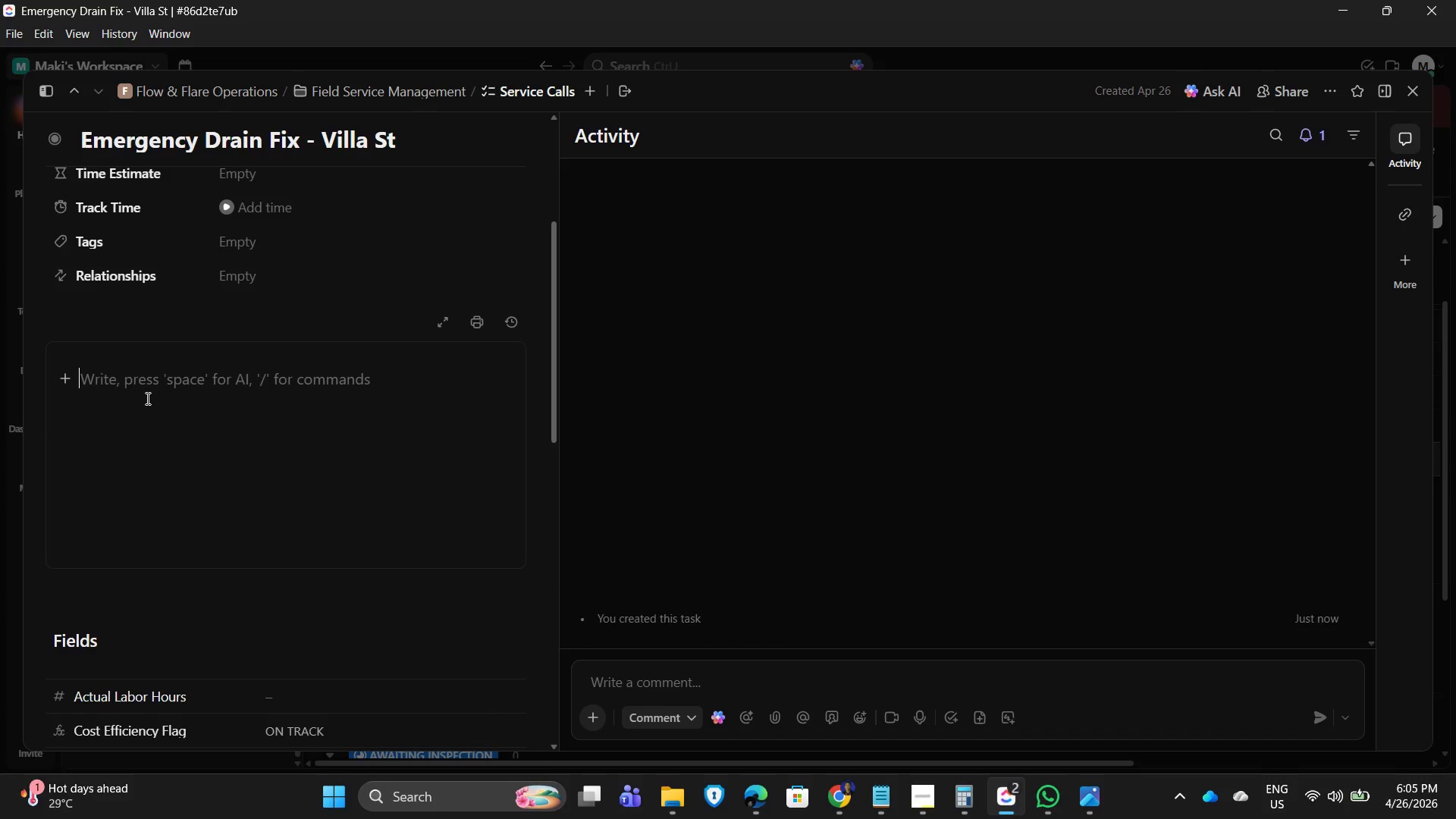 
wait(6.41)
 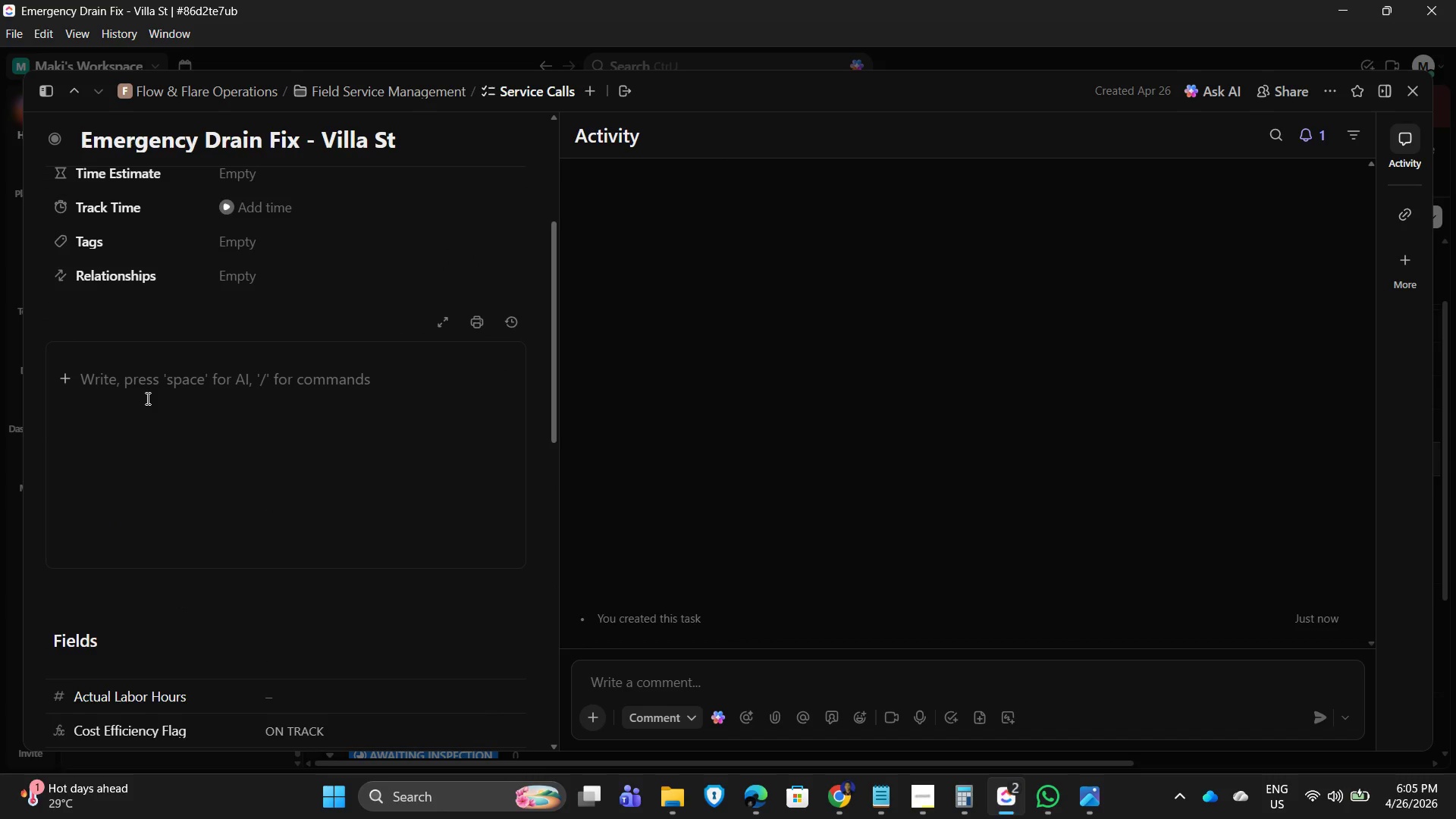 
type(Severely clogged drainage syseh)
key(Backspace)
type(te)
key(Backspace)
key(Backspace)
key(Backspace)
type(tem causing water backup. Requiredd)
key(Backspace)
type( emergency clearing using specialized equipment. Job delaye )
key(Backspace)
key(Backspace)
type(ed due to heavy blockage and debris removal.)
 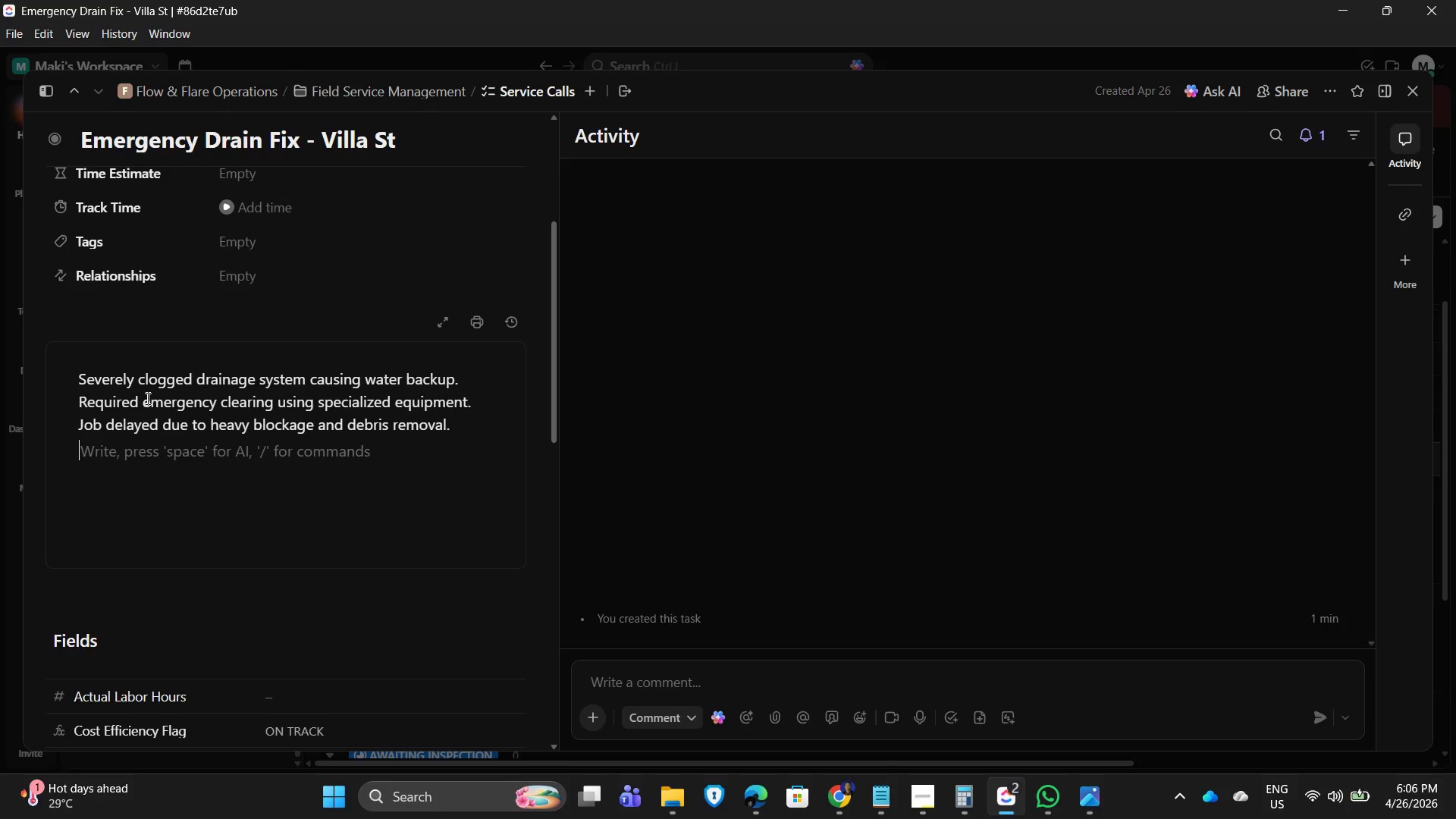 
 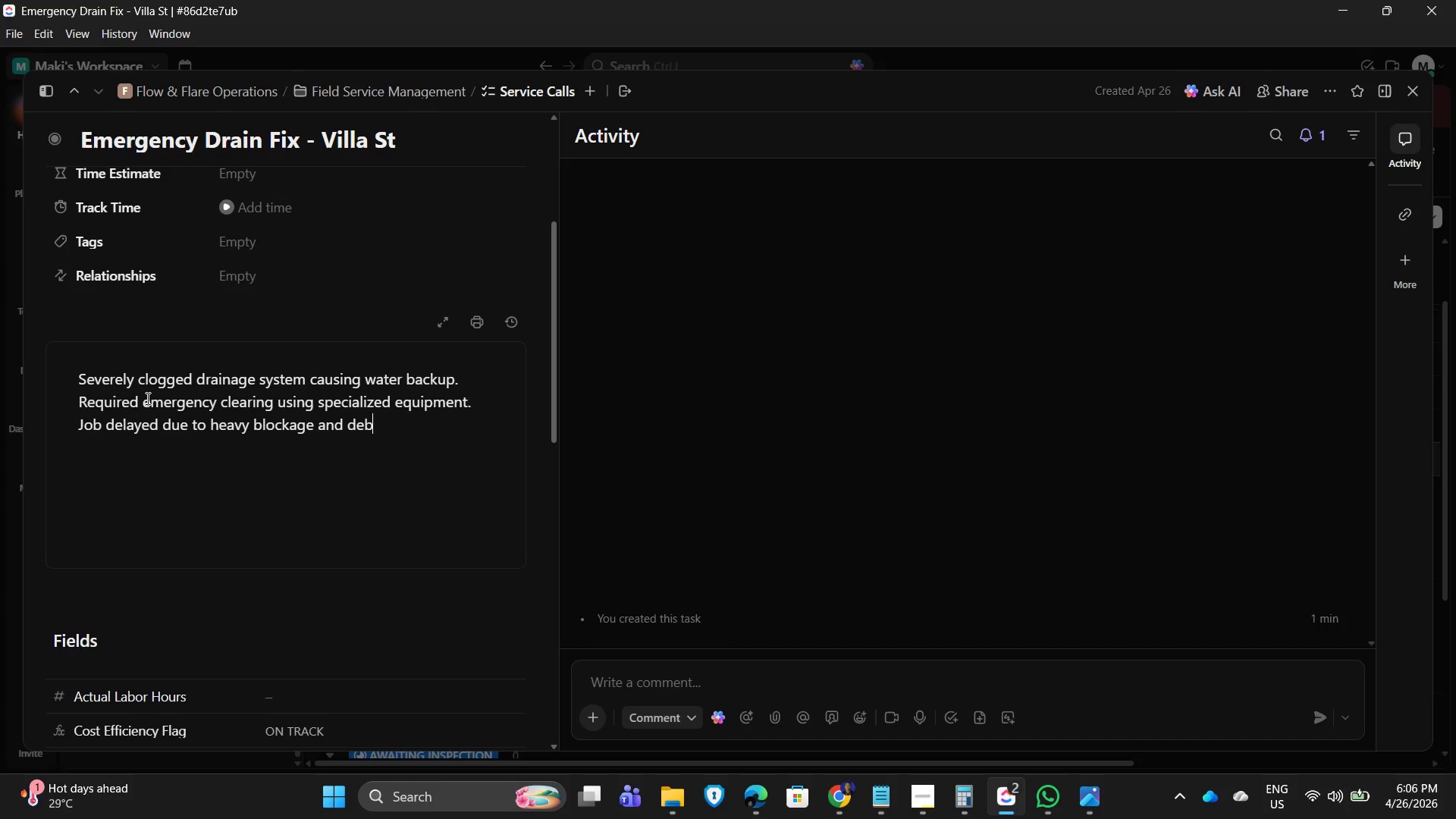 
key(Enter)
 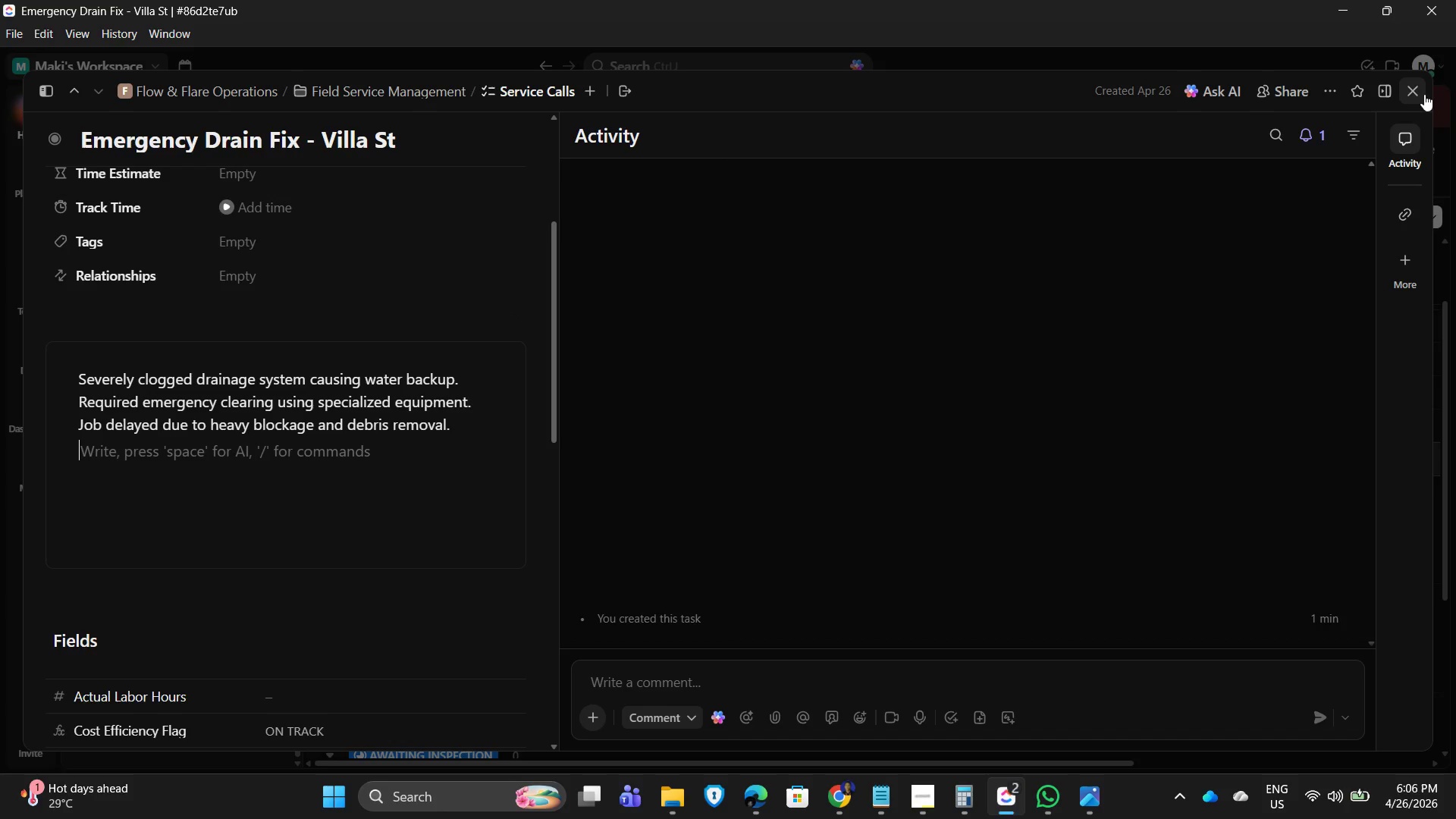 
left_click([1424, 94])
 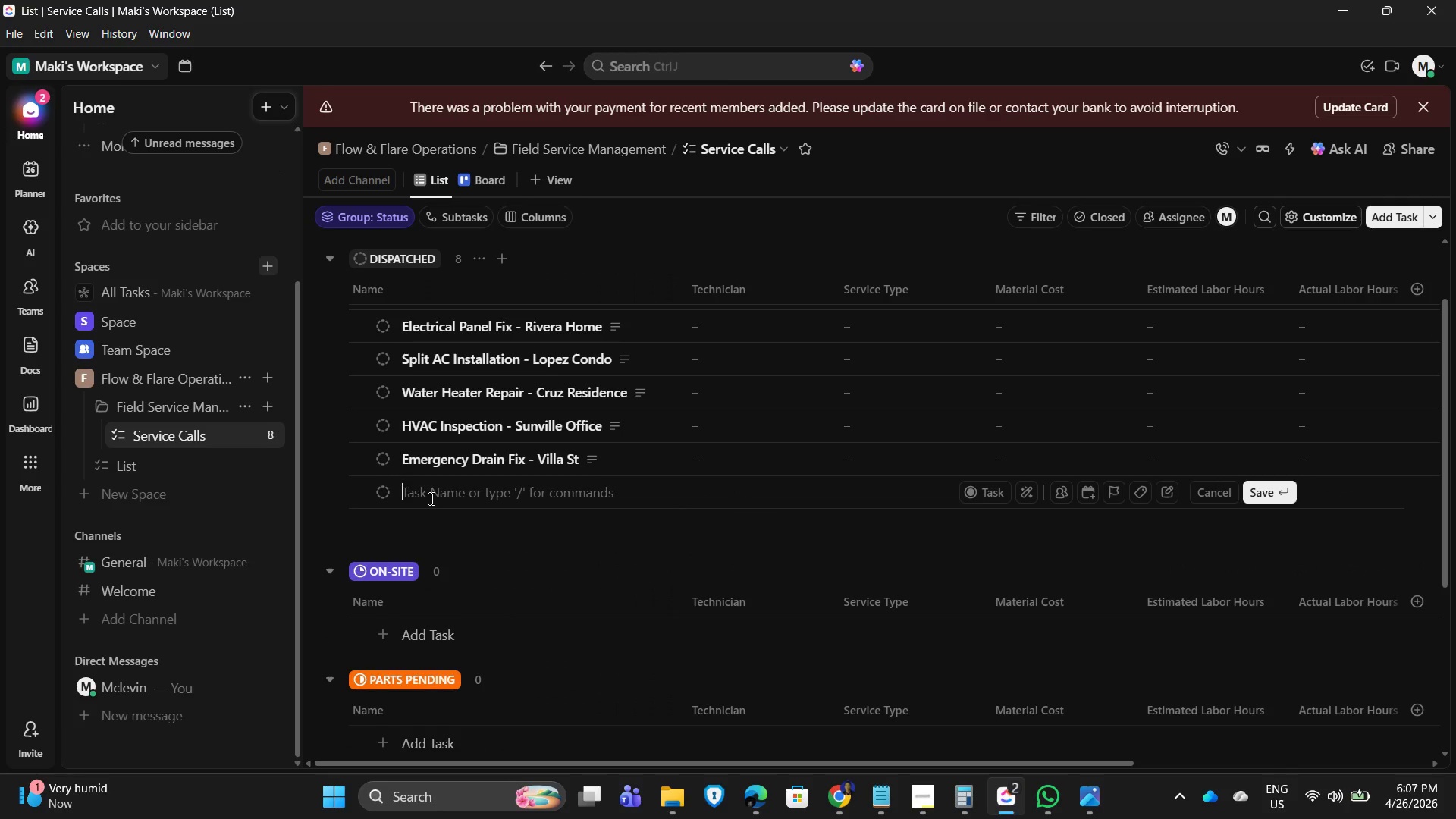 
wait(13.7)
 